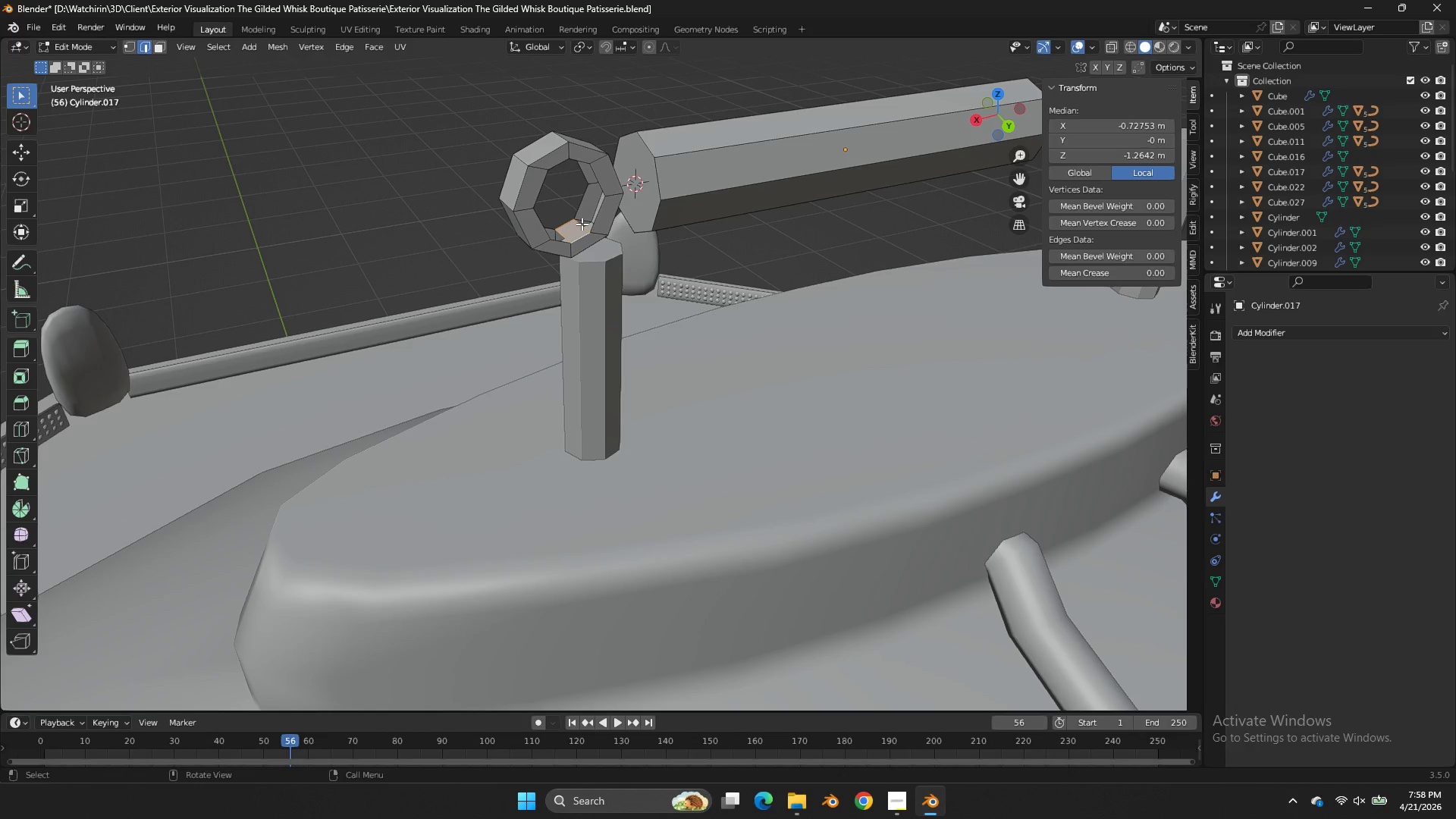 
left_click([582, 224])
 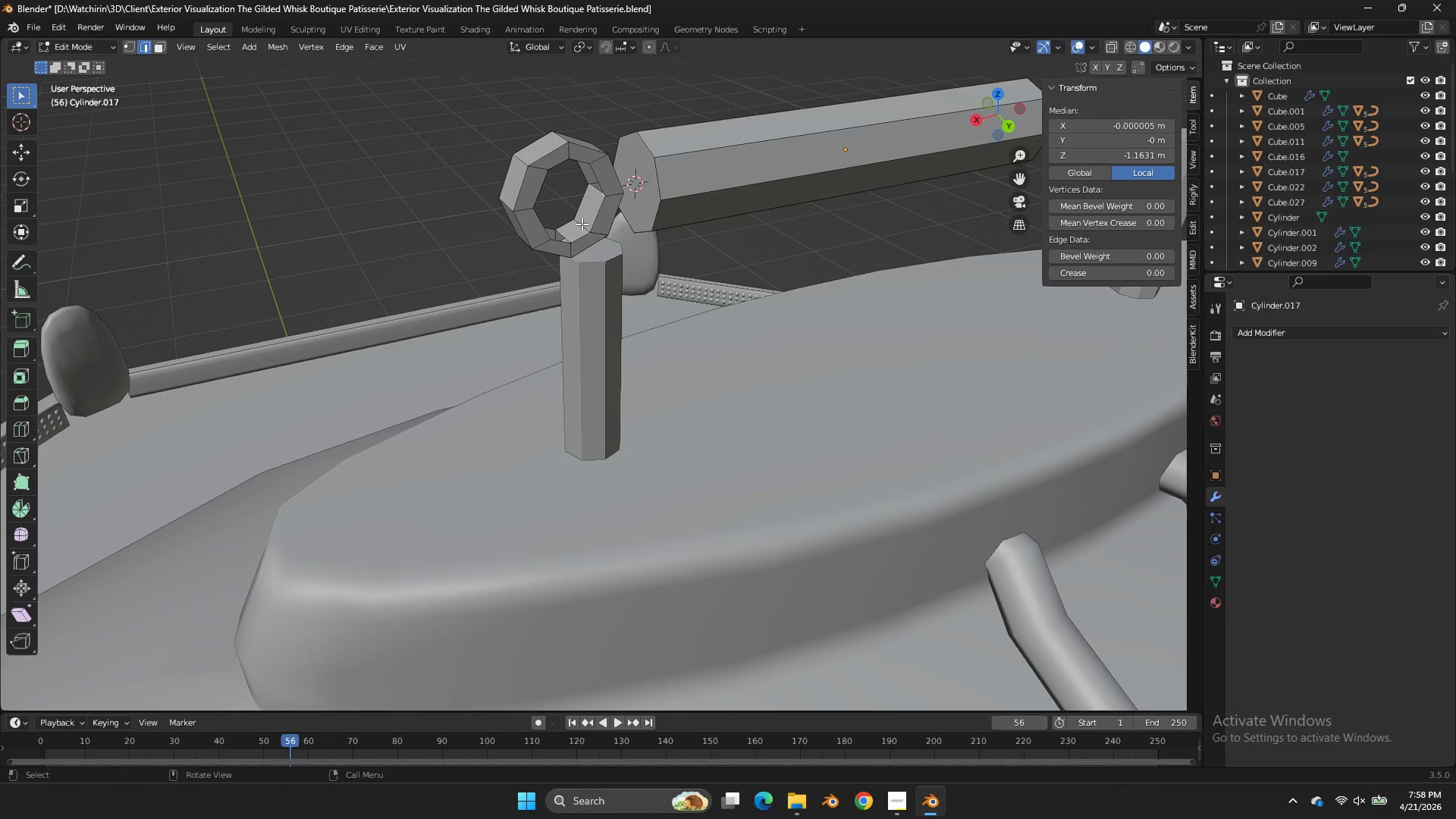 
type(ffffffff)
 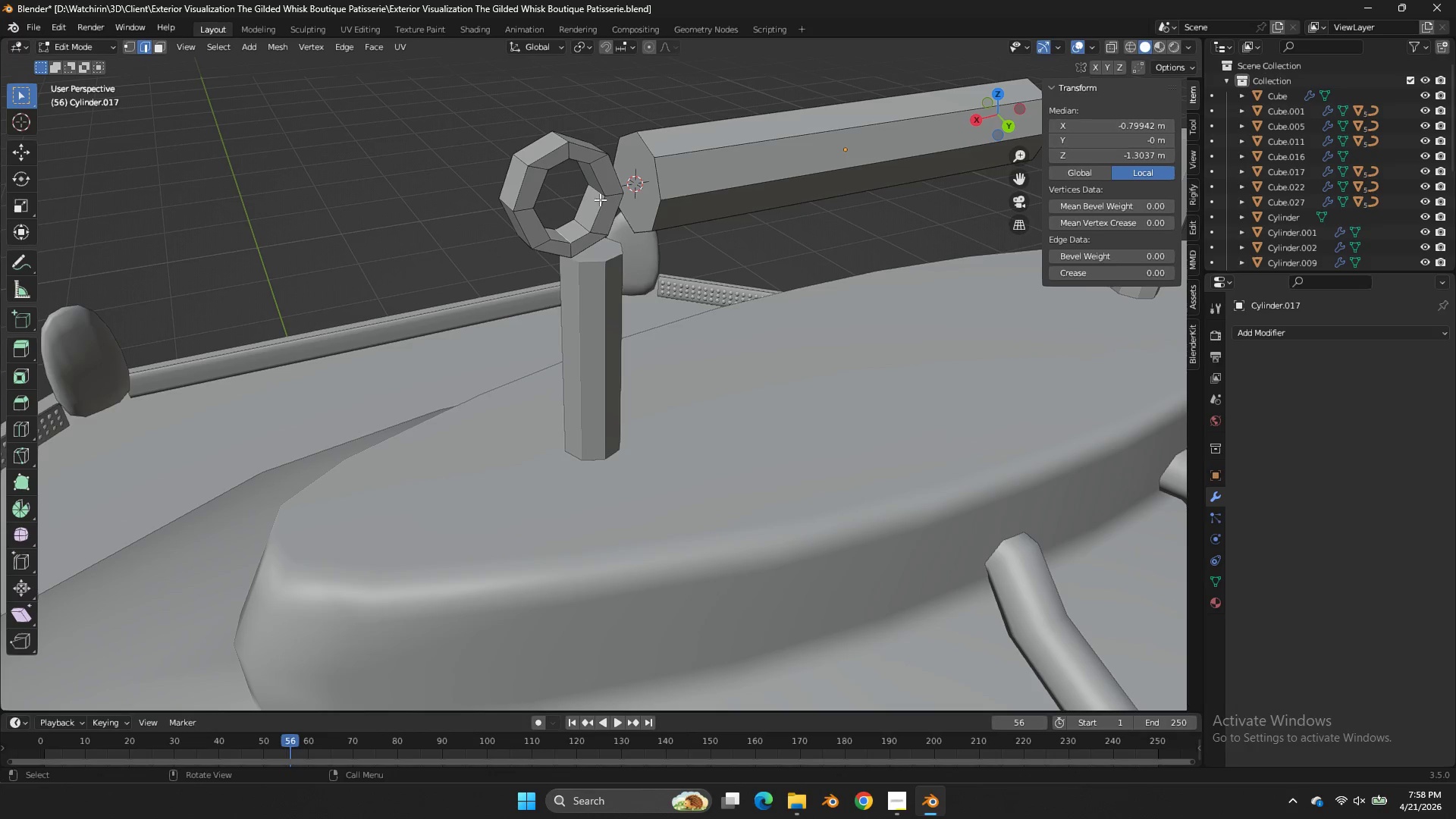 
left_click([600, 199])
 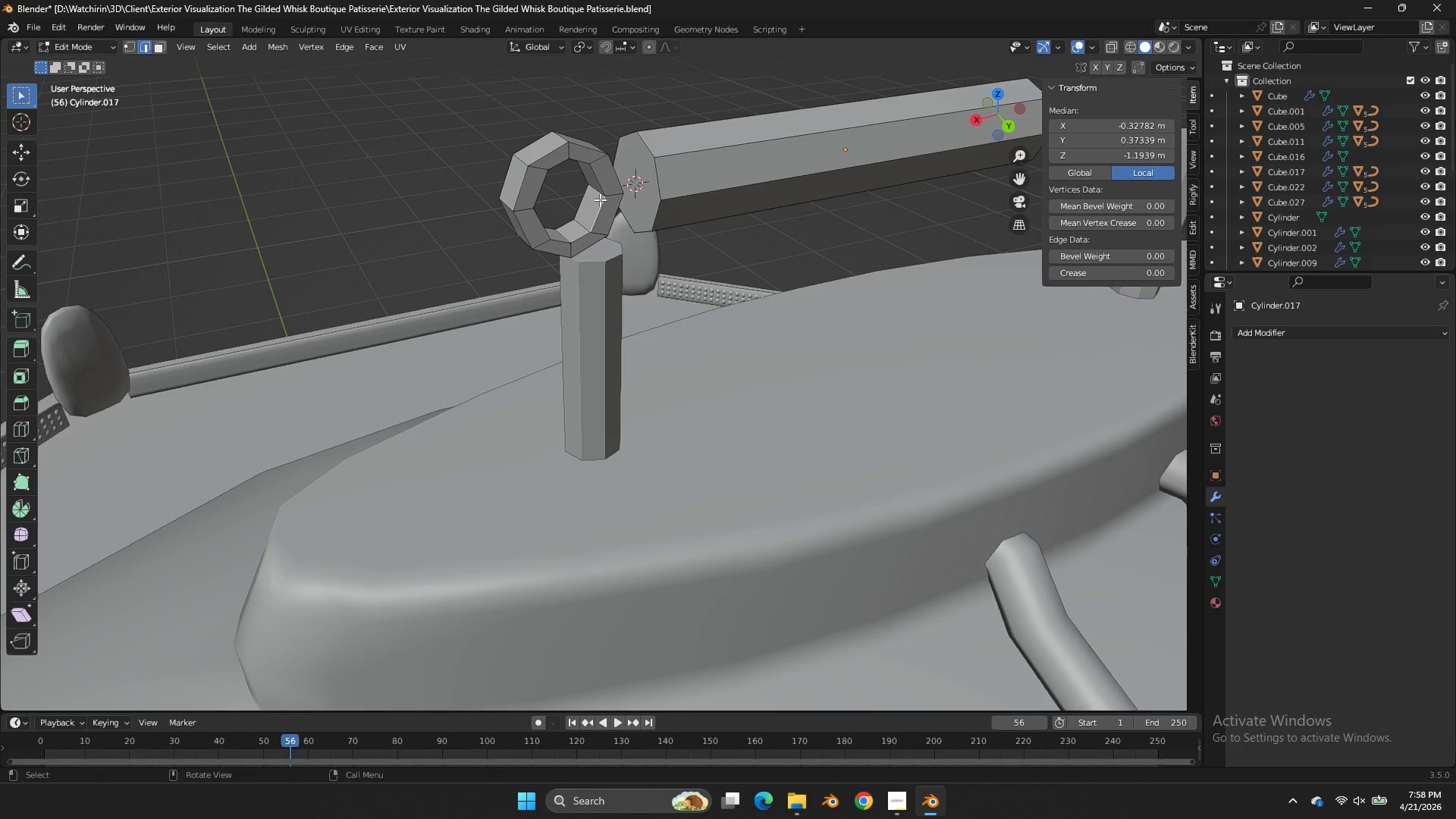 
key(Control+ControlLeft)
 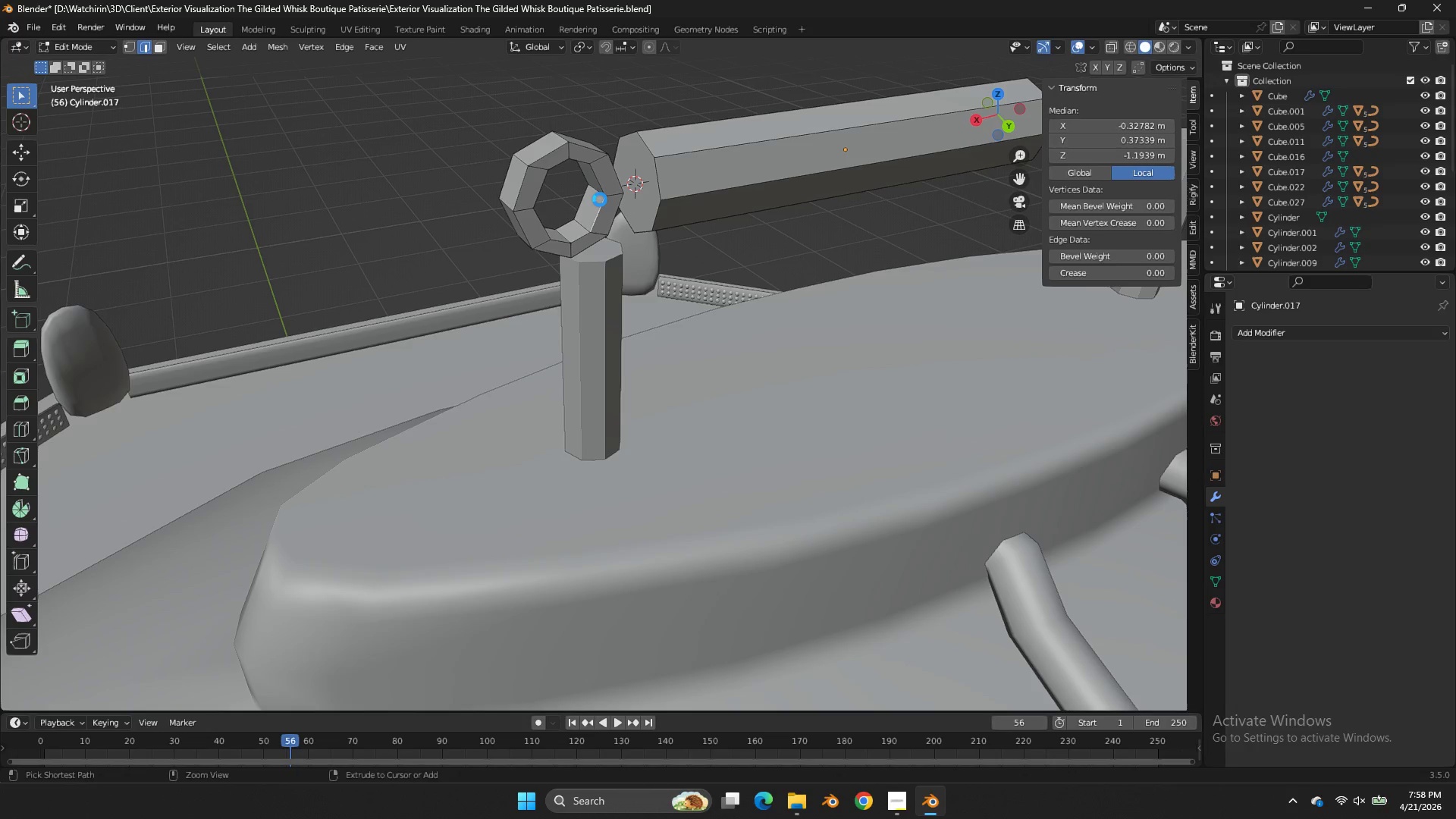 
key(Control+S)
 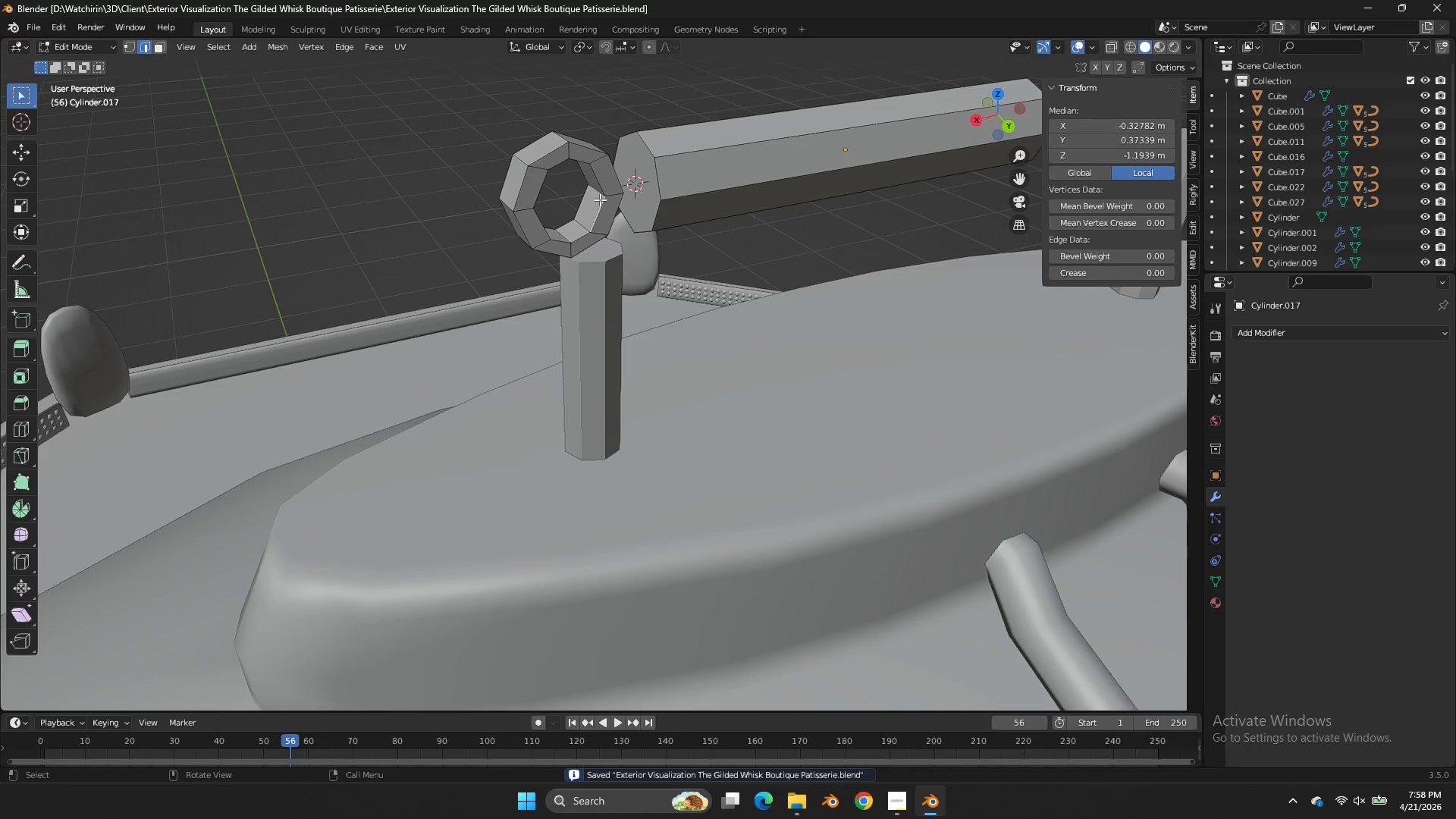 
left_click([600, 199])
 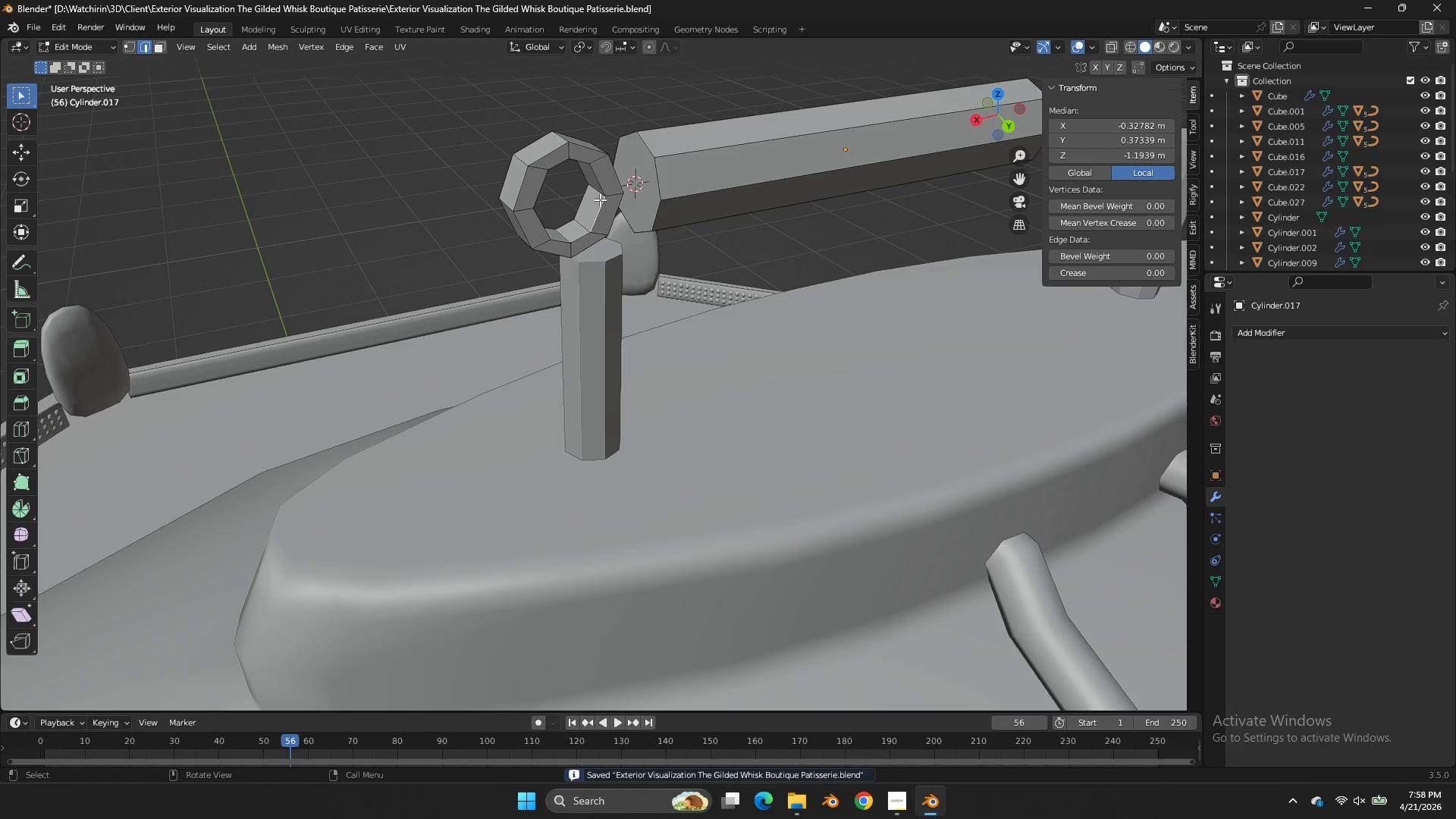 
key(L)
 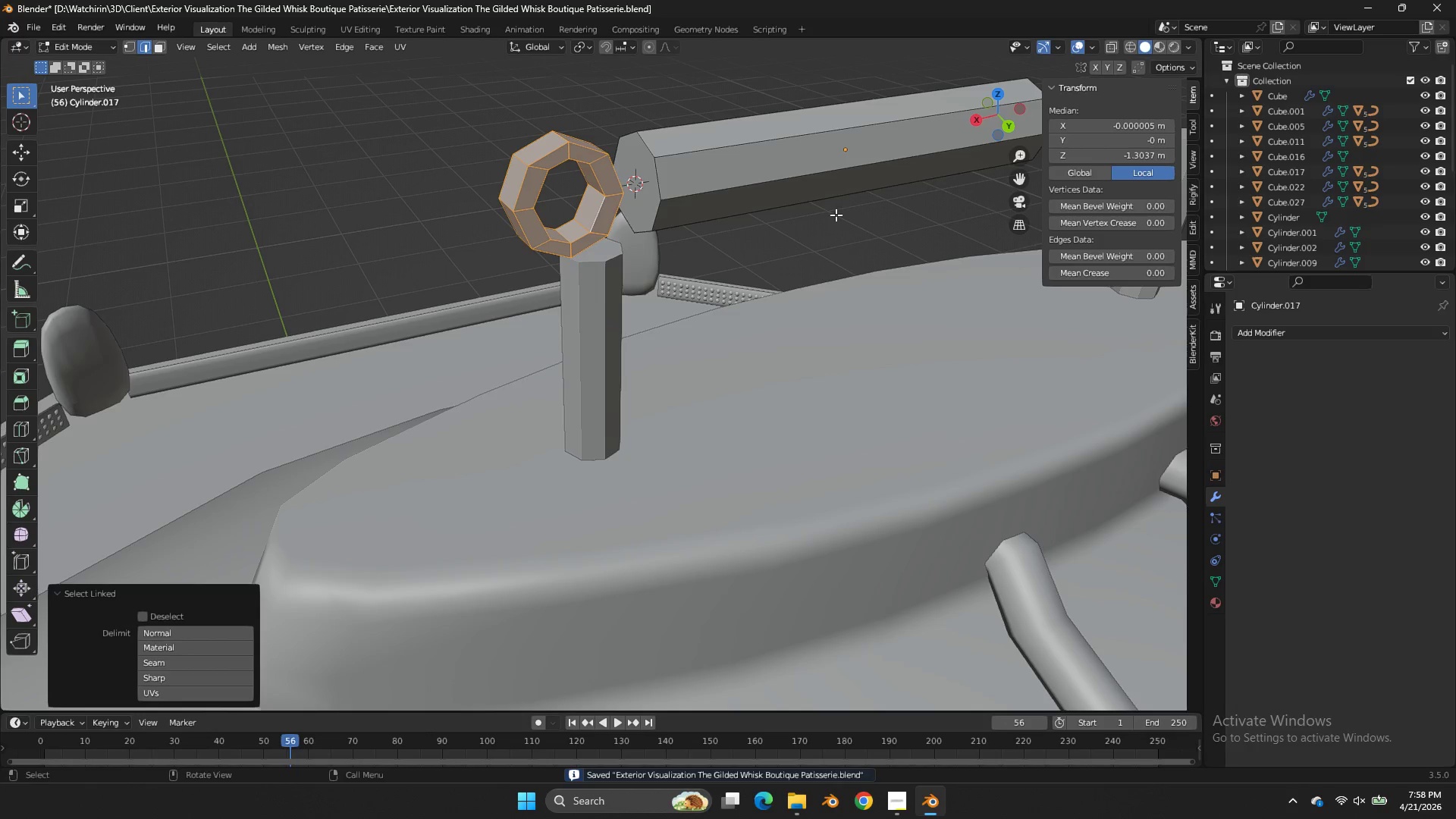 
type(sy)
 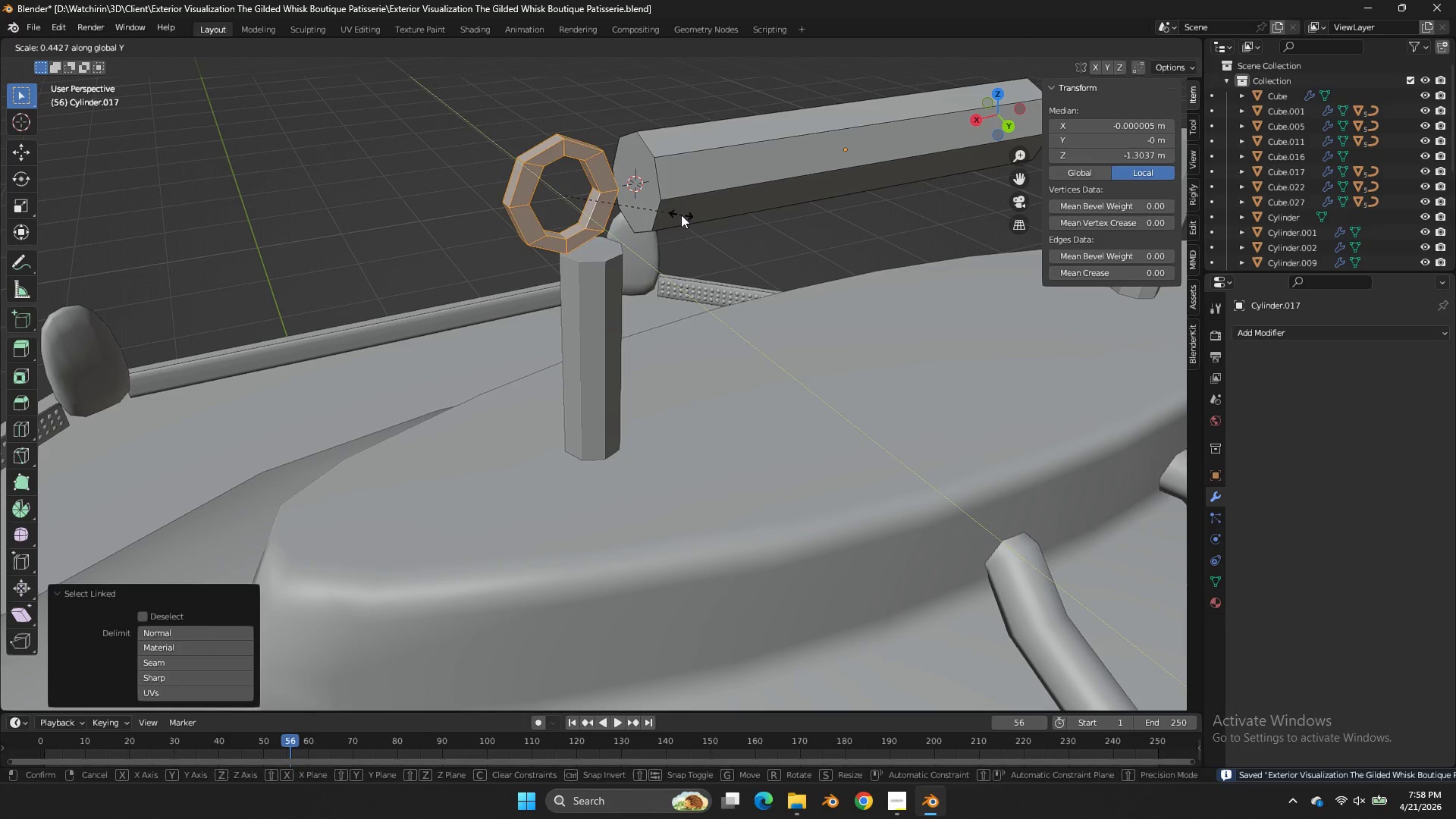 
left_click([673, 213])
 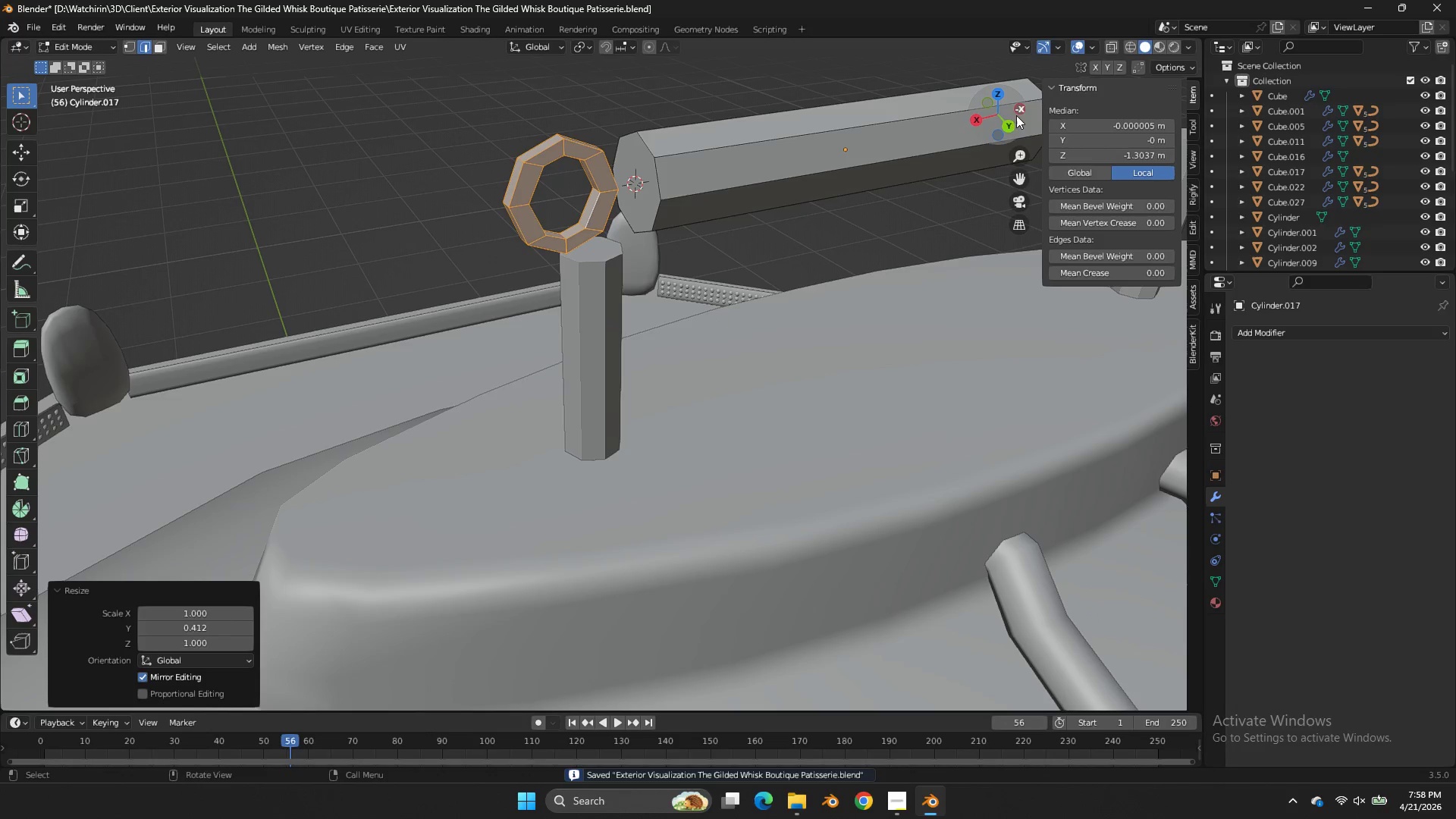 
left_click([1010, 128])
 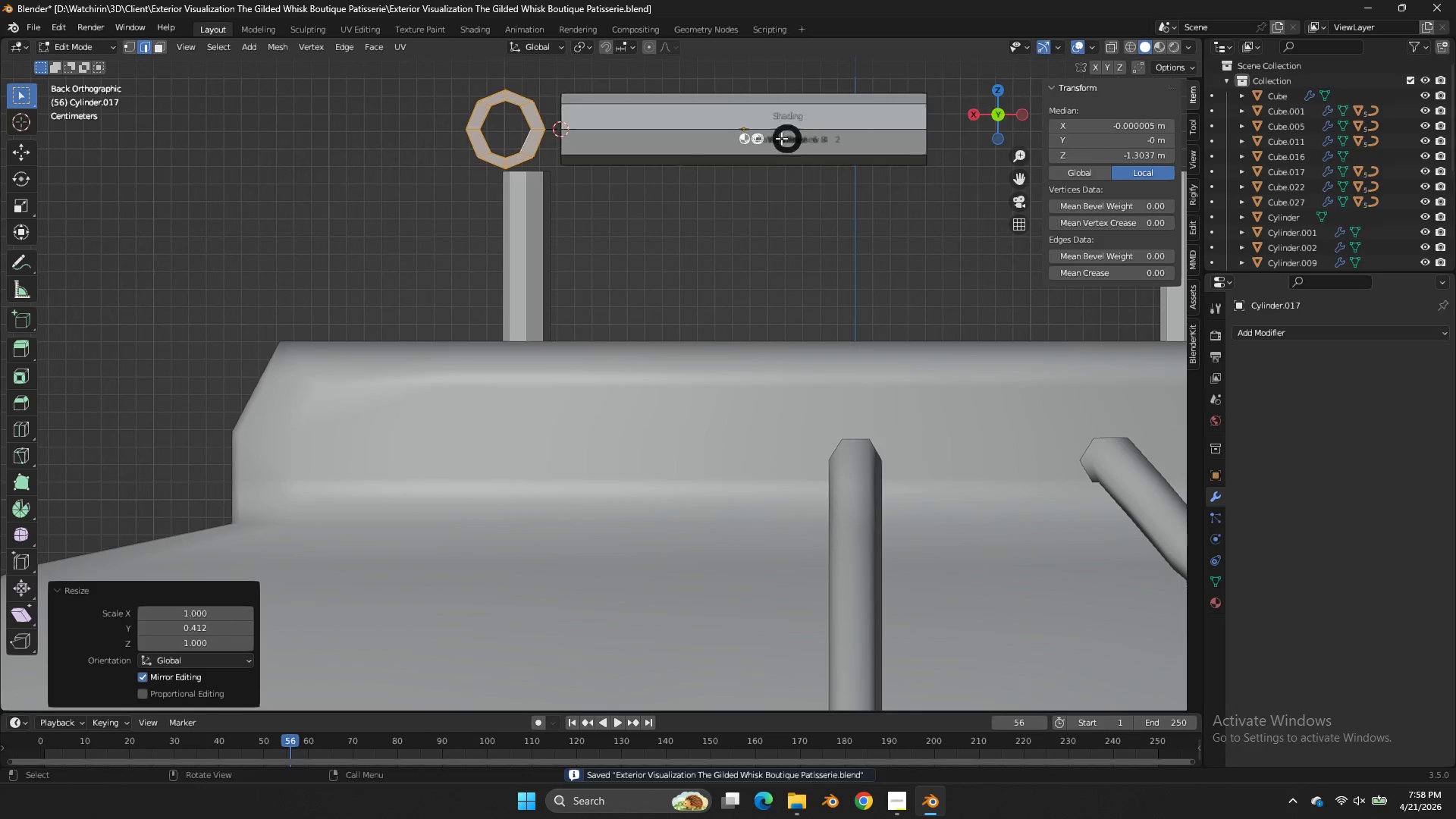 
key(Z)
 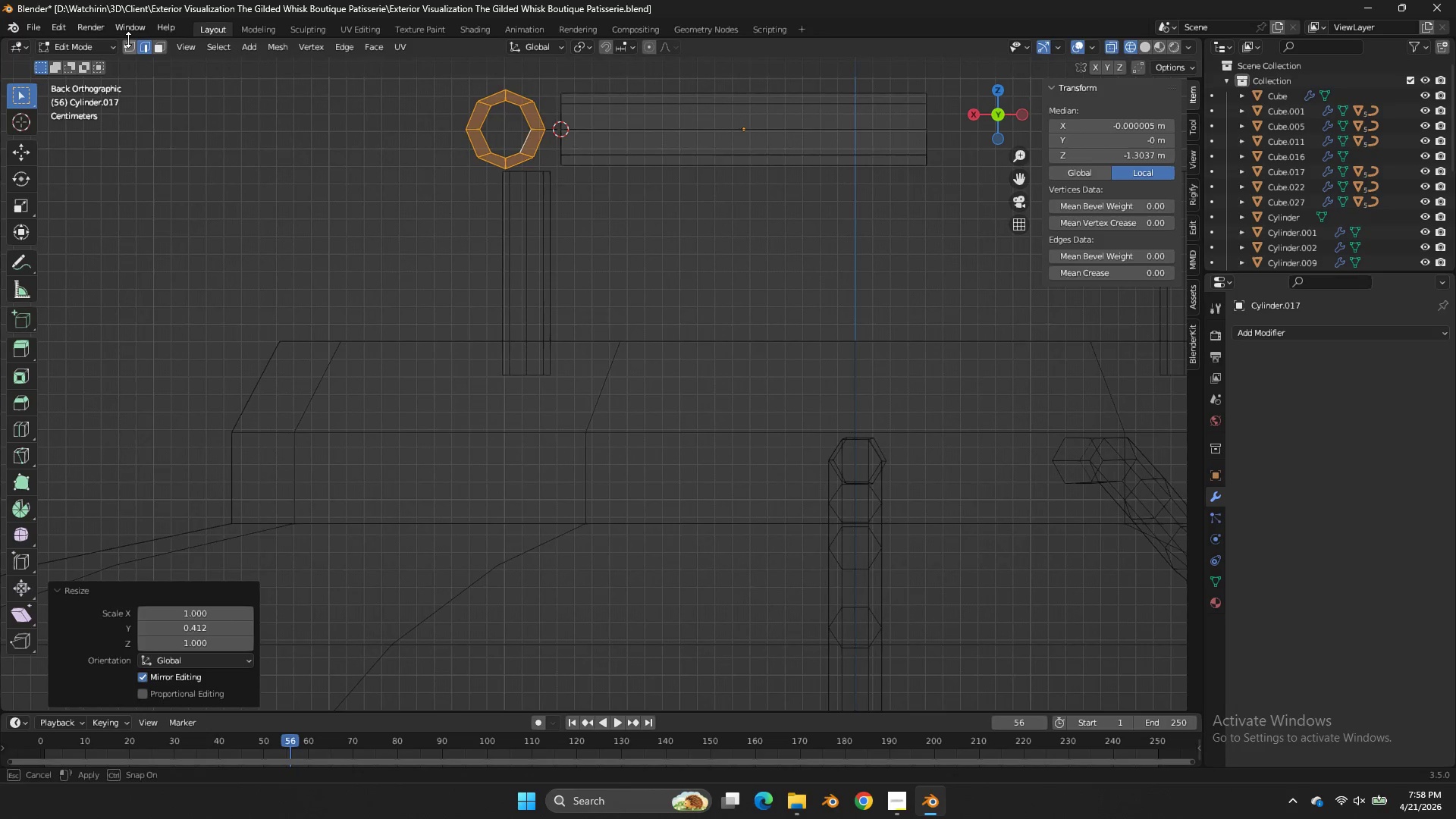 
double_click([128, 42])
 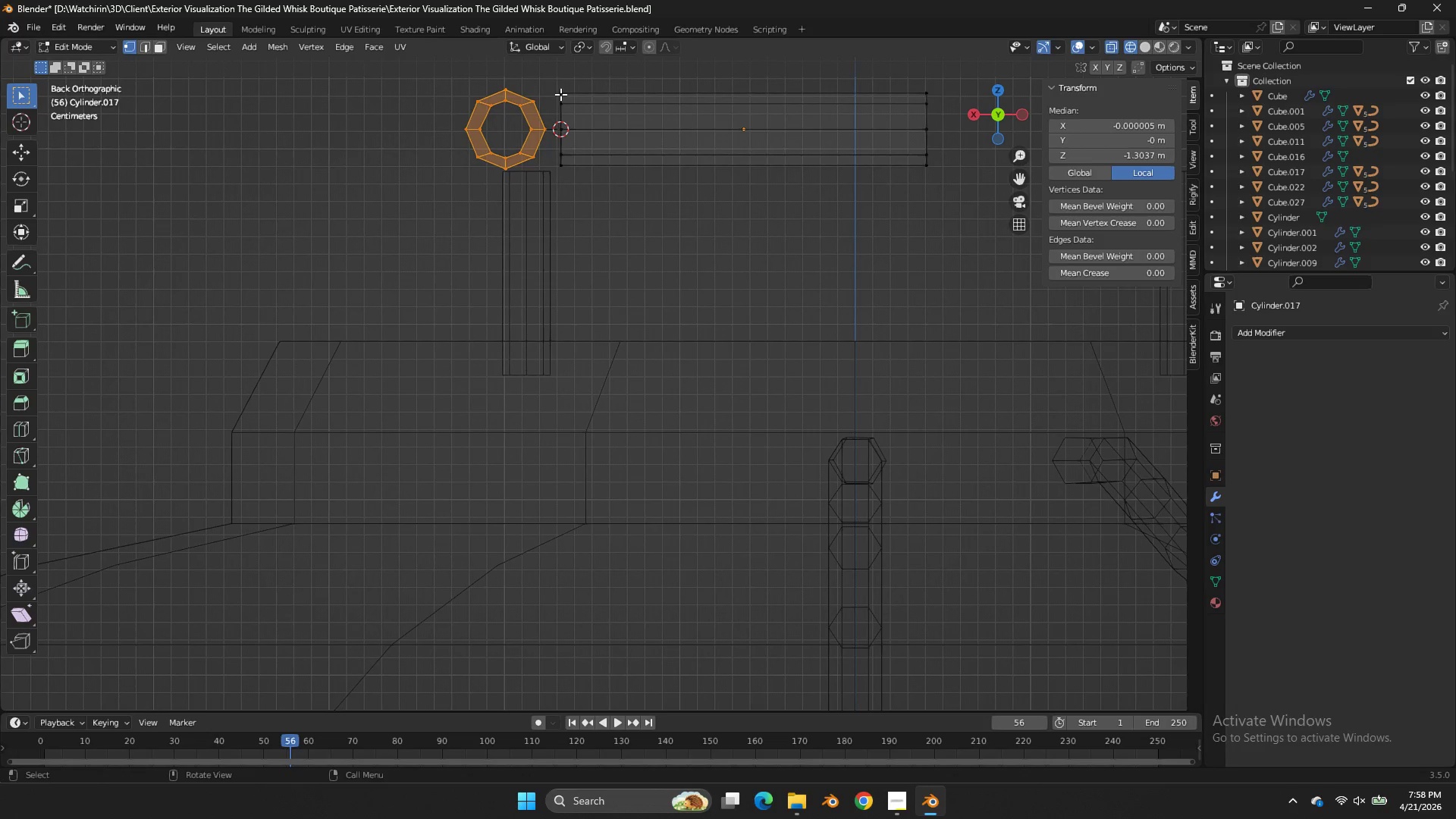 
left_click_drag(start_coordinate=[544, 89], to_coordinate=[513, 193])
 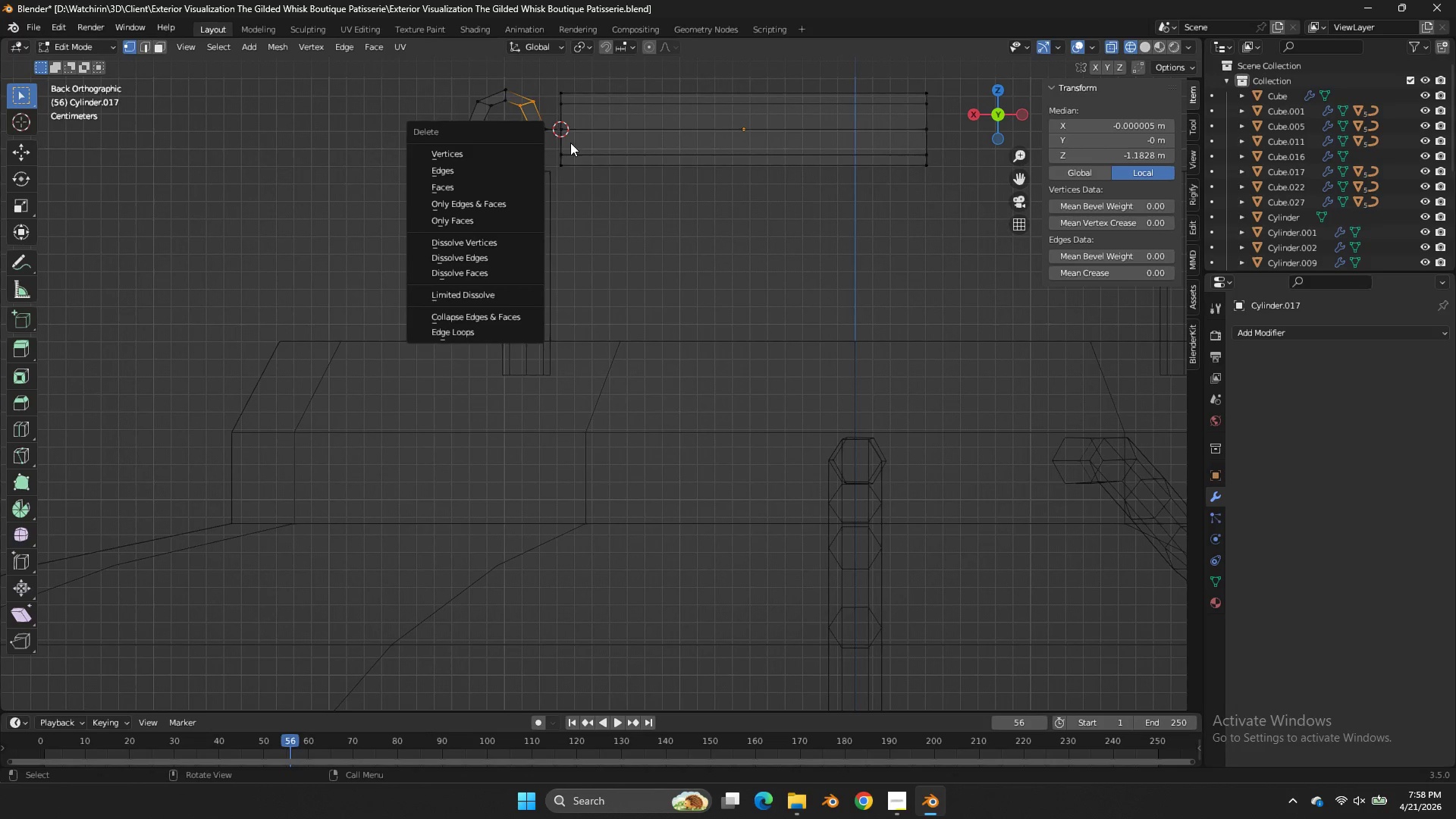 
type(xx)
 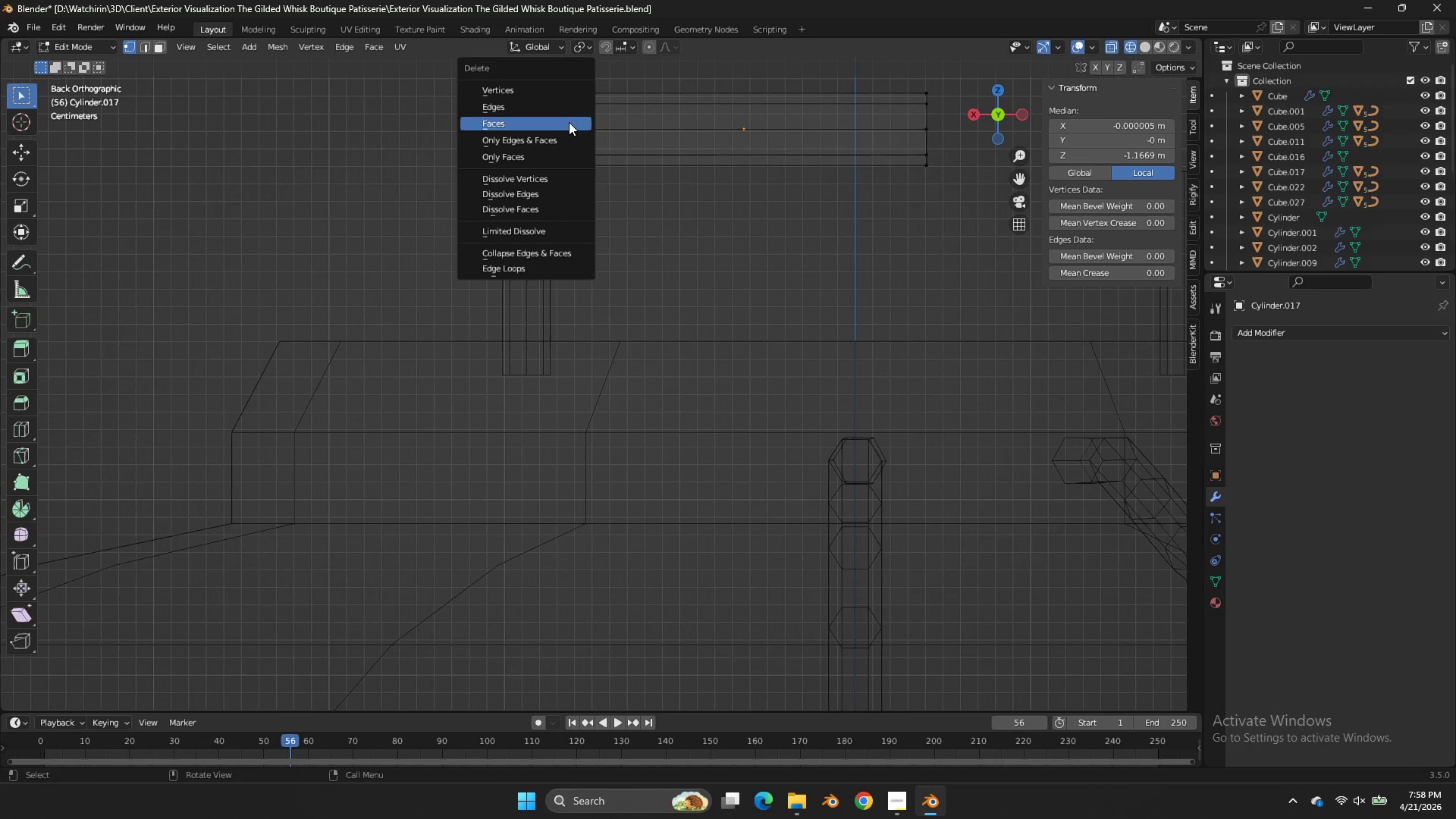 
left_click_drag(start_coordinate=[555, 116], to_coordinate=[535, 140])
 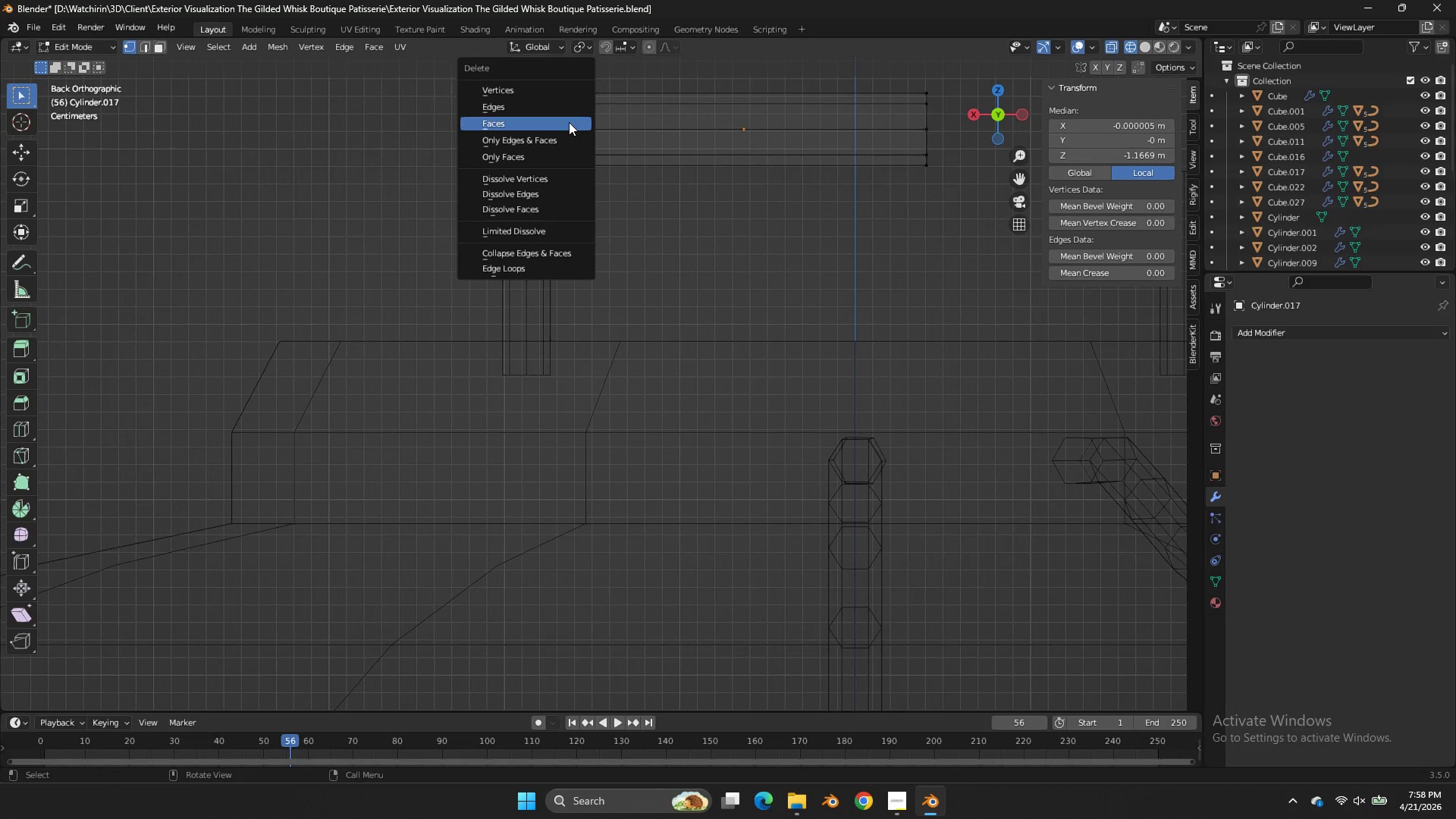 
left_click_drag(start_coordinate=[569, 122], to_coordinate=[557, 89])
 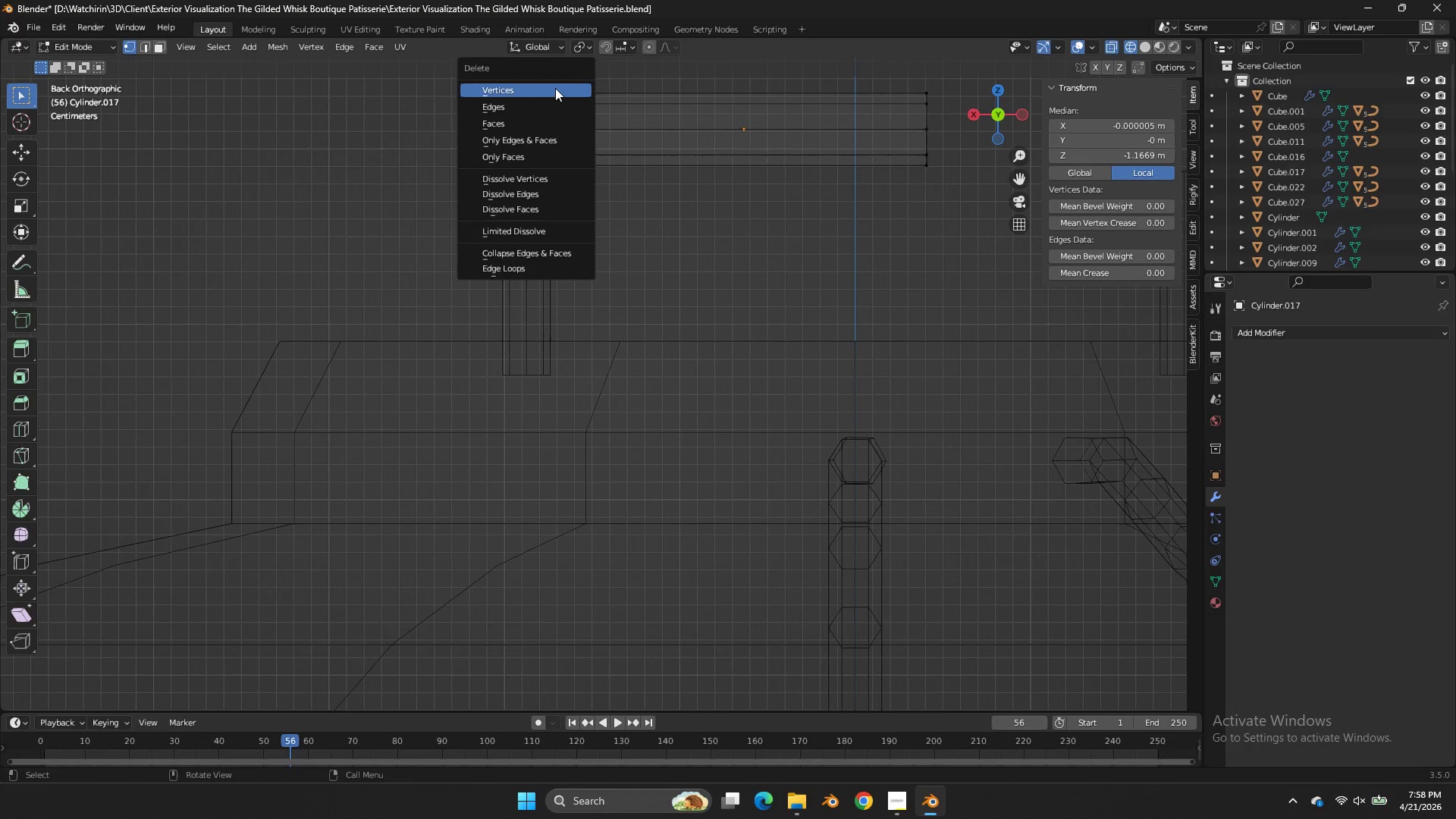 
left_click([555, 88])
 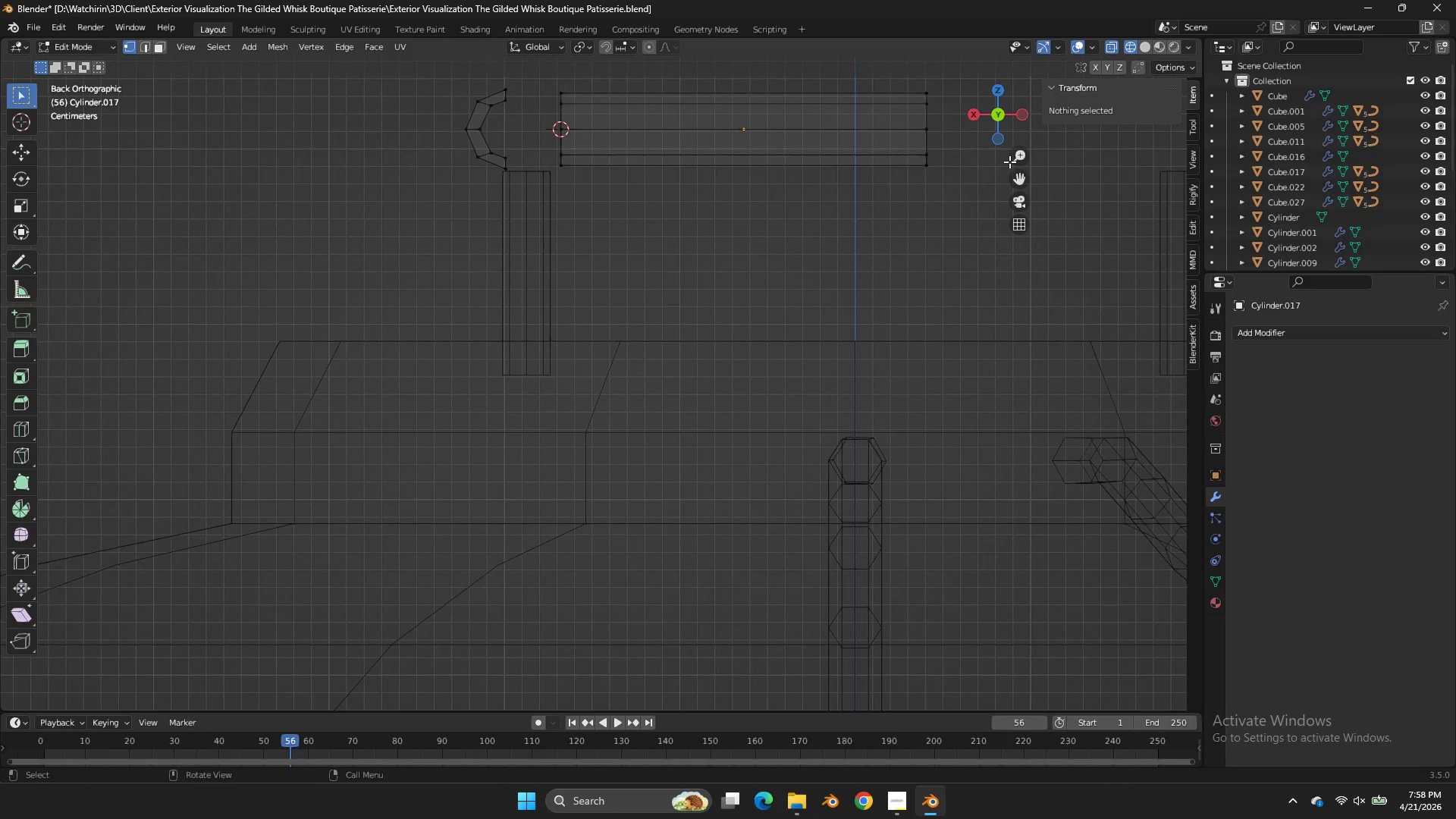 
mouse_move([962, 140])
 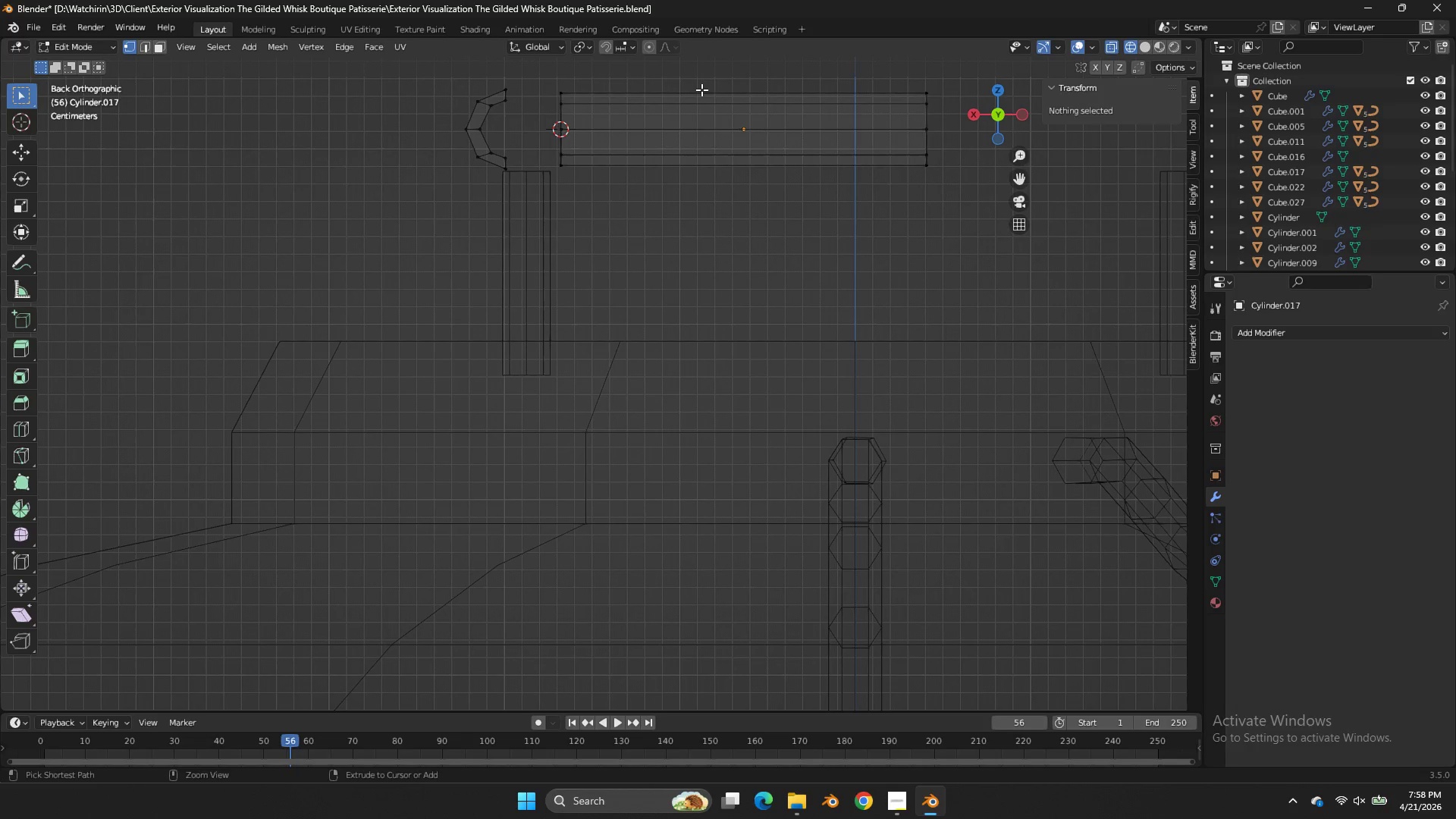 
key(Control+ControlLeft)
 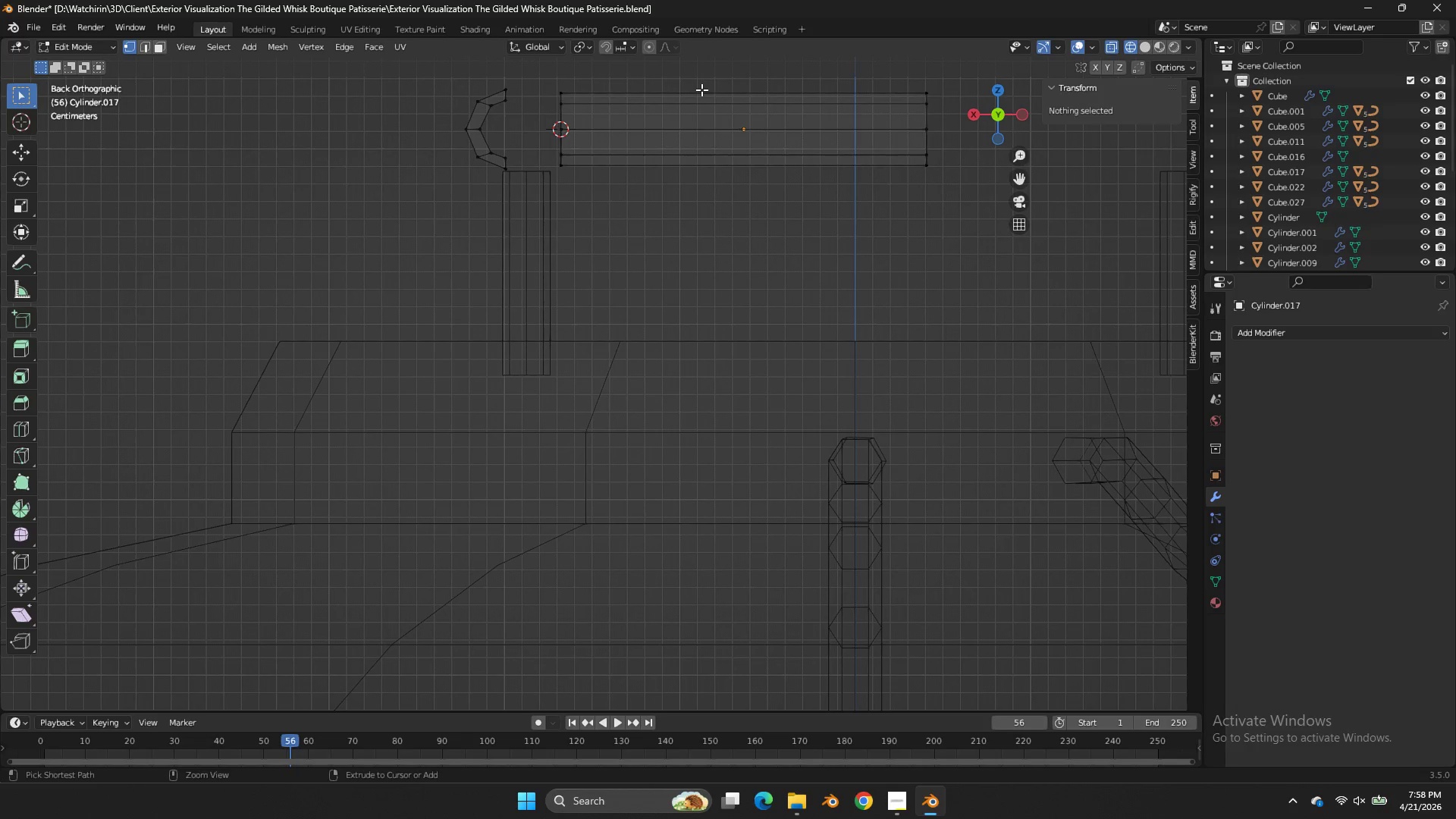 
key(Control+Z)
 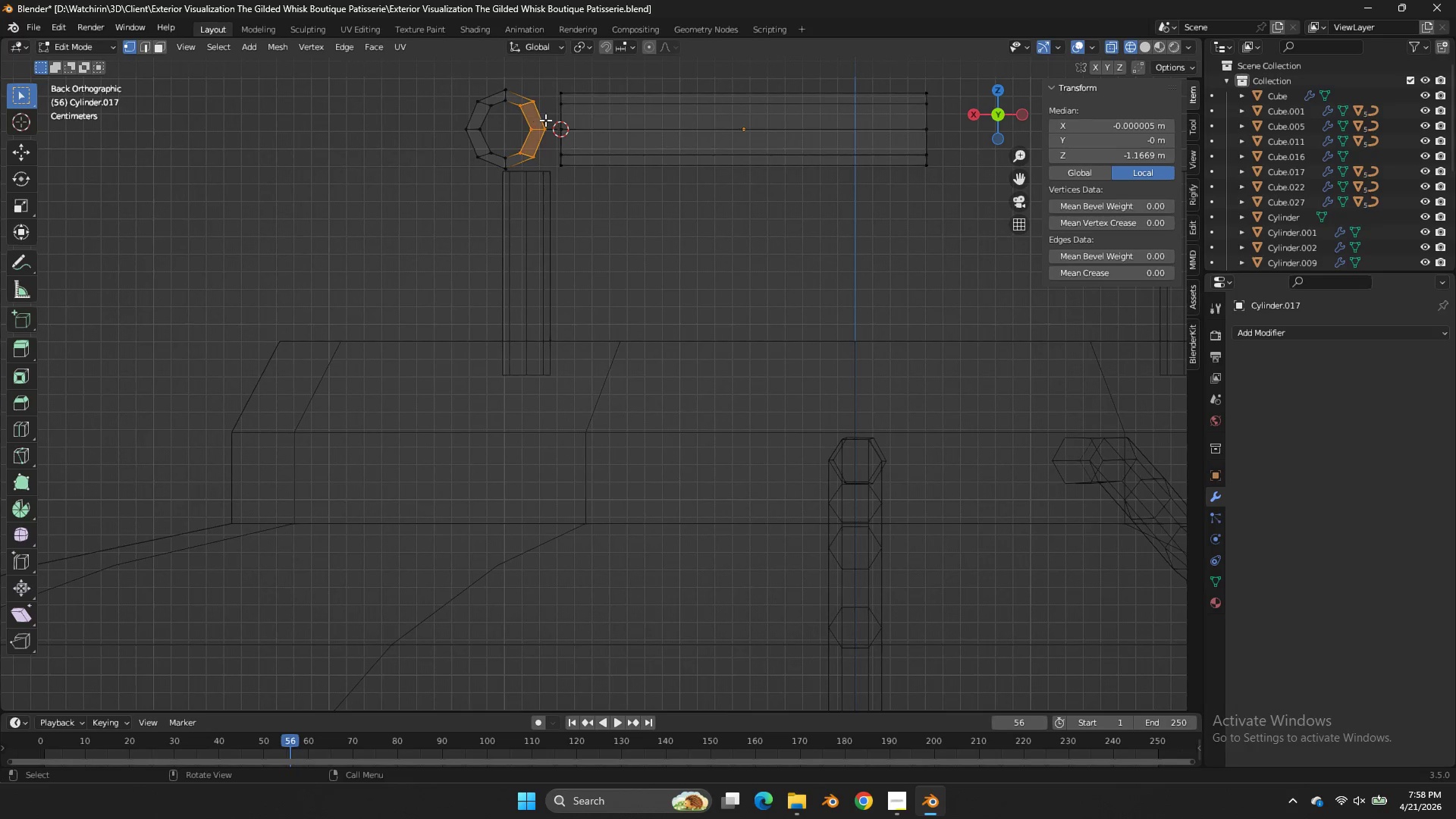 
left_click_drag(start_coordinate=[552, 119], to_coordinate=[499, 149])
 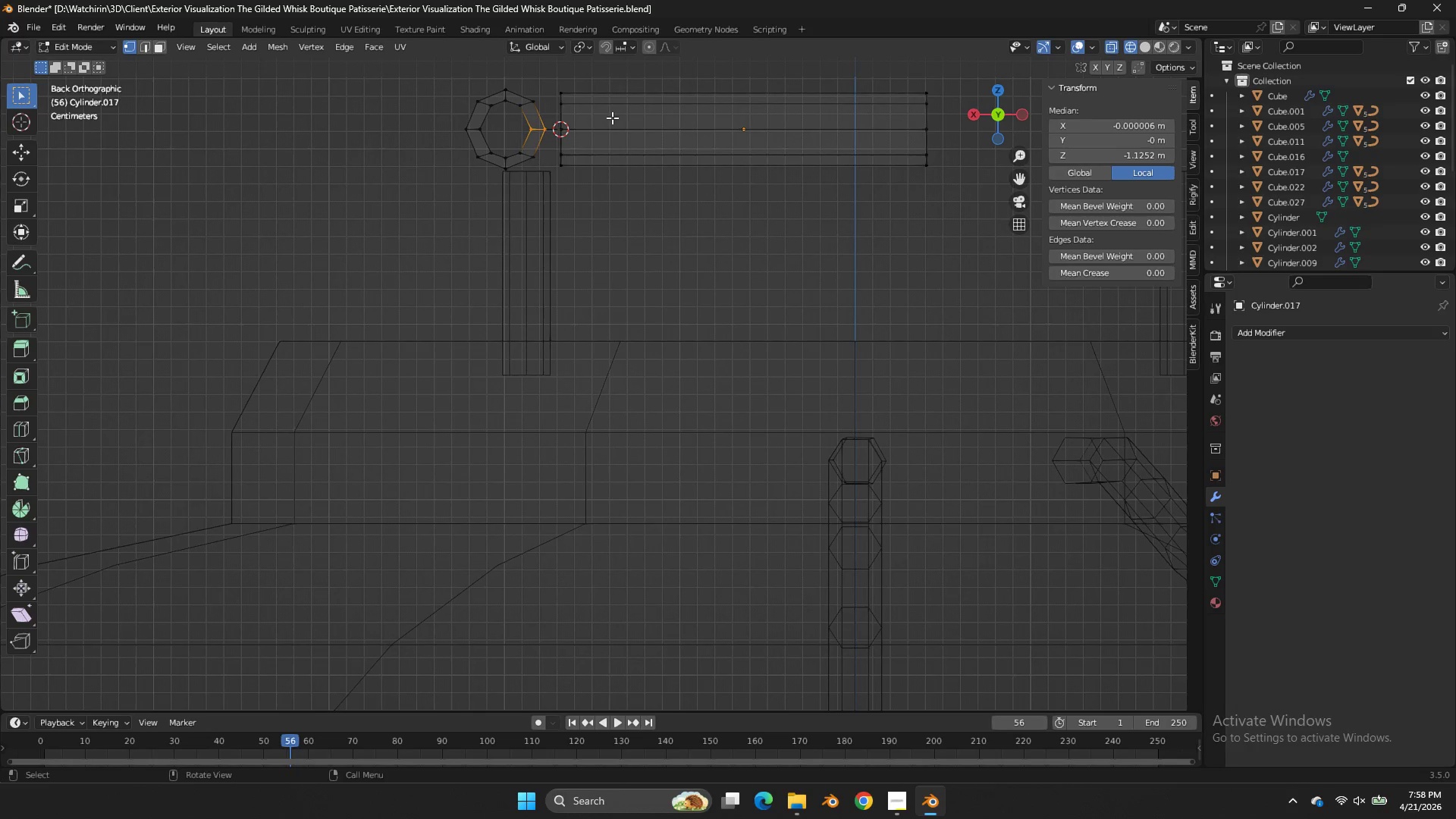 
key(X)
 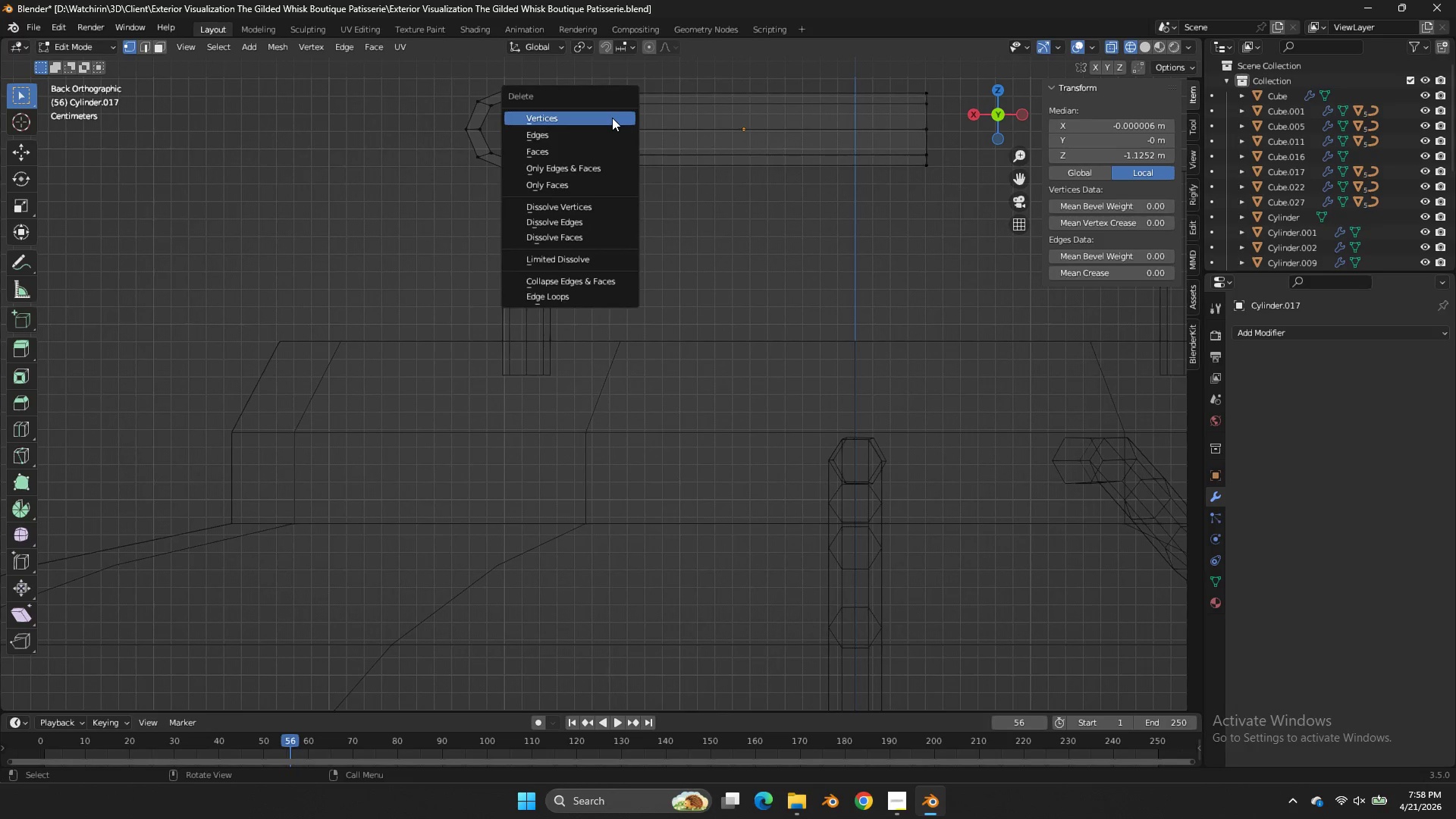 
left_click([612, 118])
 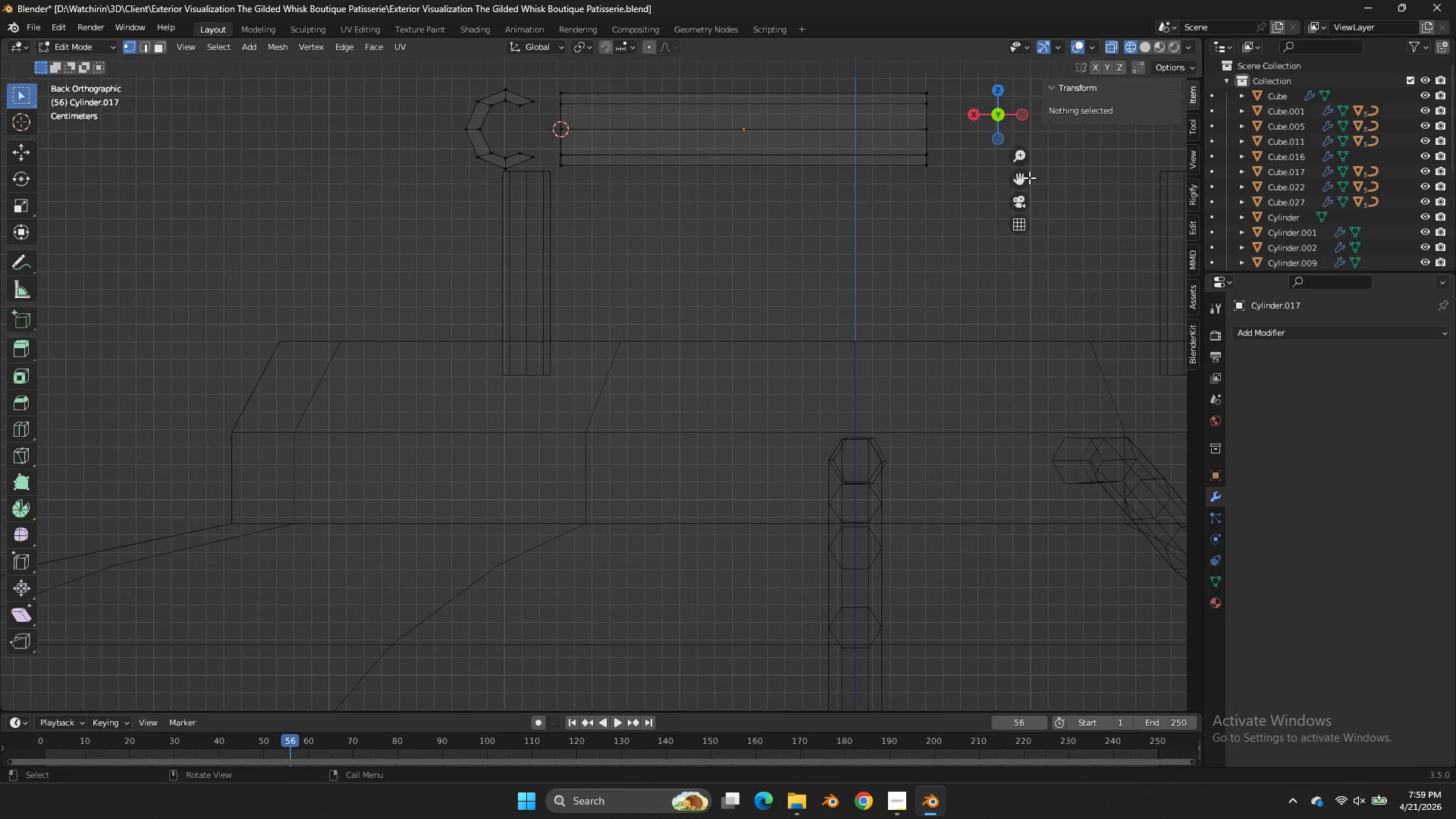 
left_click_drag(start_coordinate=[1026, 177], to_coordinate=[1099, 355])
 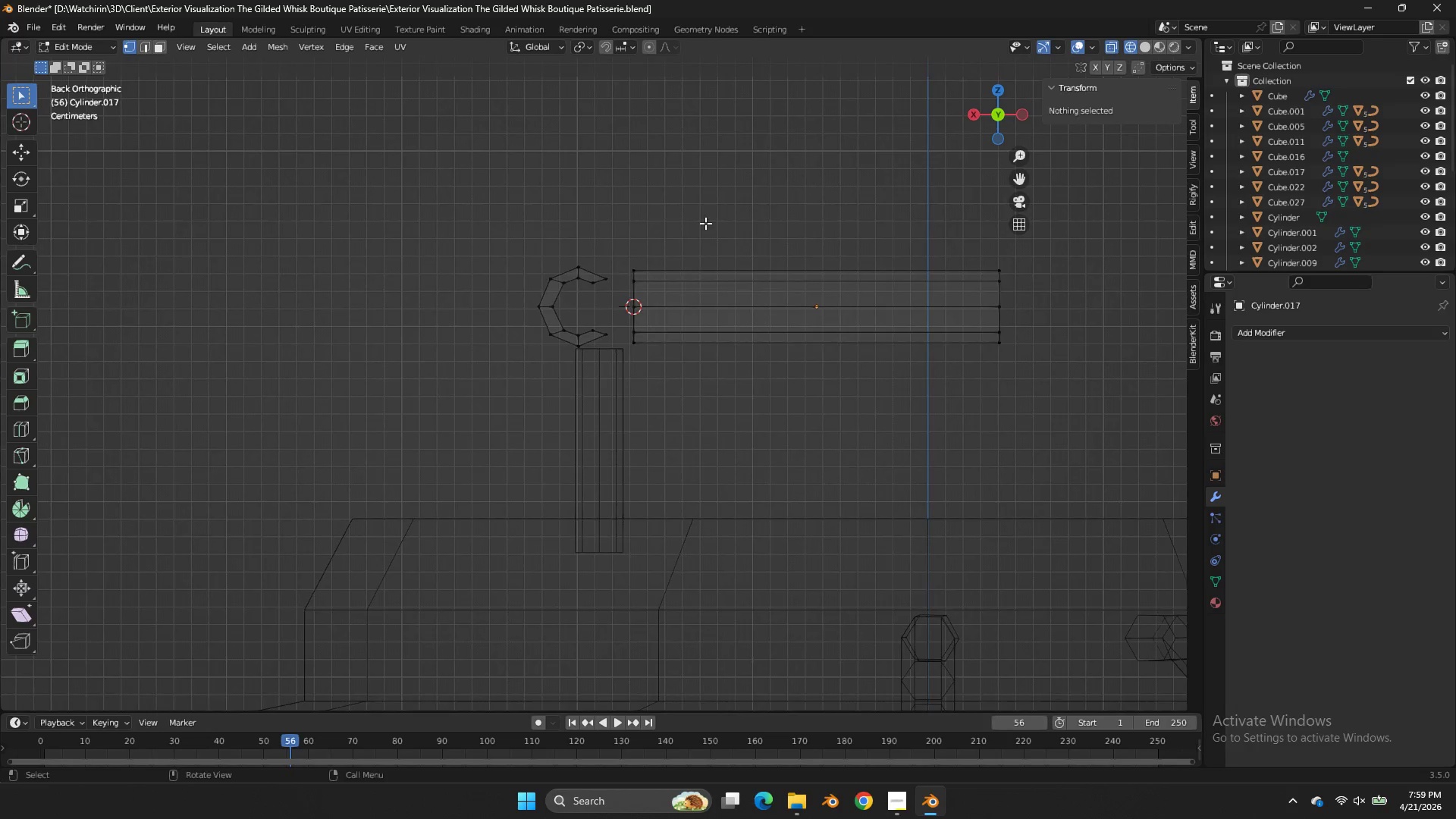 
scroll: coordinate [705, 223], scroll_direction: up, amount: 3.0
 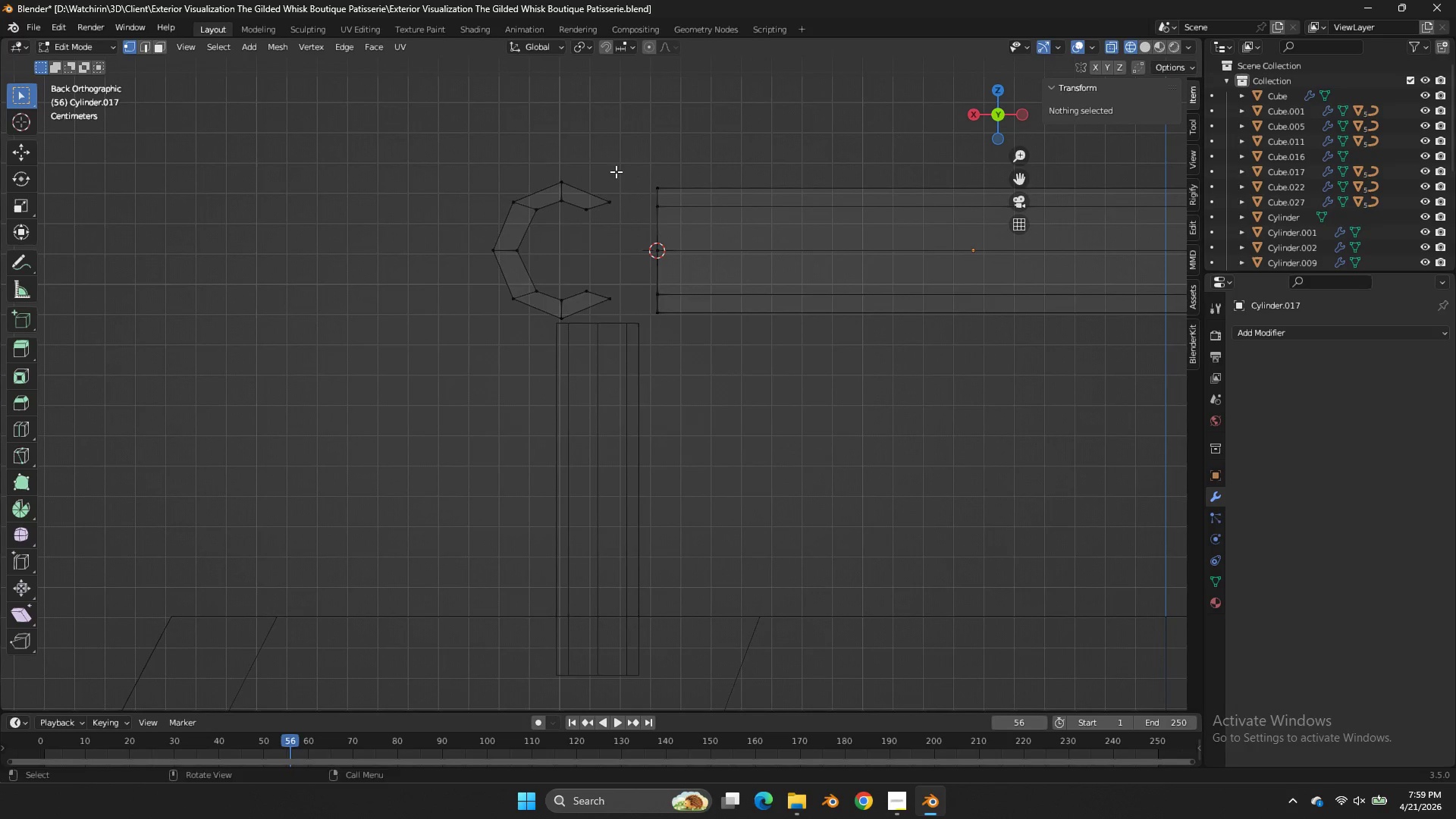 
left_click_drag(start_coordinate=[616, 171], to_coordinate=[366, 397])
 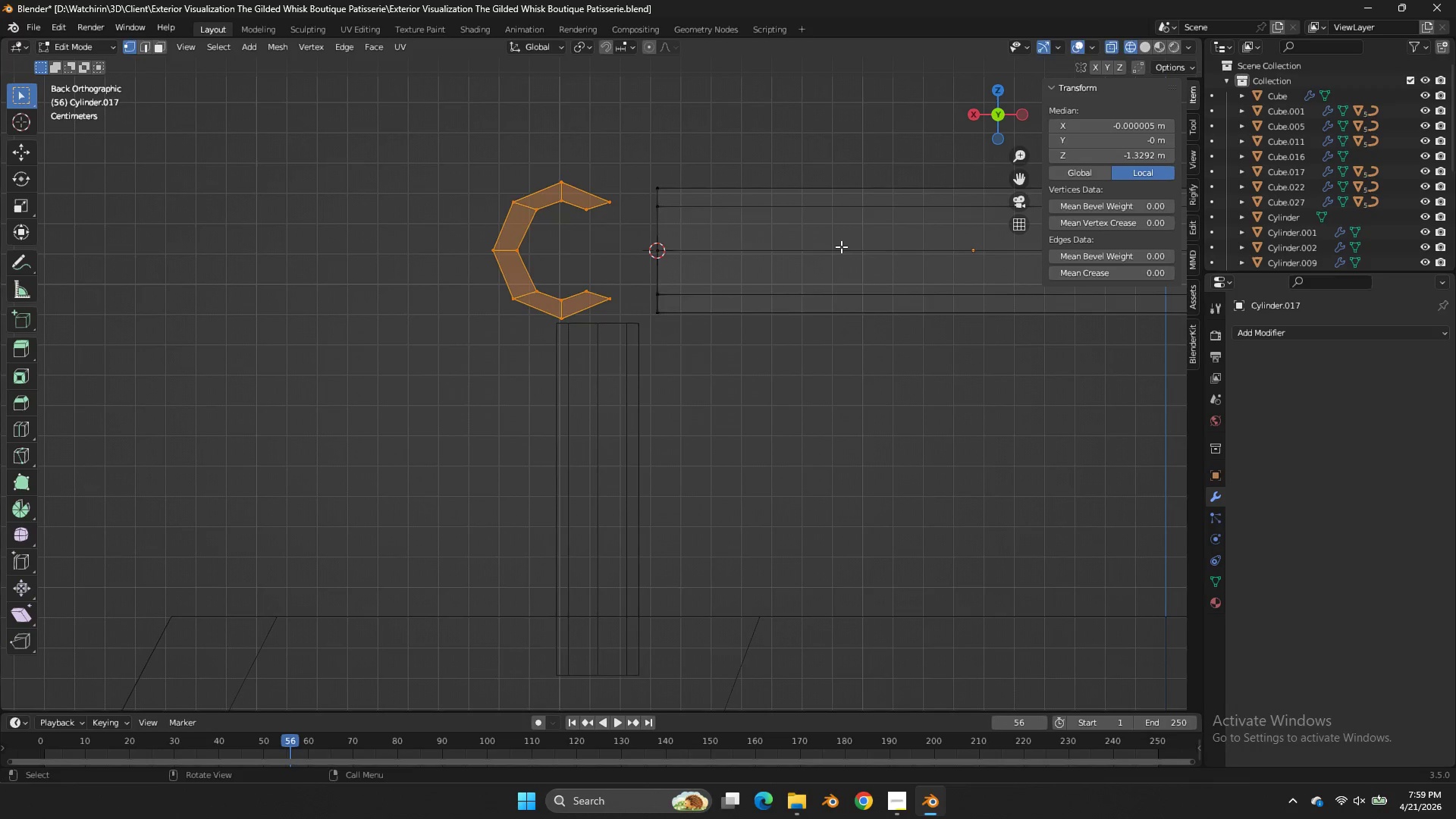 
type(sz)
 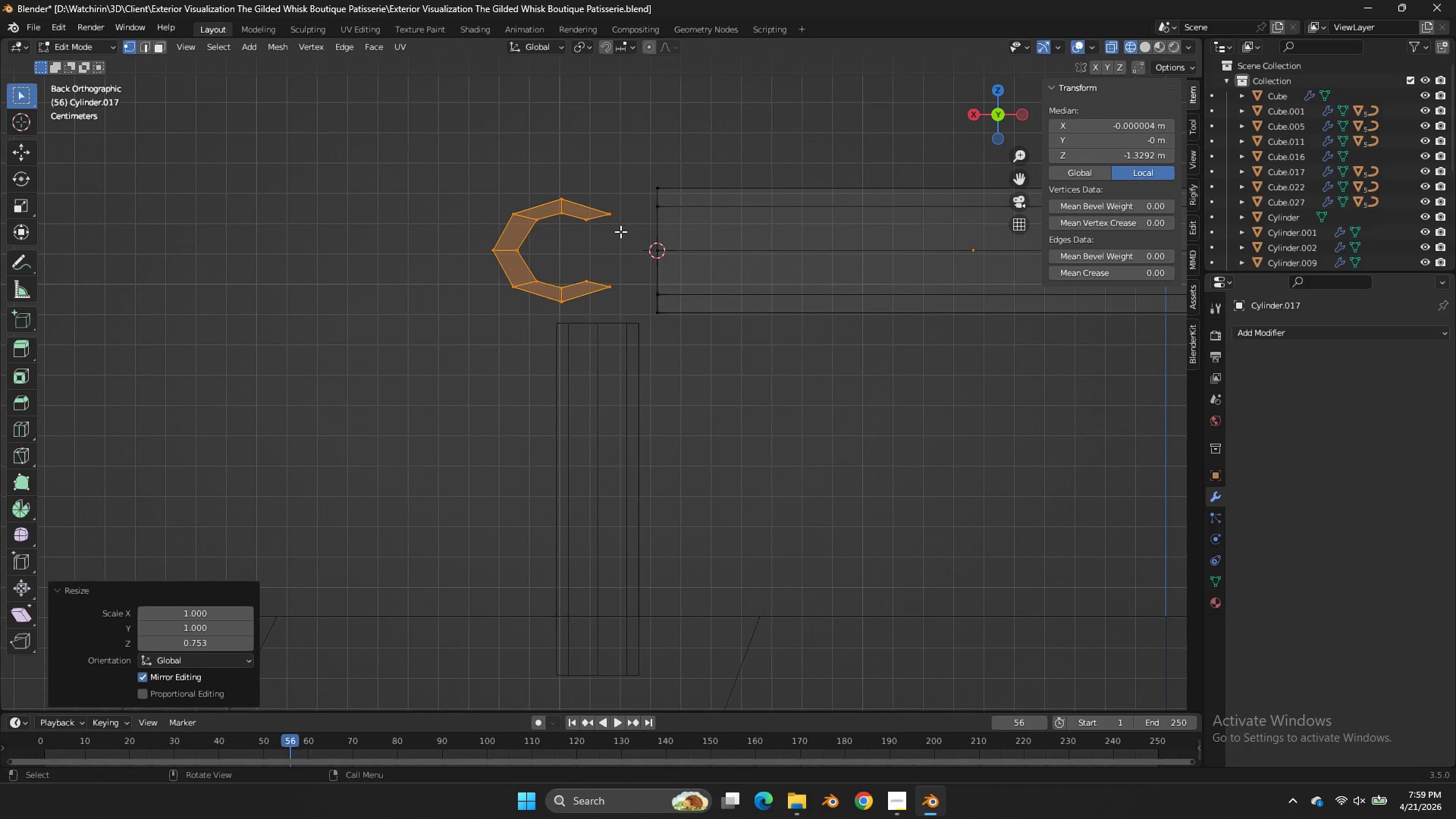 
left_click_drag(start_coordinate=[615, 218], to_coordinate=[535, 255])
 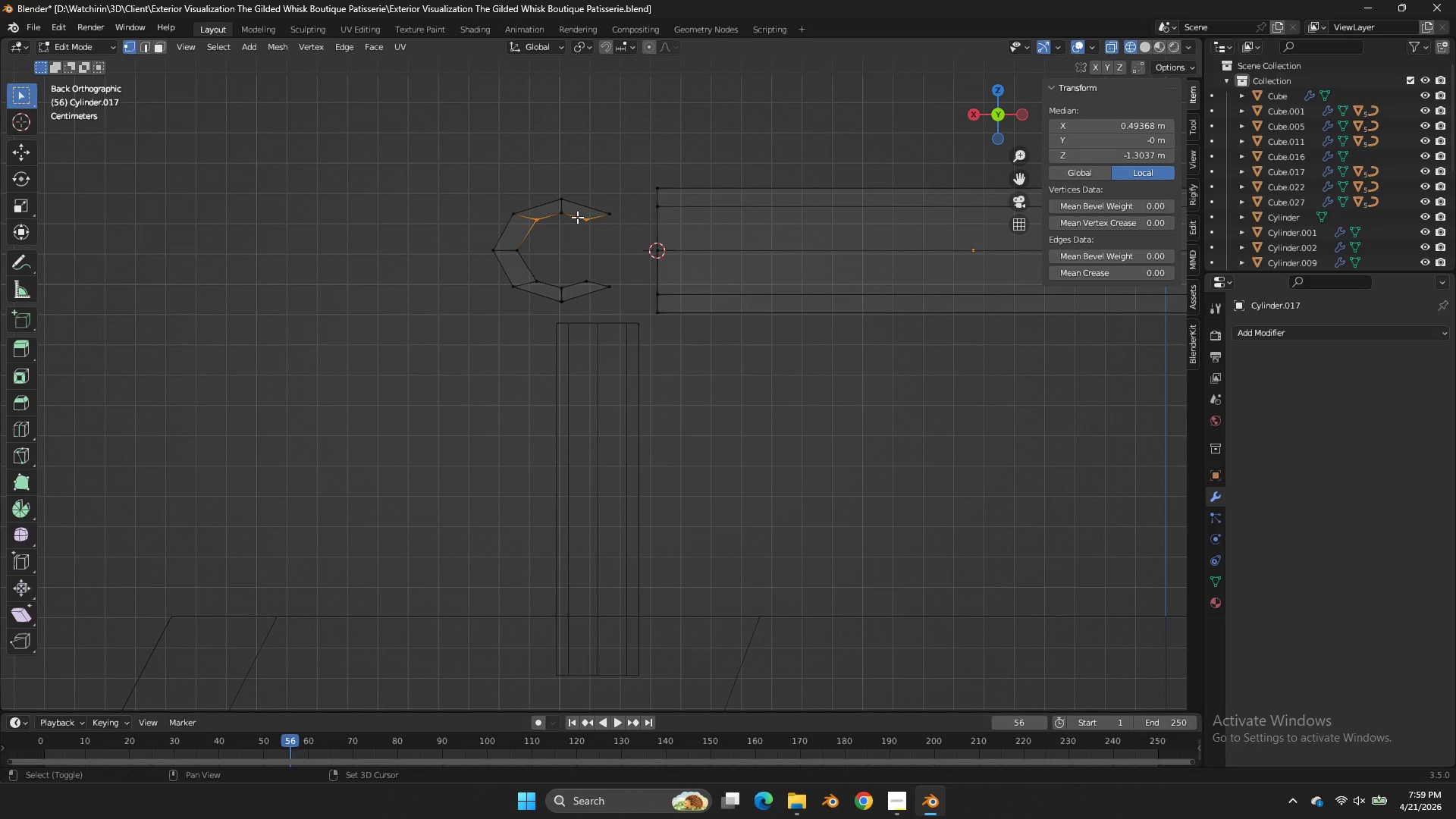 
hold_key(key=ShiftLeft, duration=1.78)
left_click_drag(start_coordinate=[582, 211], to_coordinate=[542, 228])
 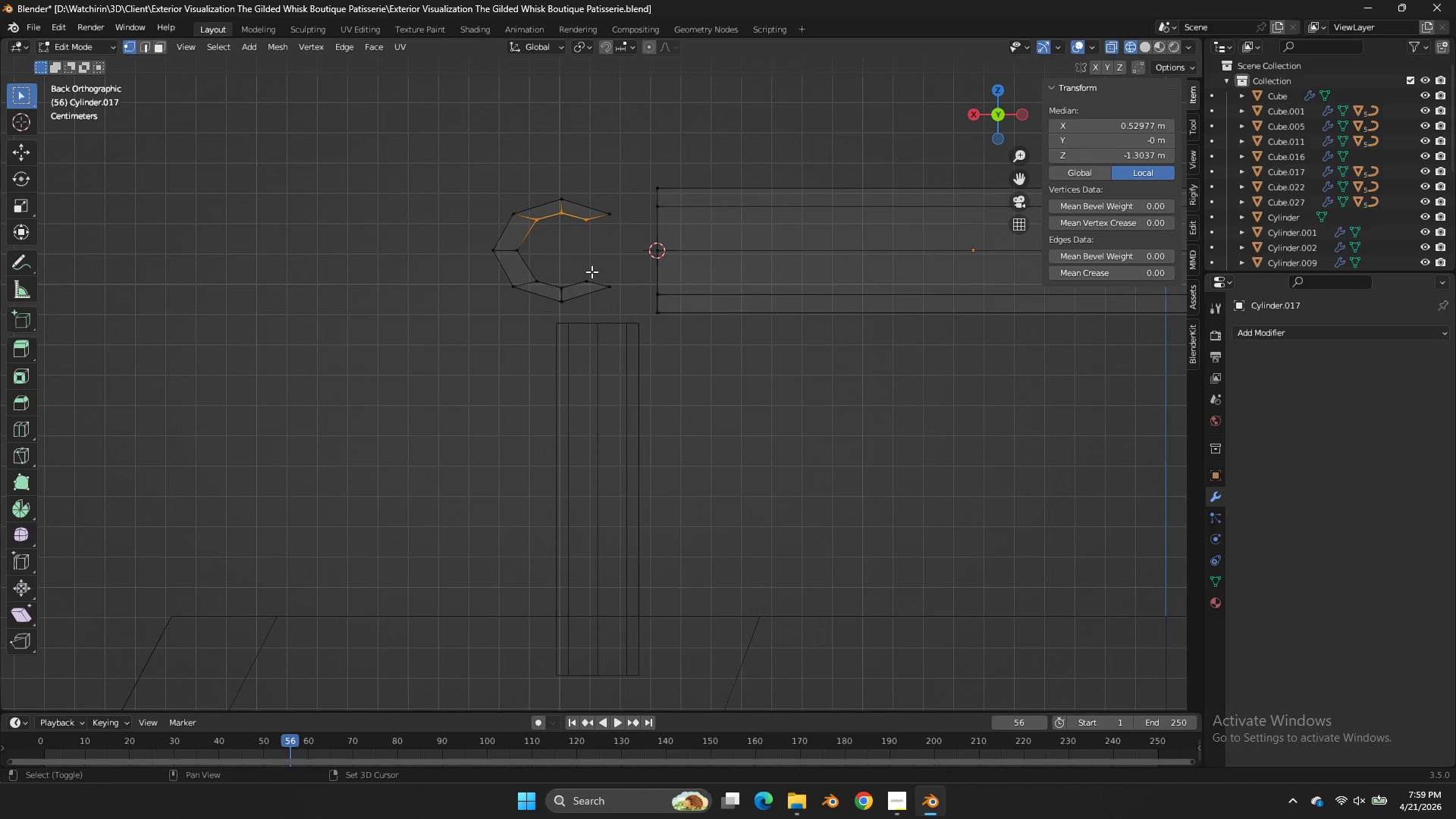 
left_click_drag(start_coordinate=[594, 270], to_coordinate=[529, 295])
 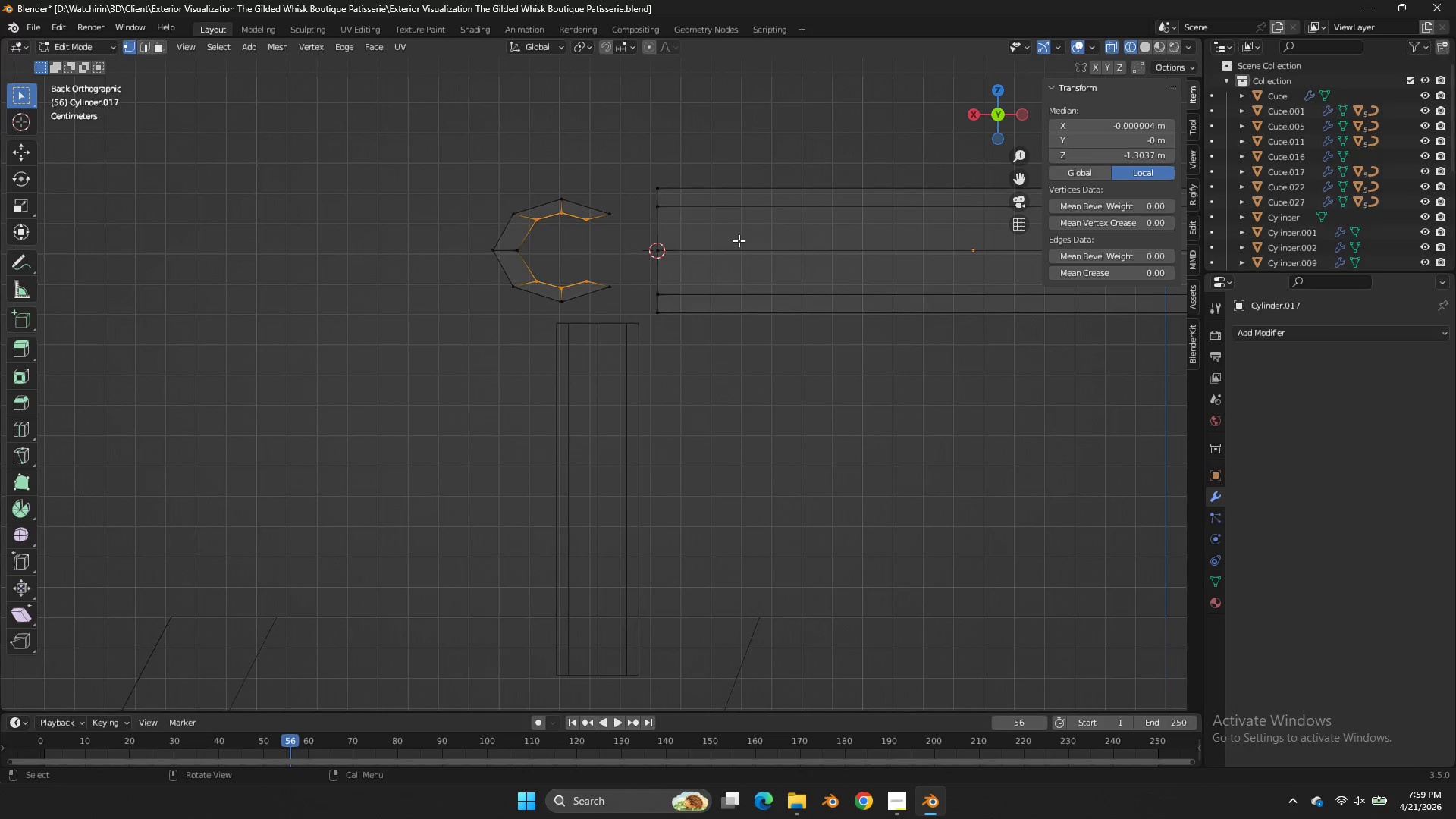 
type(sz)
 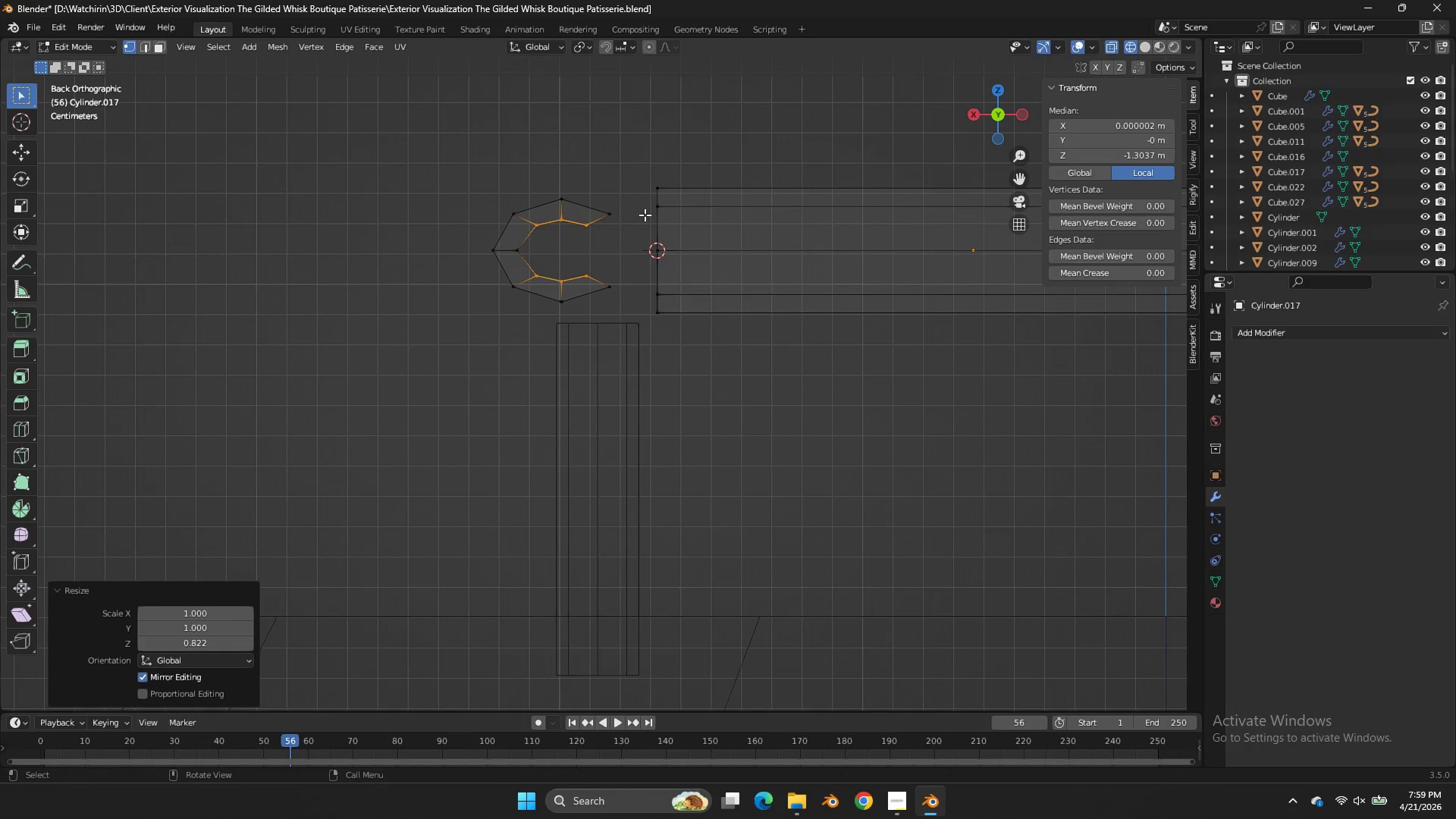 
double_click([623, 201])
 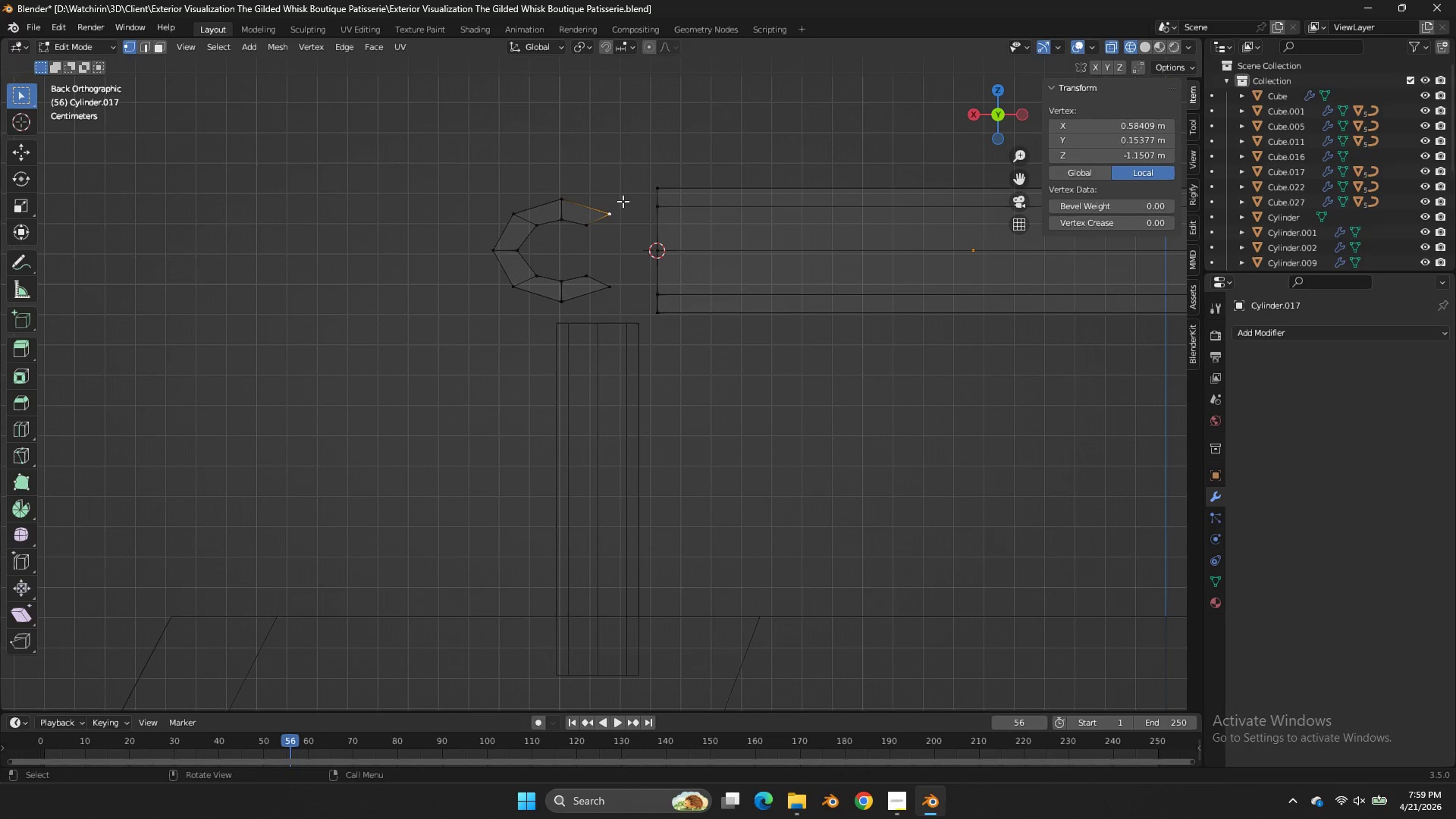 
key(L)
 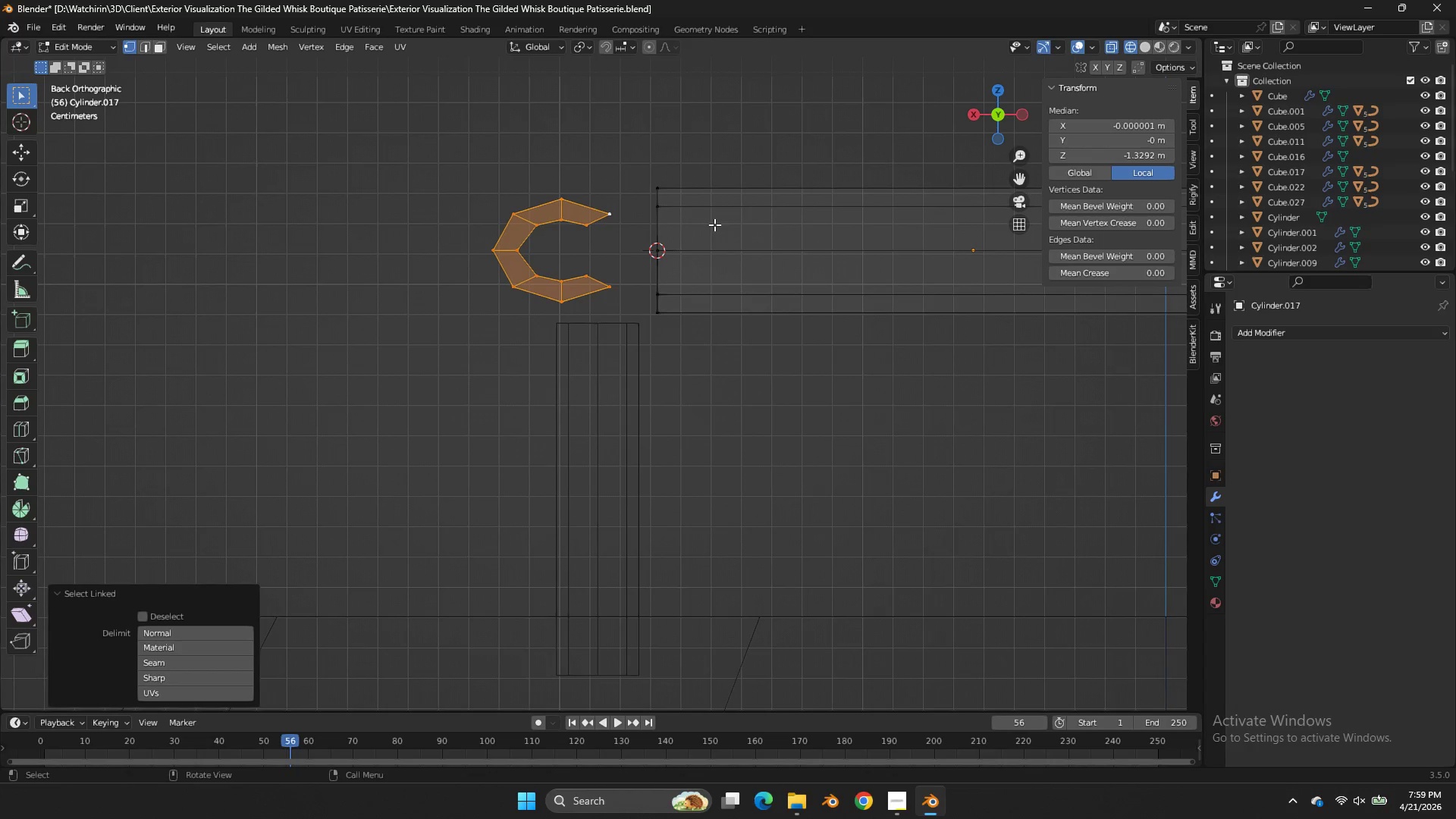 
type(gx)
 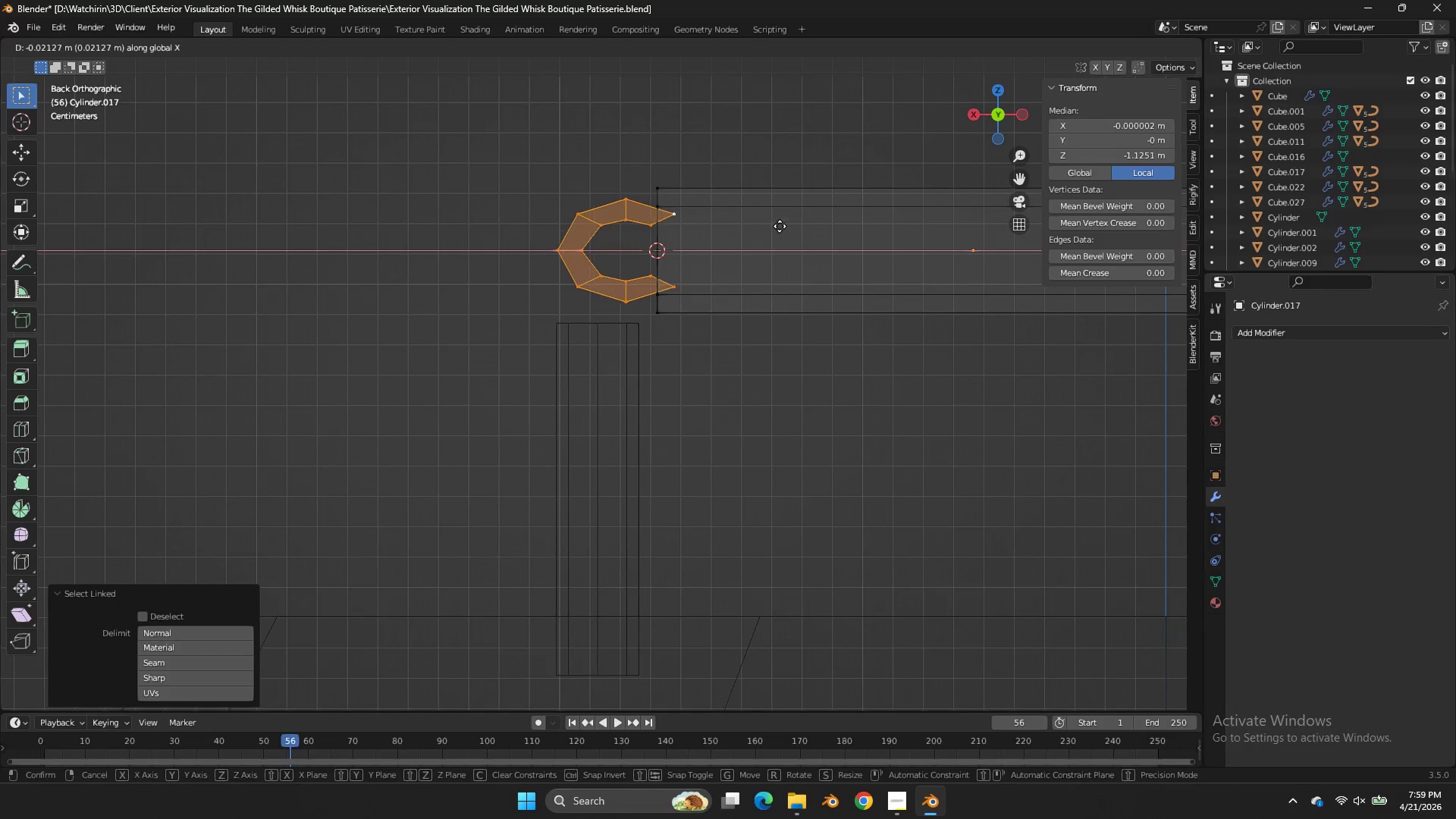 
hold_key(key=ShiftLeft, duration=1.11)
 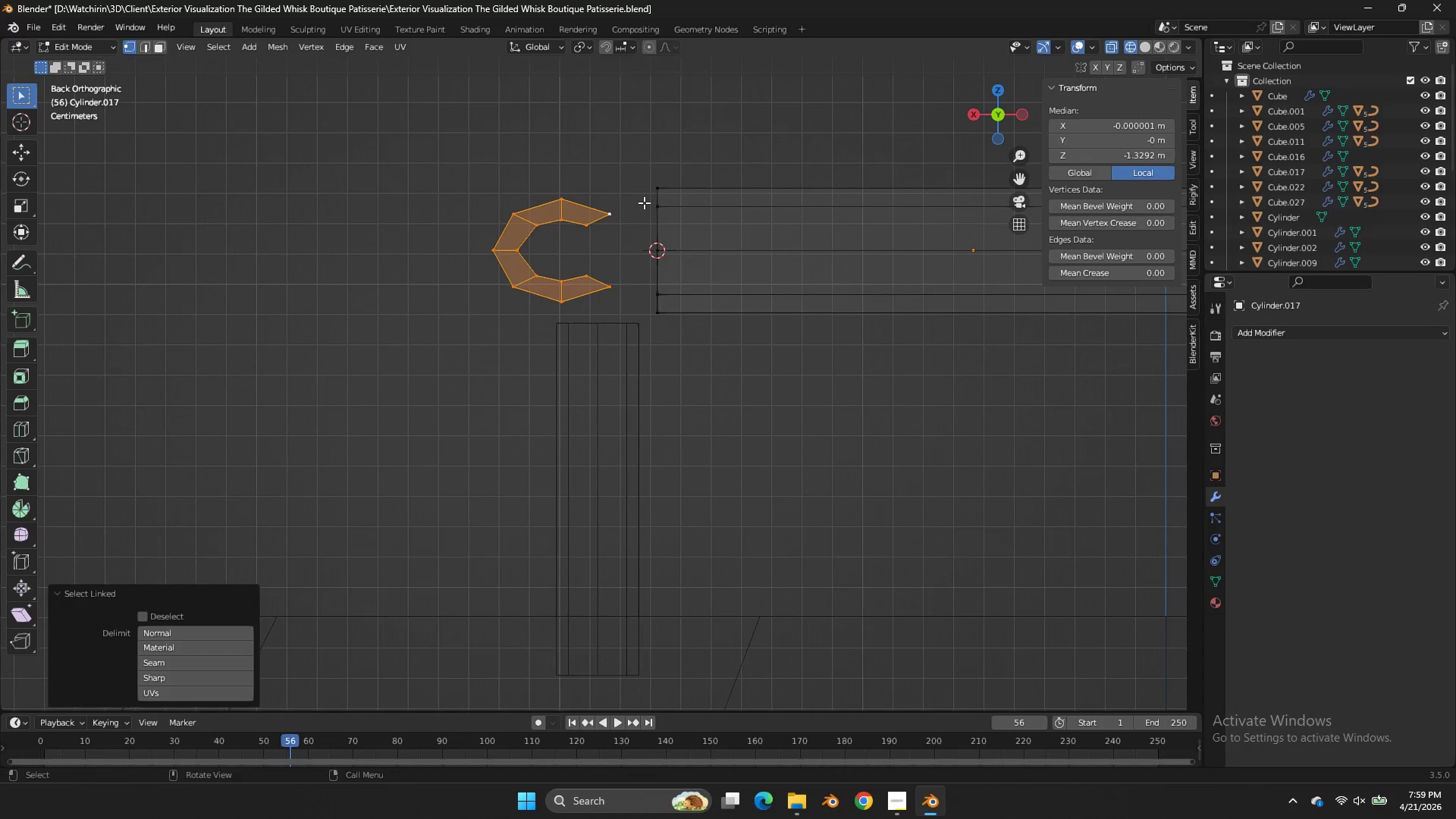 
left_click_drag(start_coordinate=[644, 202], to_coordinate=[581, 310])
 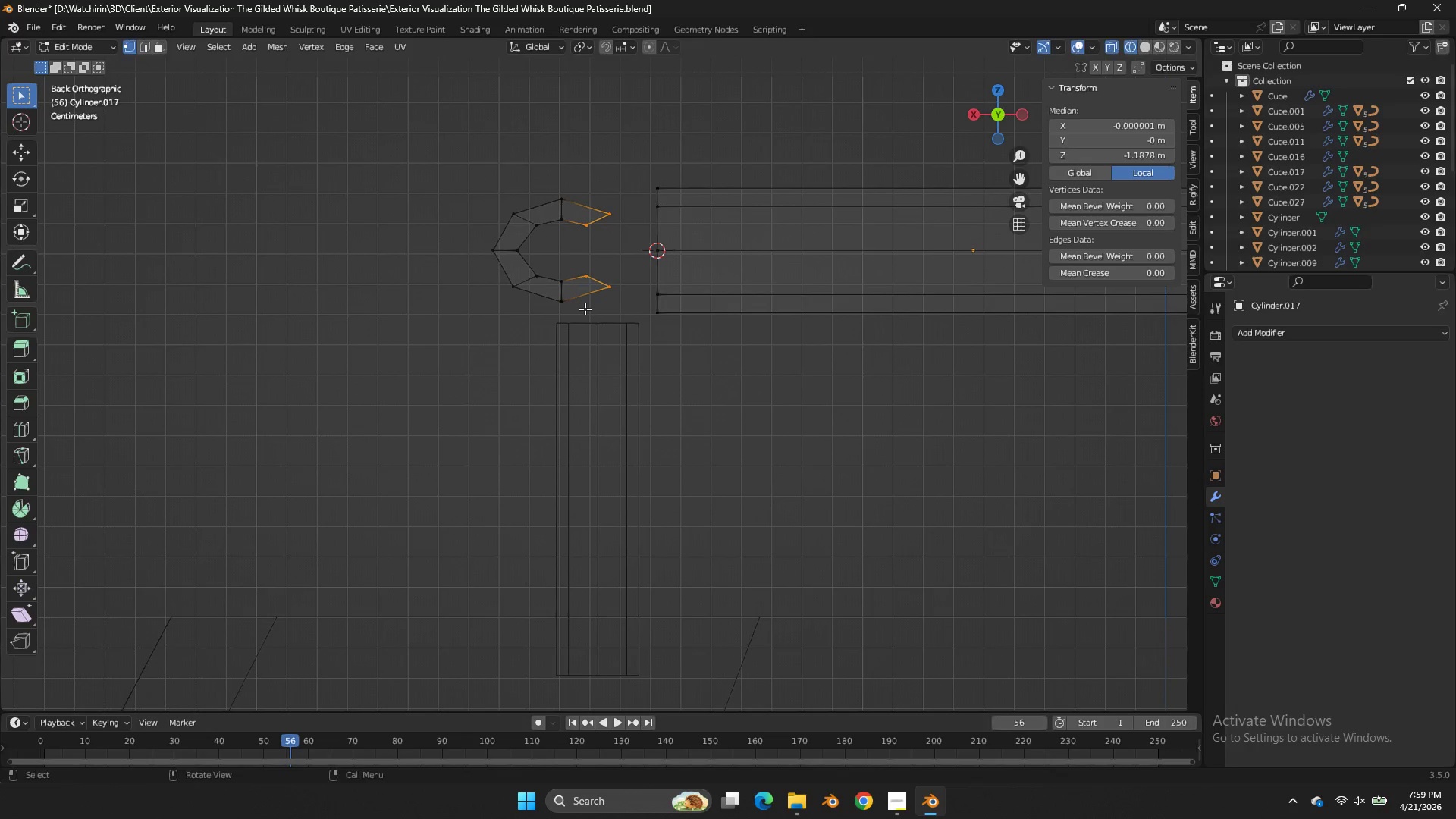 
type(sx0)
 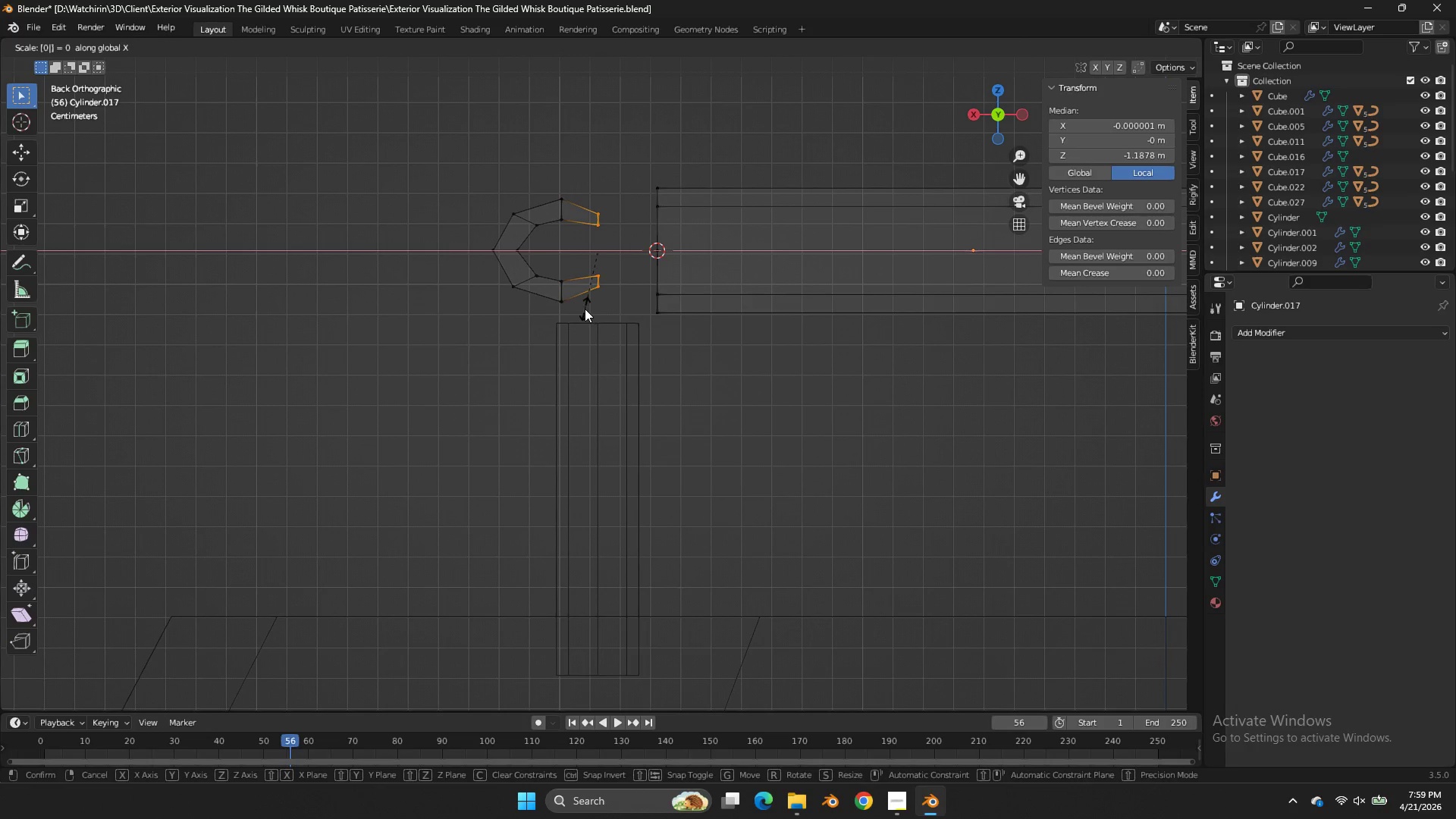 
key(Enter)
 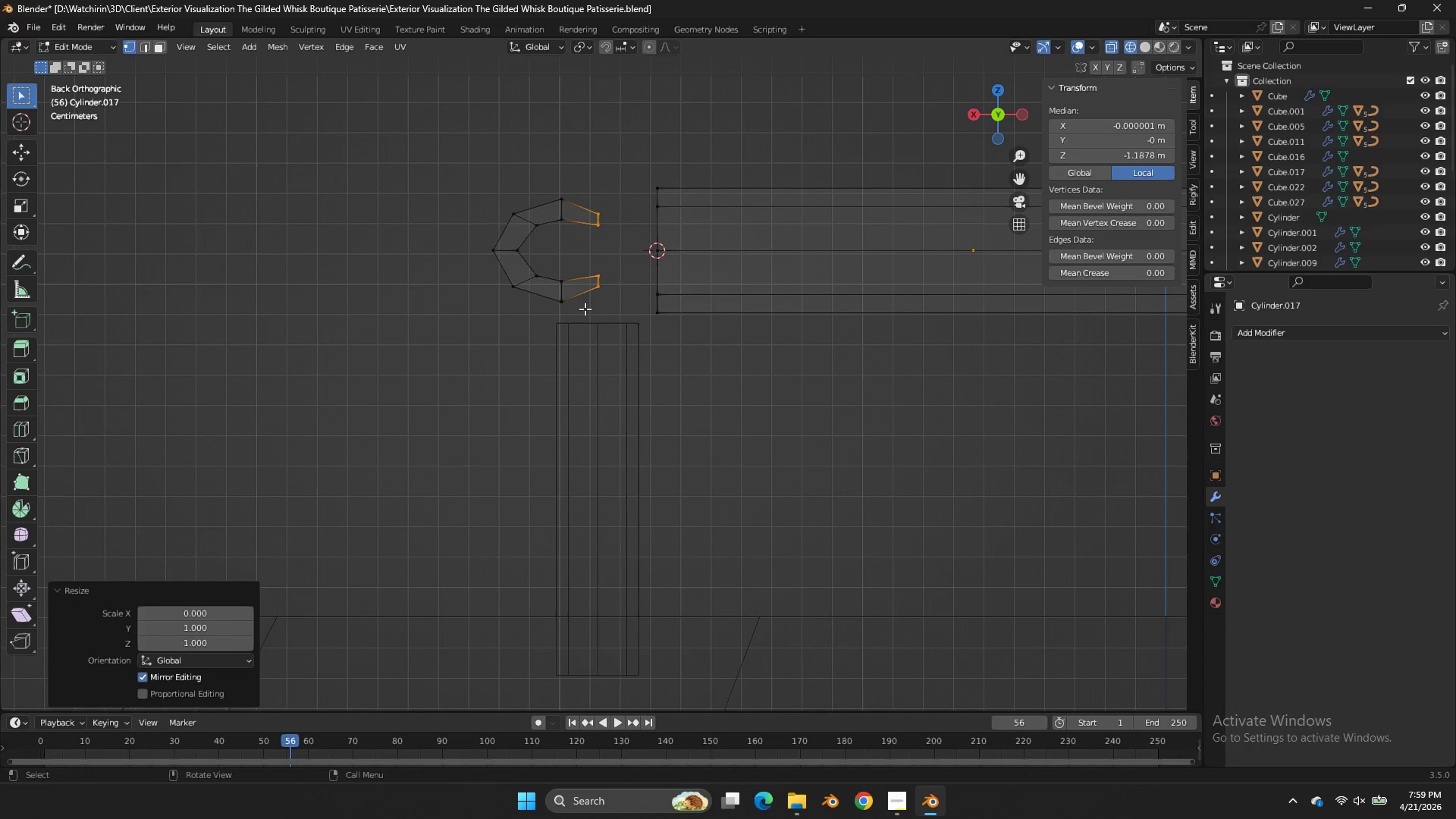 
left_click([561, 296])
 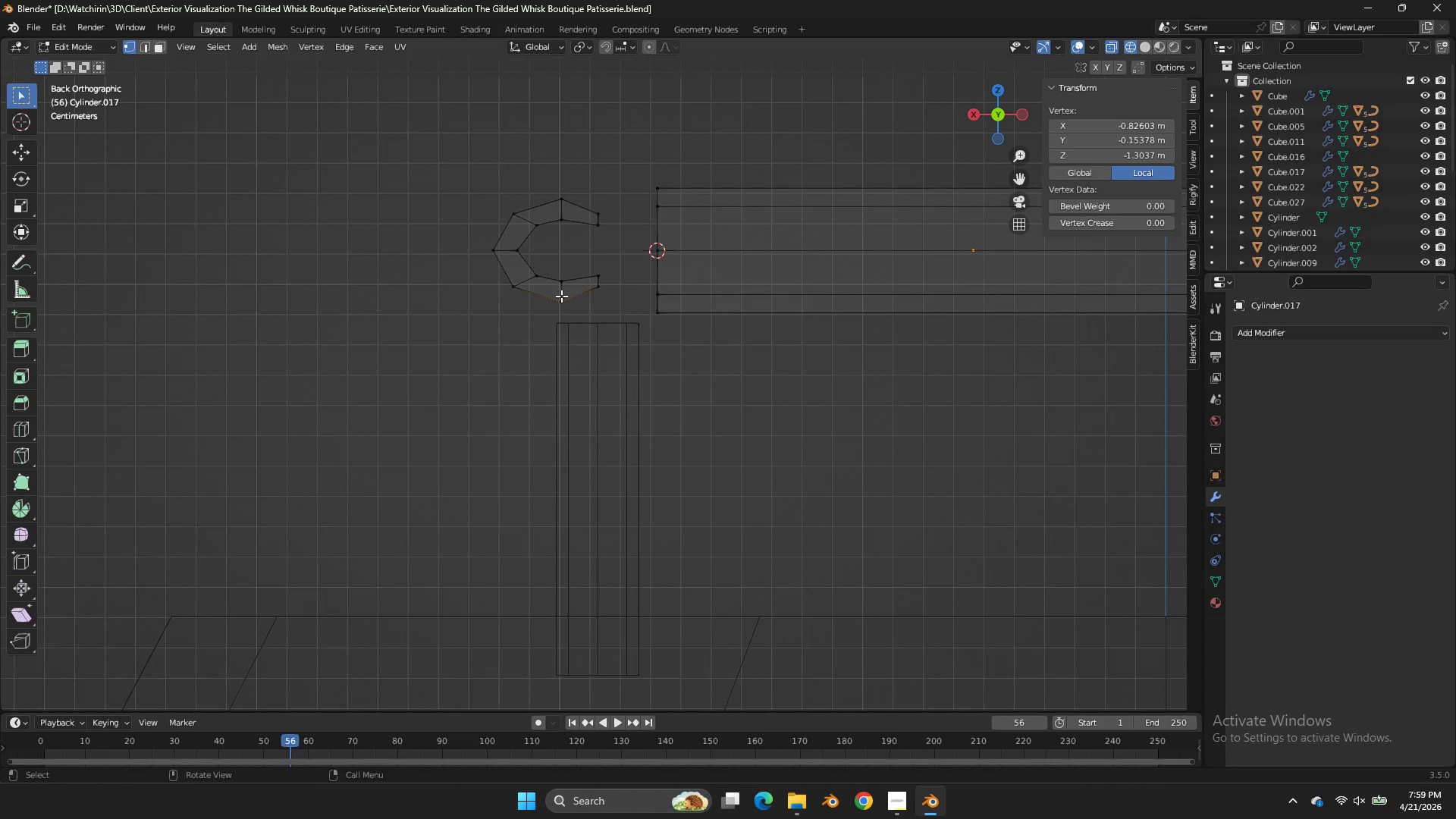 
key(L)
 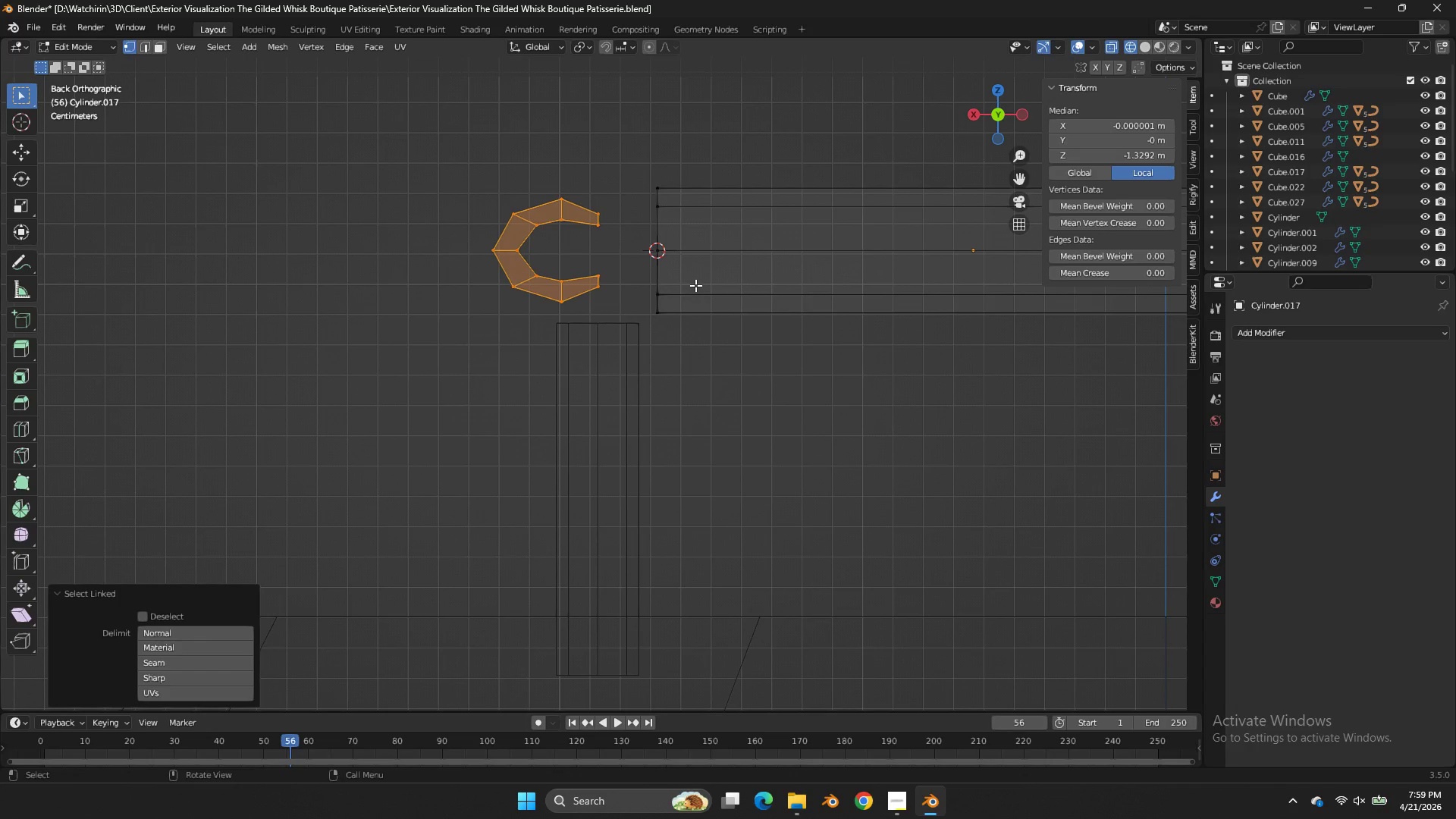 
type(gx)
 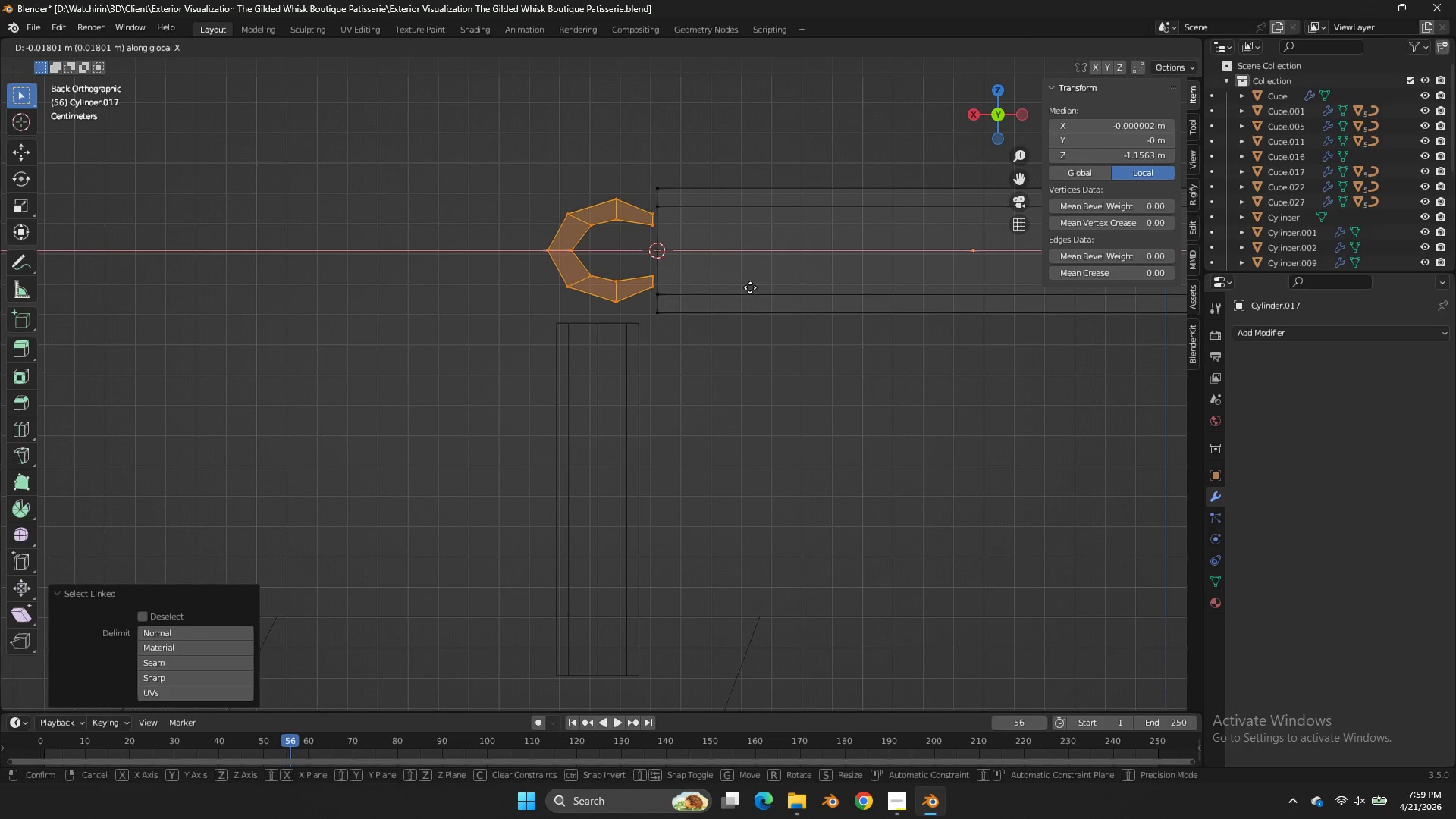 
hold_key(key=ShiftLeft, duration=0.91)
left_click([813, 287])
 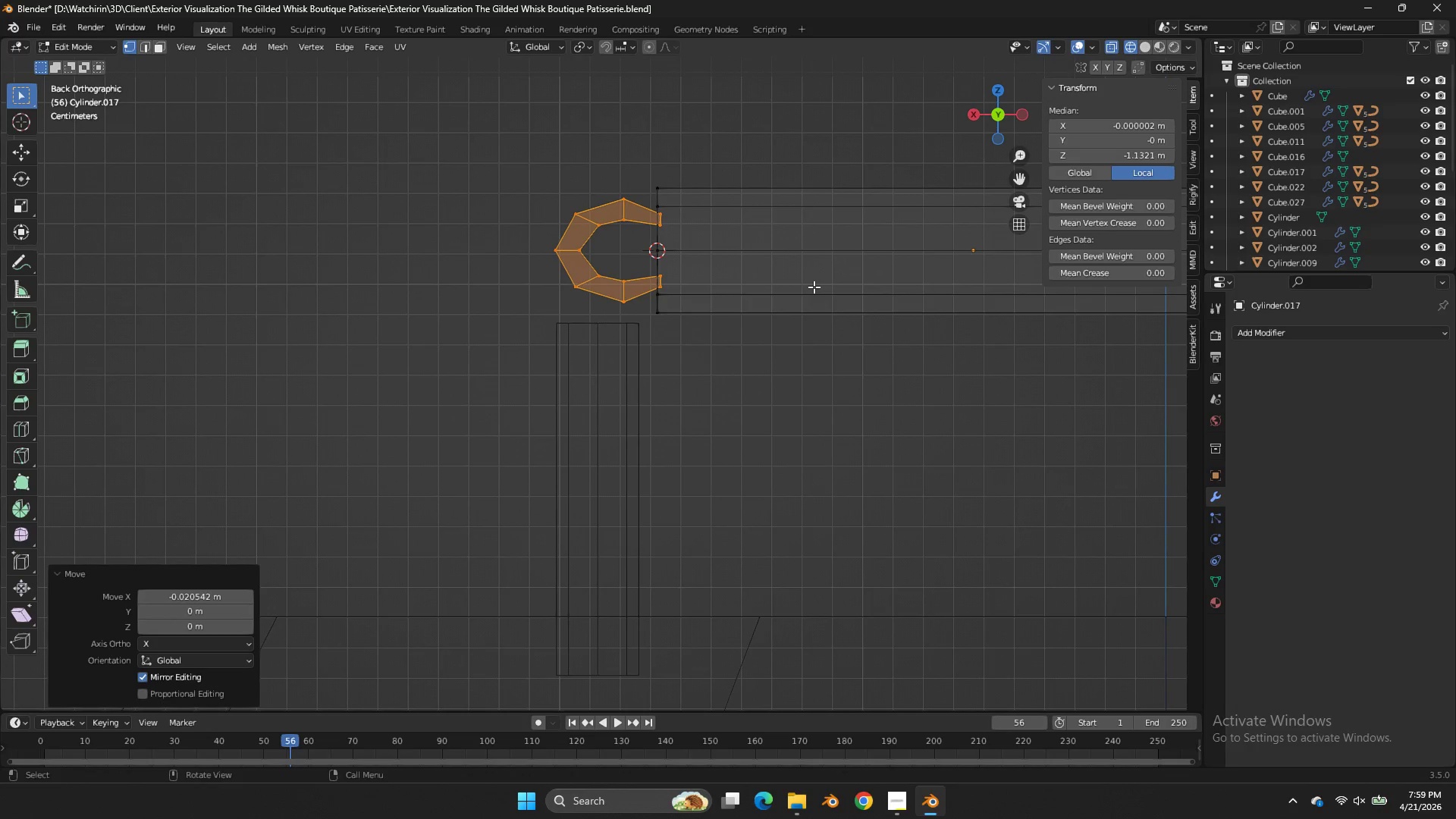 
key(Control+ControlLeft)
 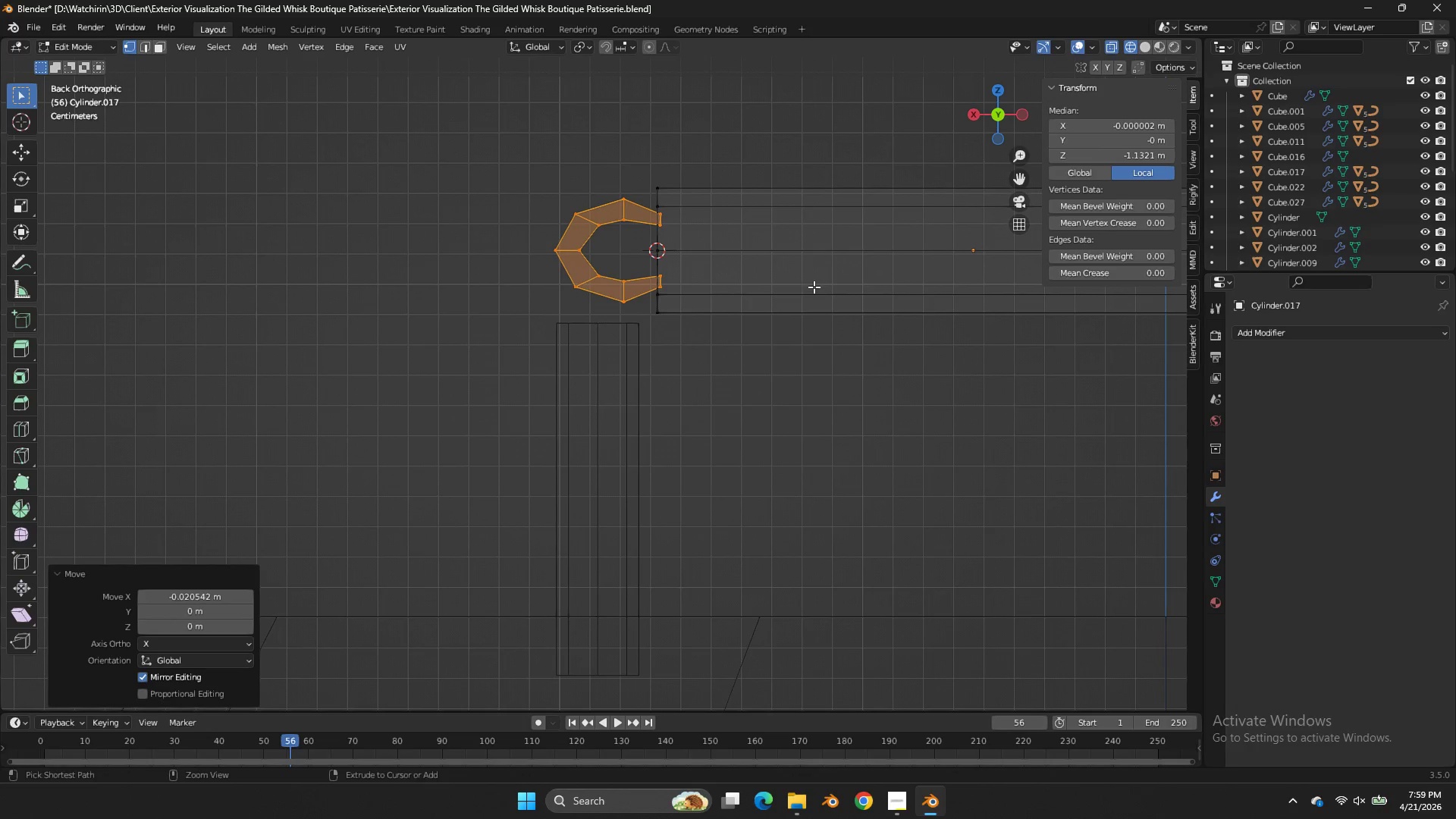 
key(Control+S)
 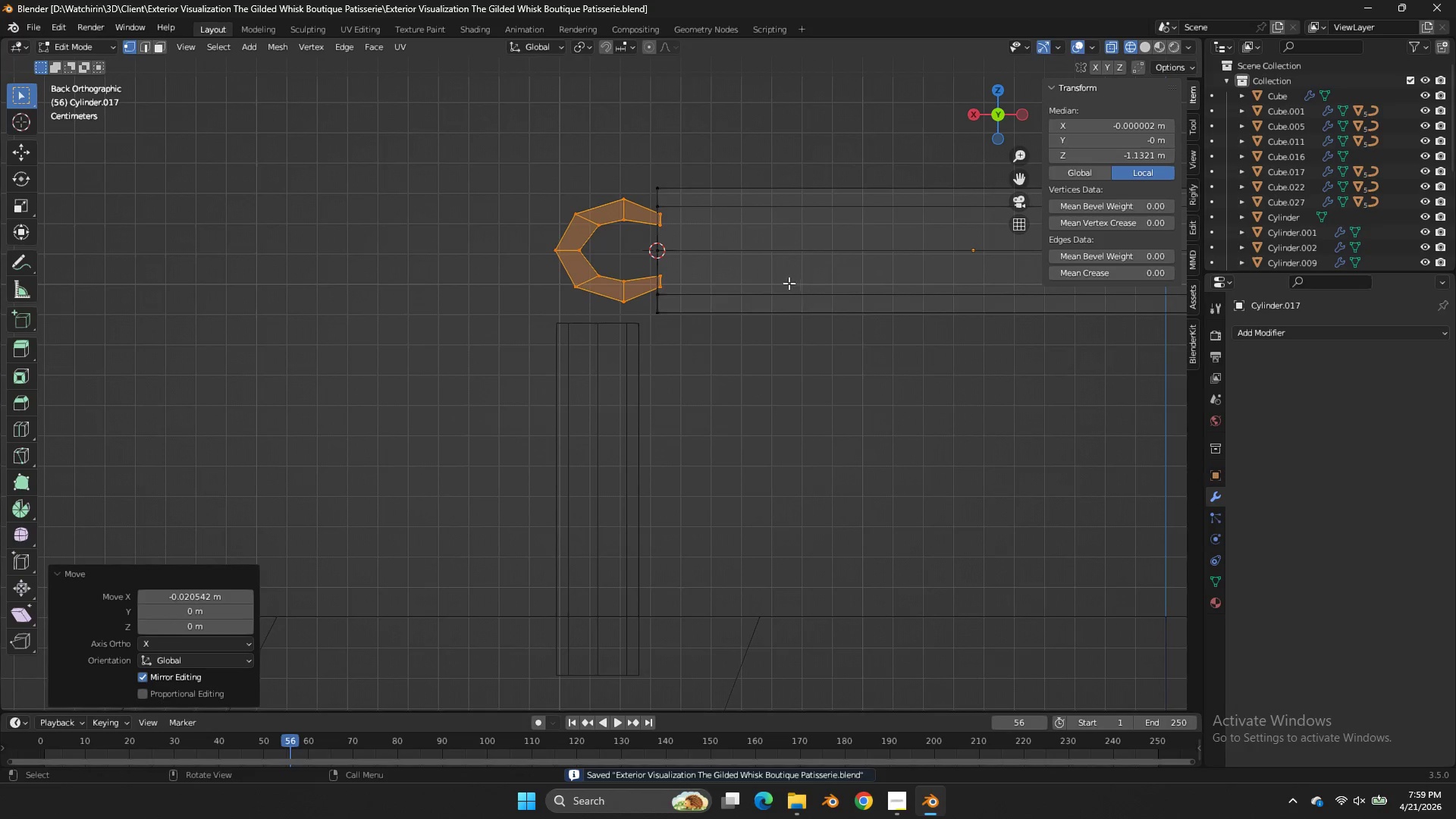 
key(Z)
 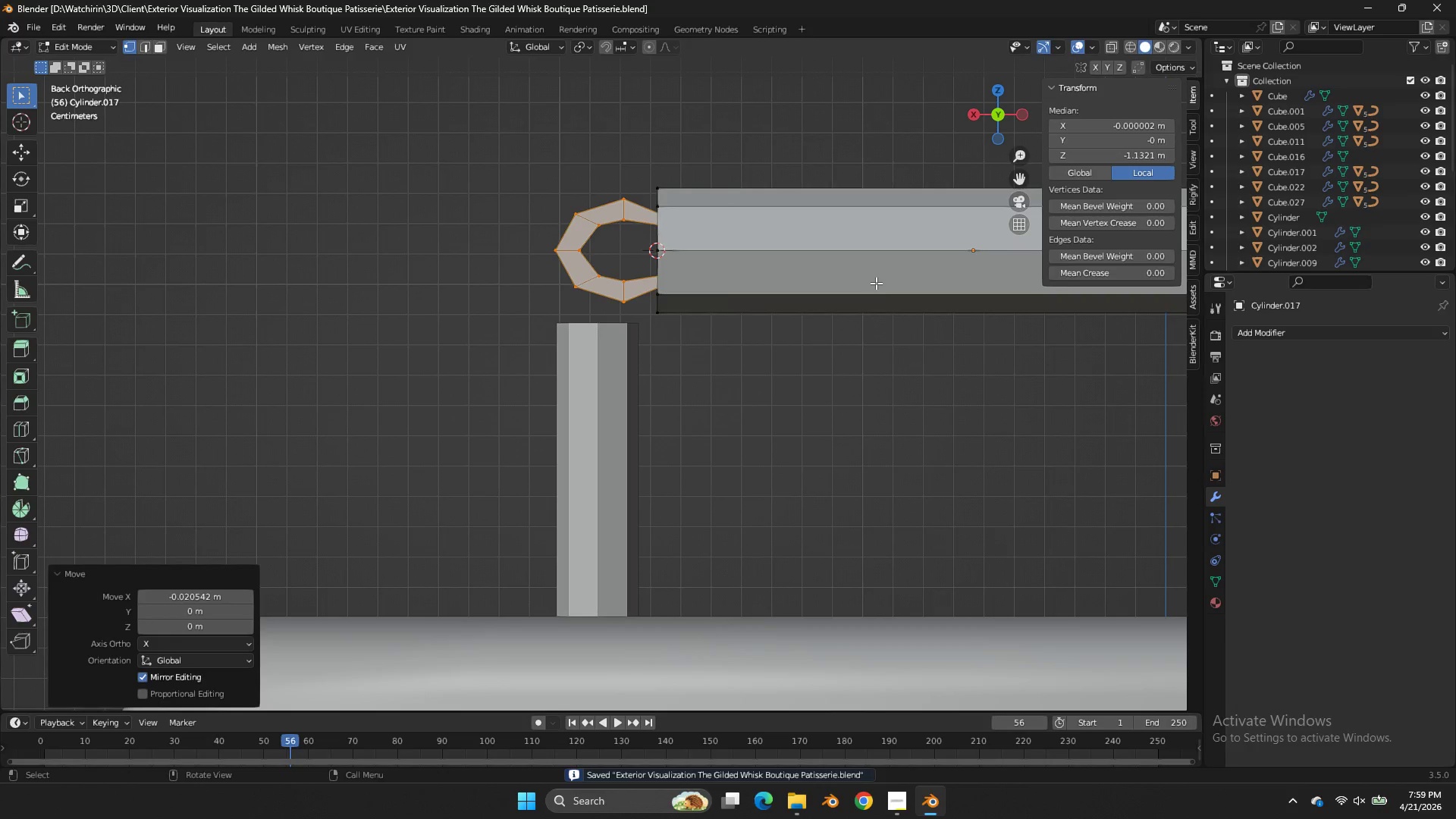 
key(Tab)
 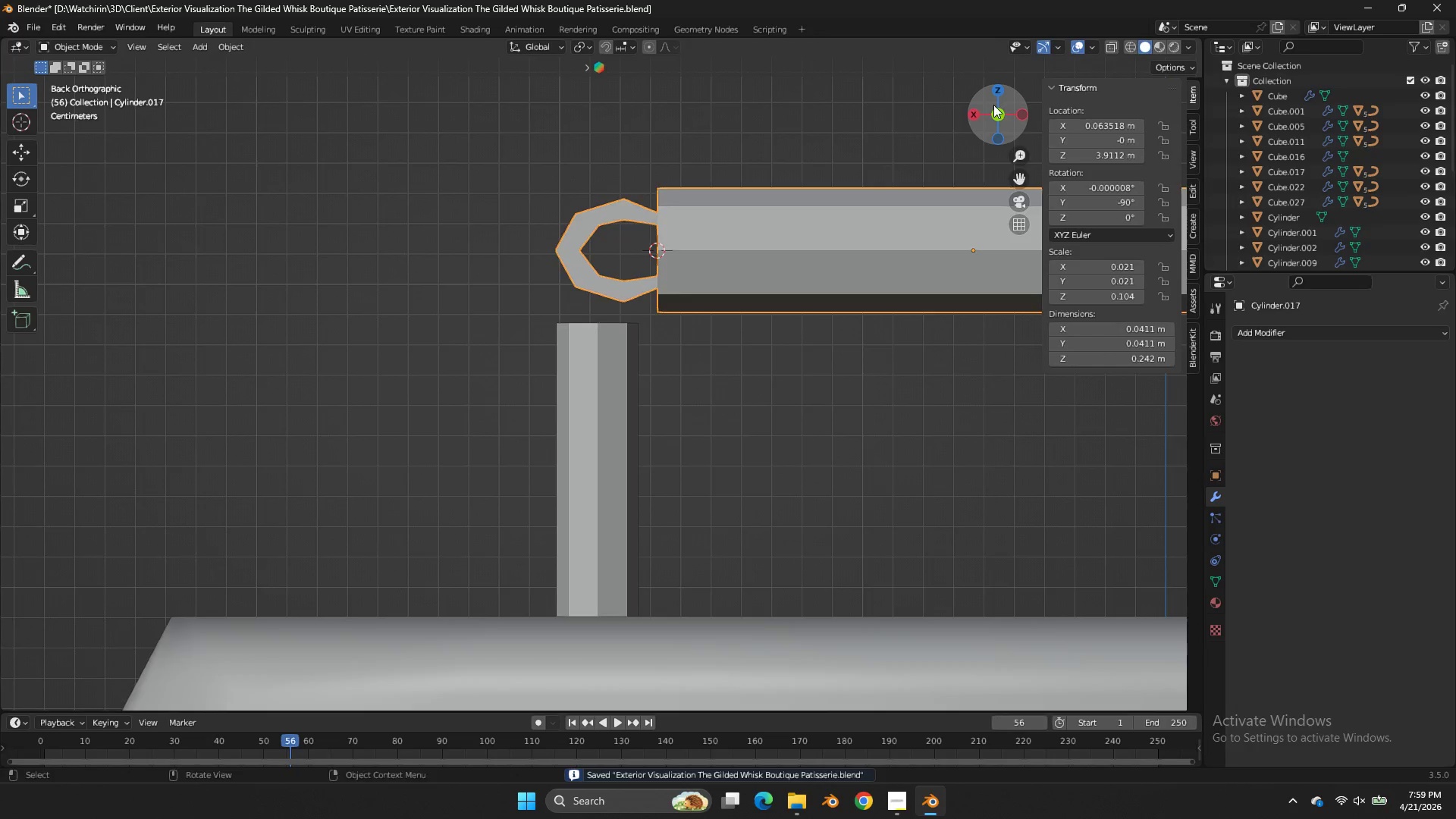 
left_click_drag(start_coordinate=[997, 102], to_coordinate=[984, 171])
 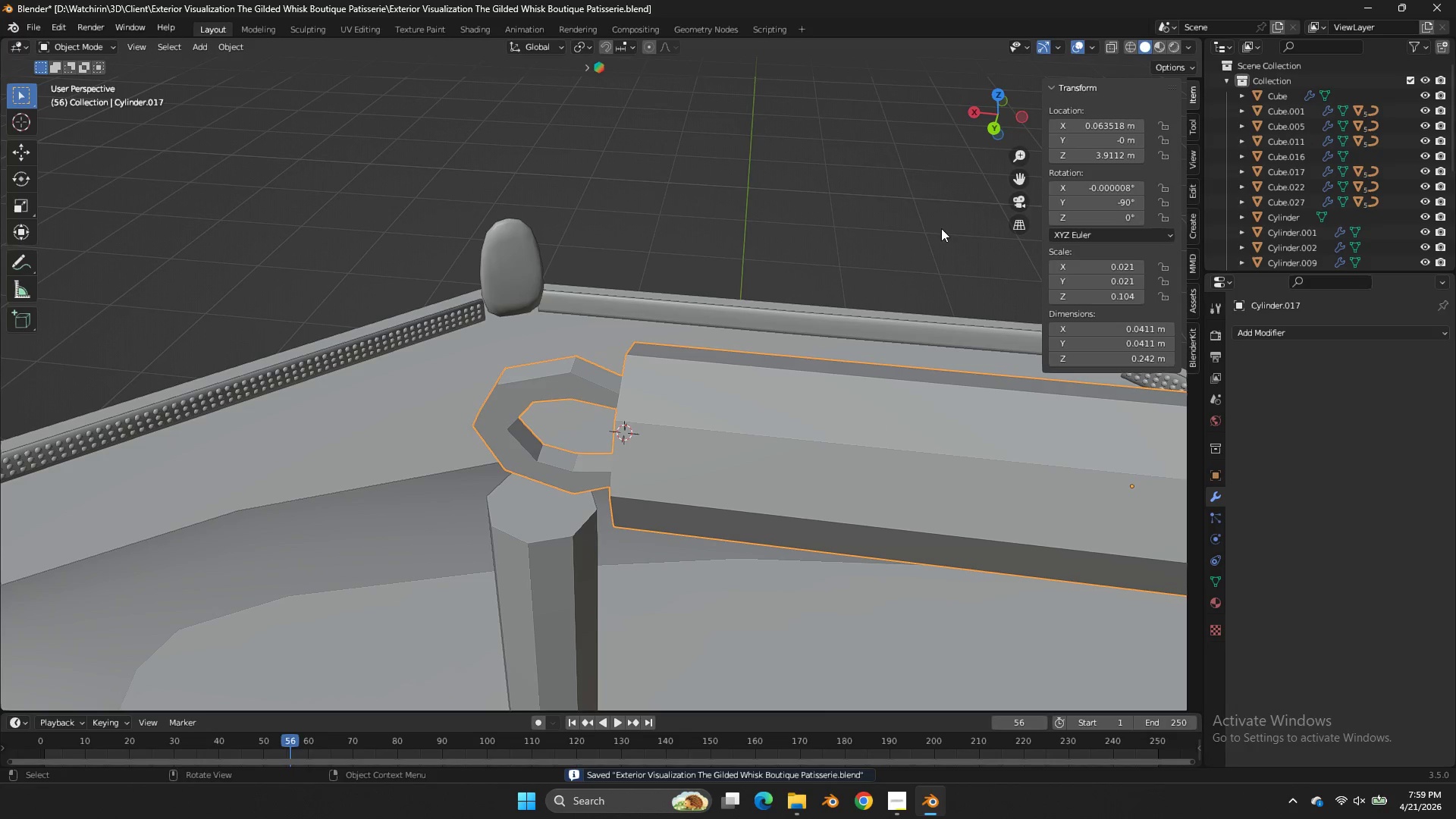 
left_click([580, 484])
 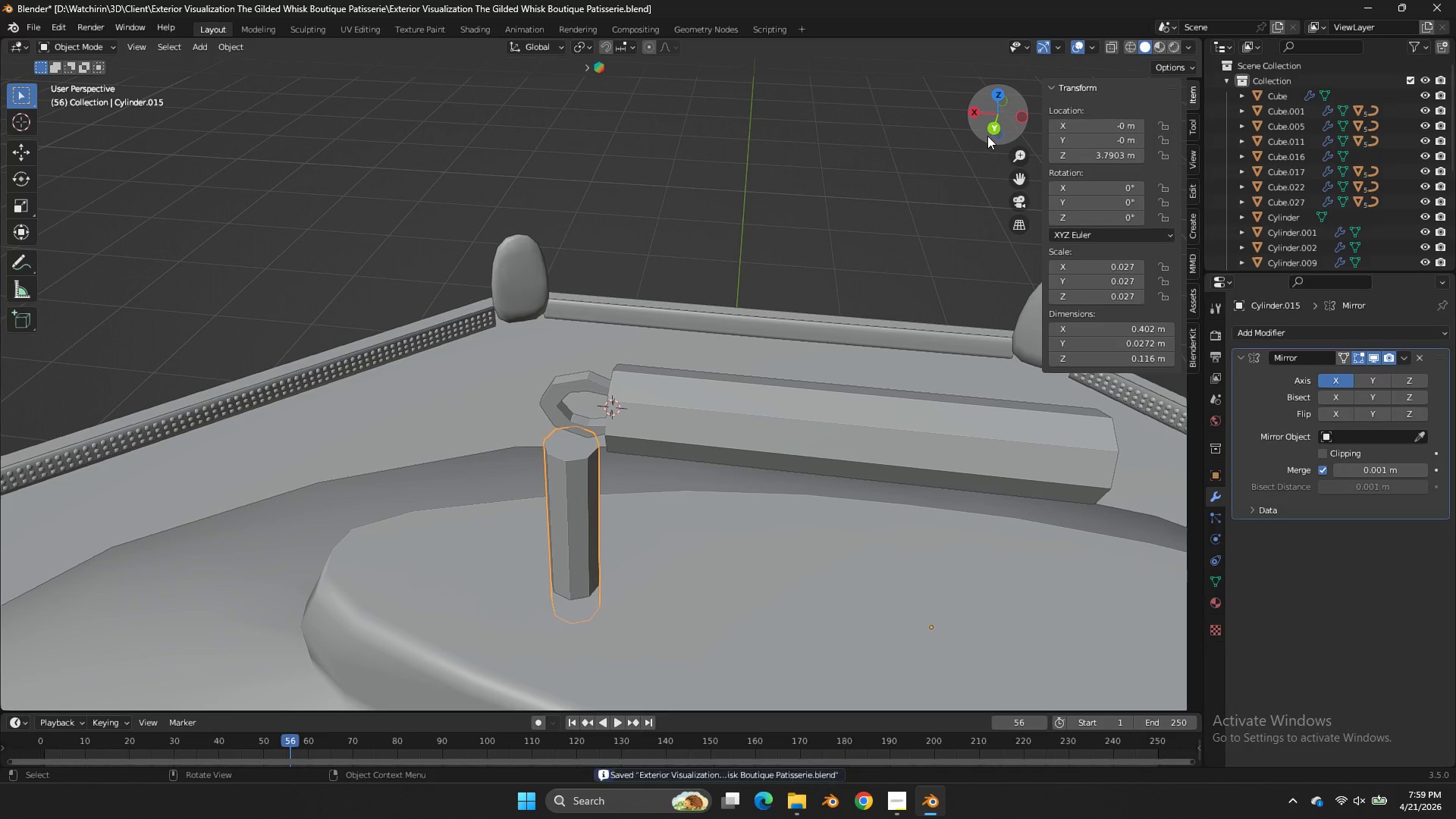 
scroll: coordinate [722, 415], scroll_direction: down, amount: 3.0
 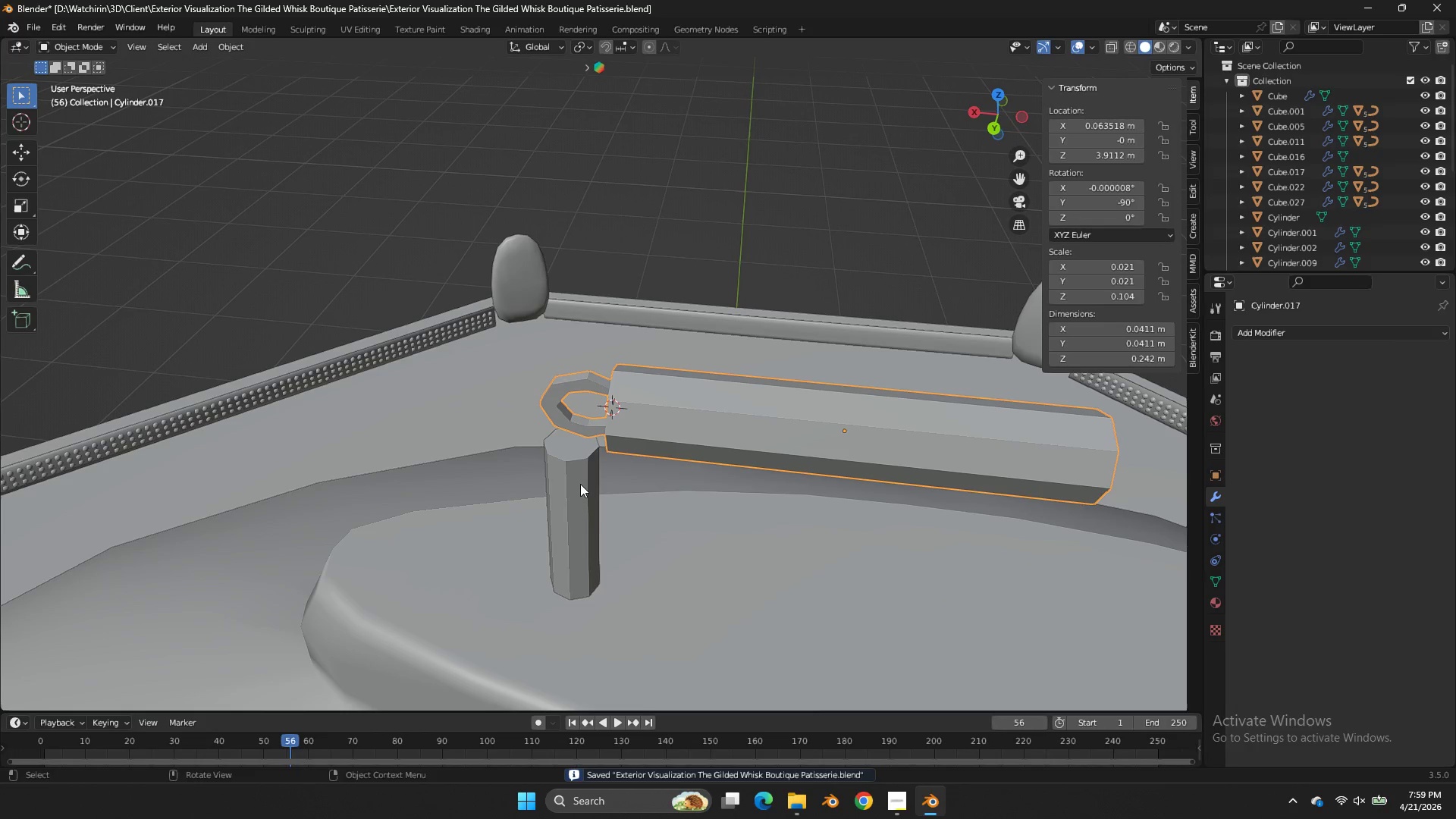 
left_click([1003, 124])
 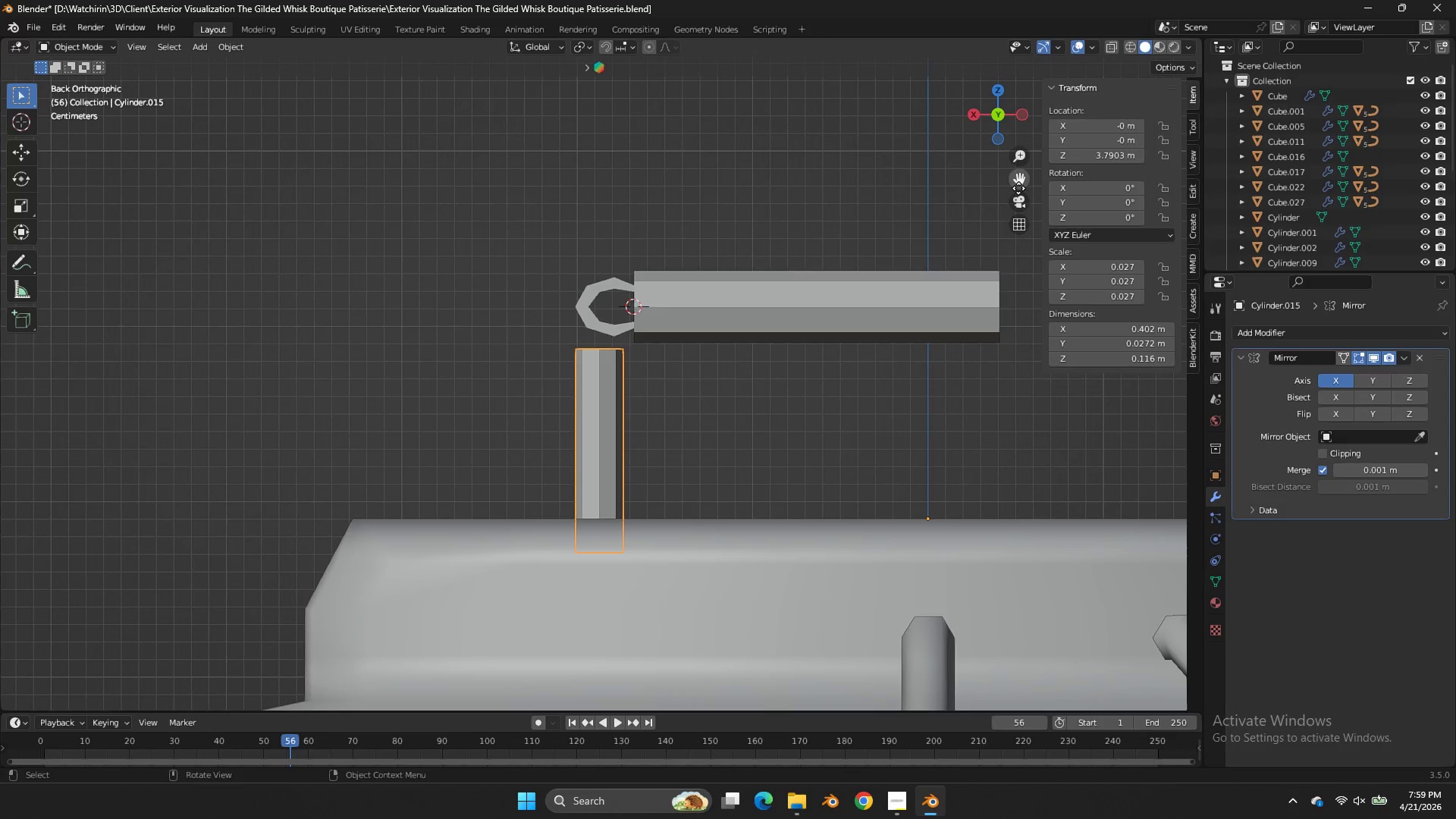 
left_click_drag(start_coordinate=[1018, 188], to_coordinate=[788, 151])
 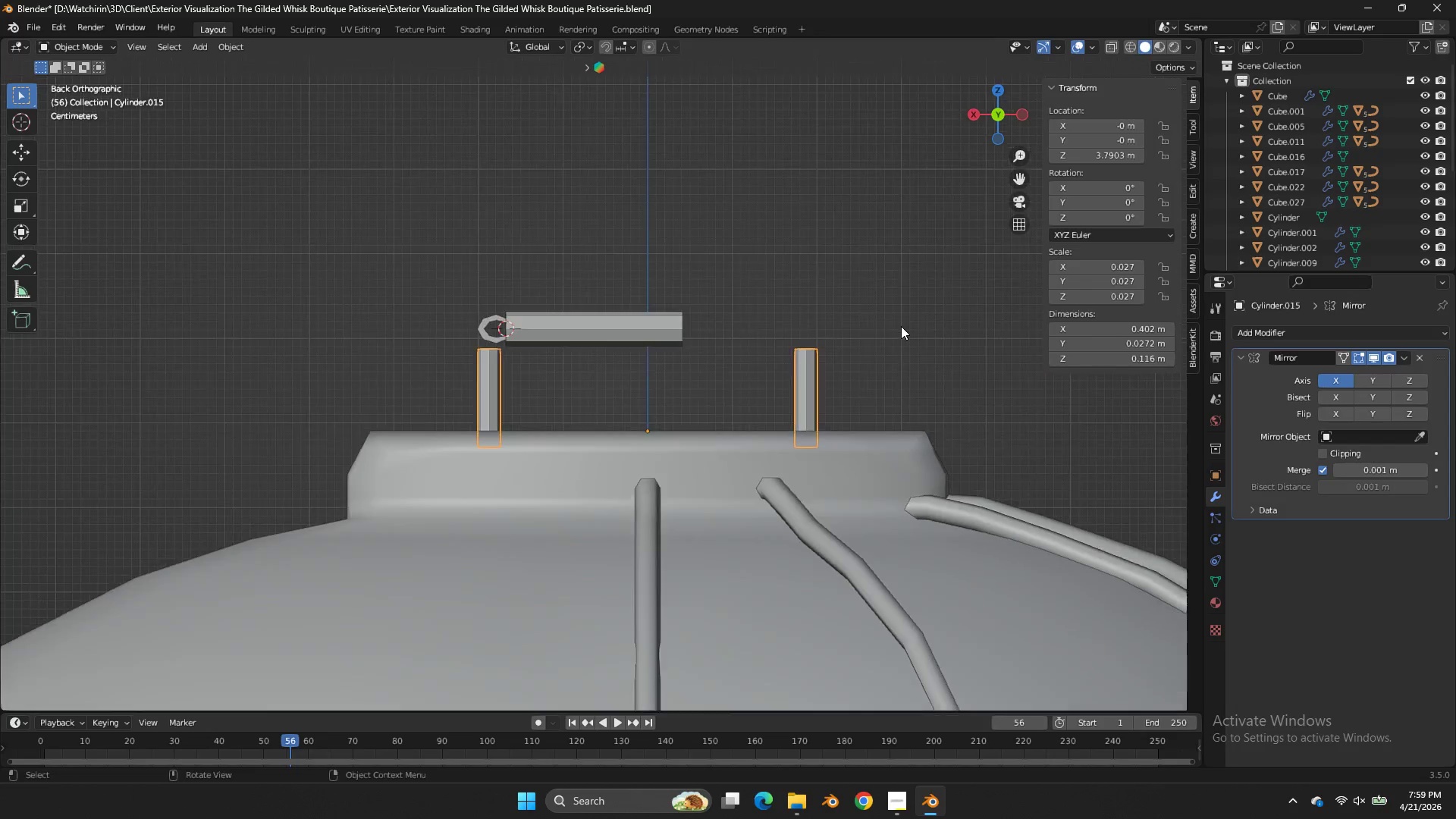 
key(Tab)
 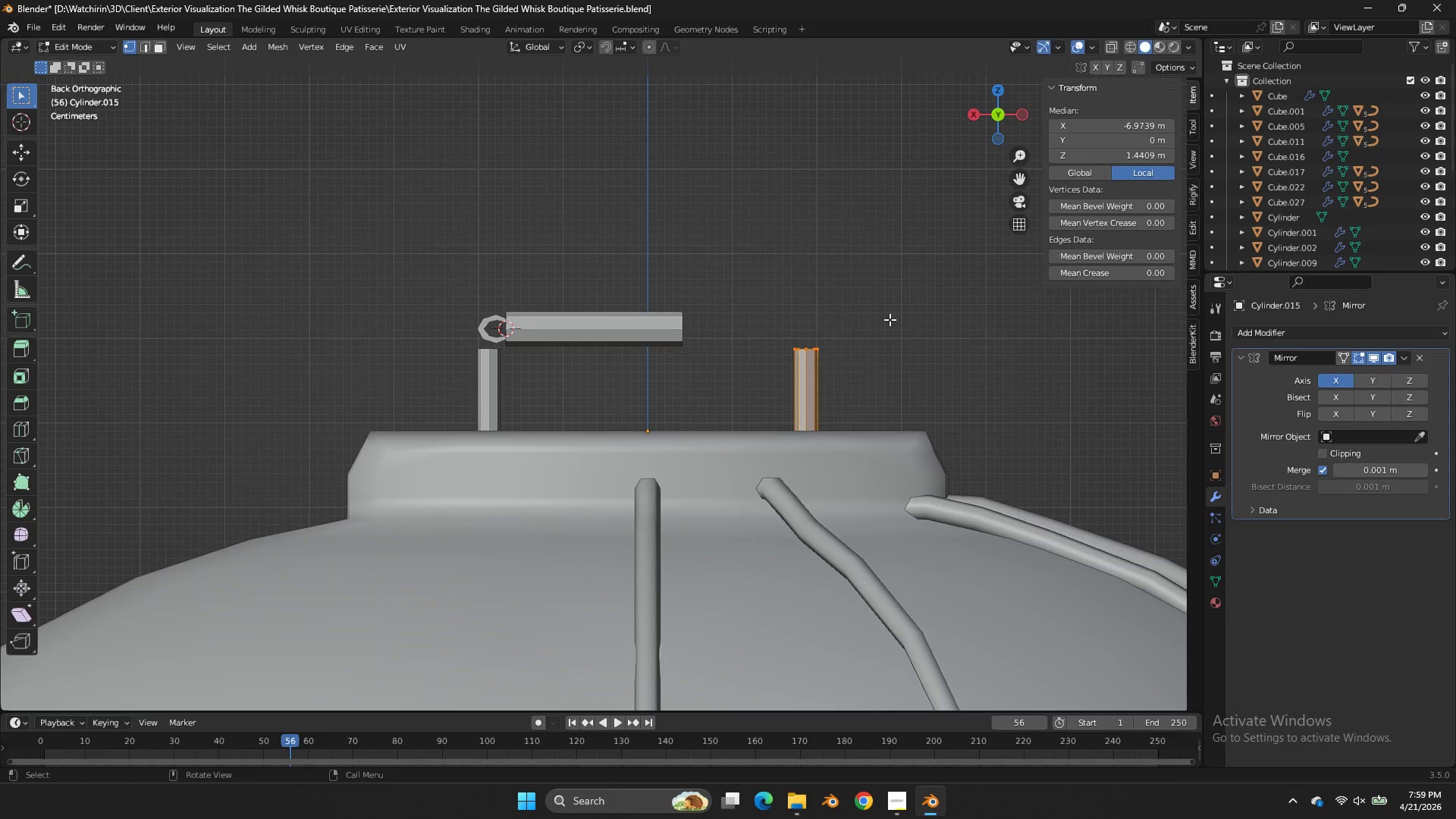 
scroll: coordinate [901, 326], scroll_direction: down, amount: 4.0
 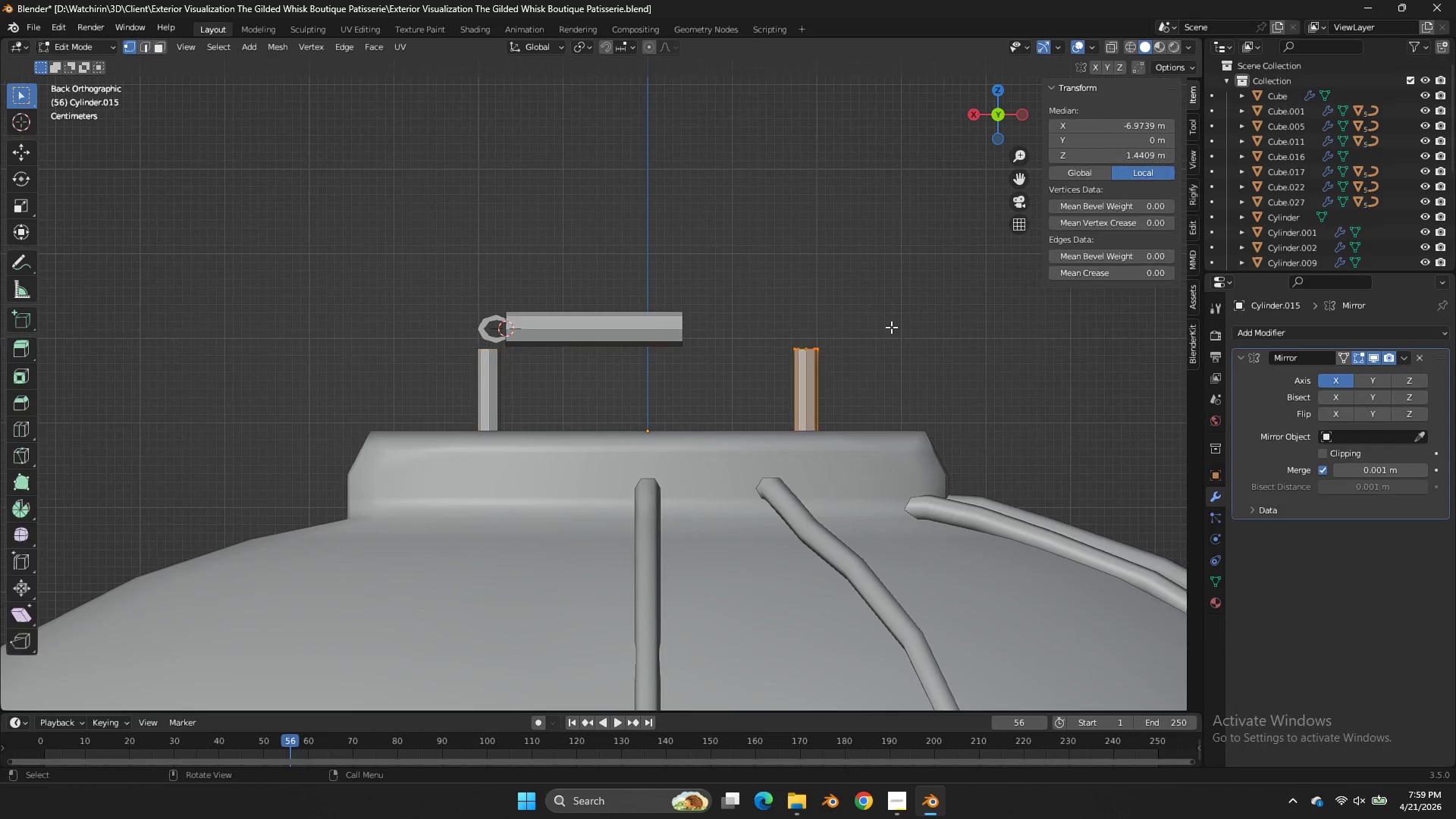 
type(agx)
 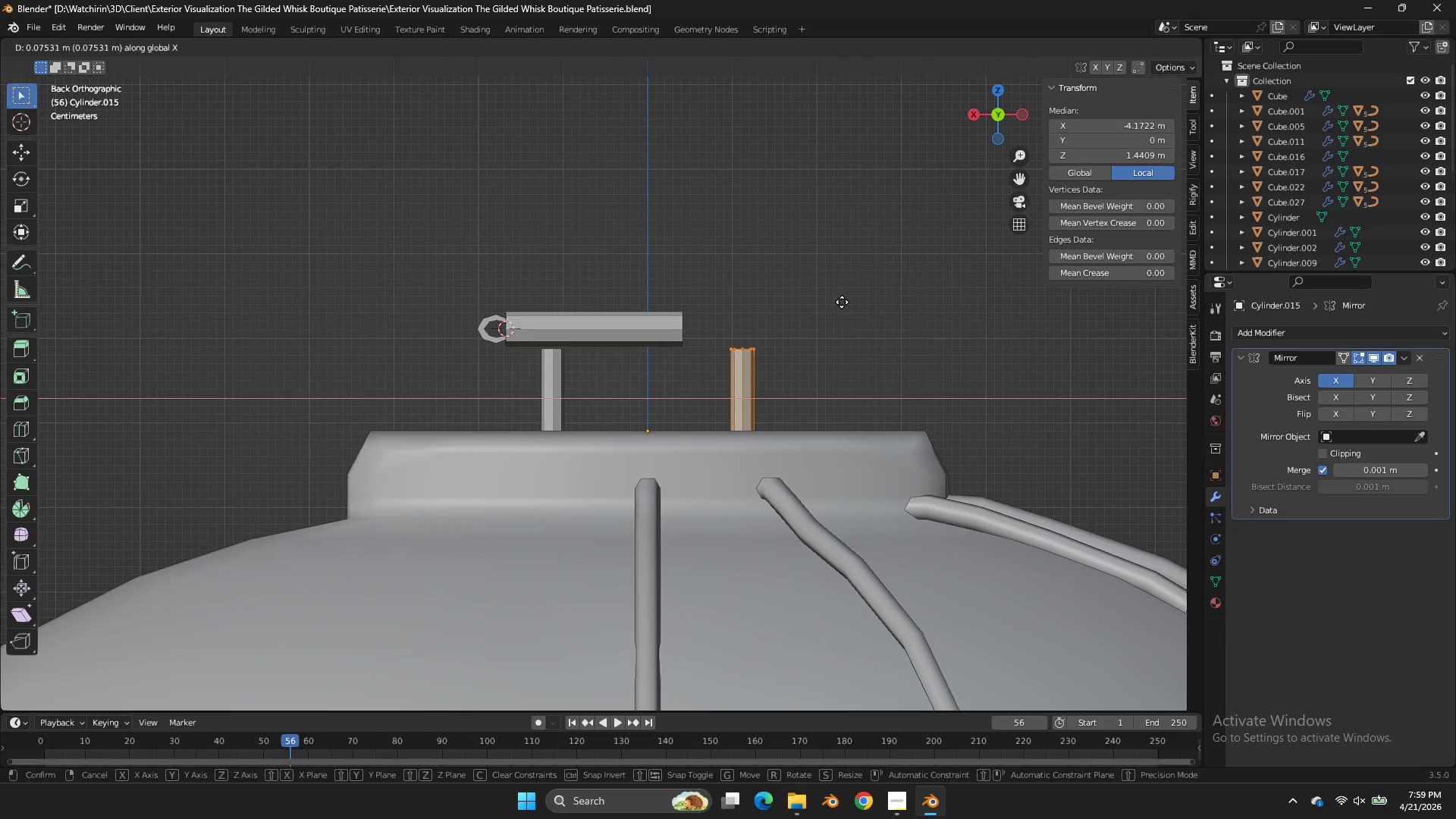 
left_click([841, 303])
 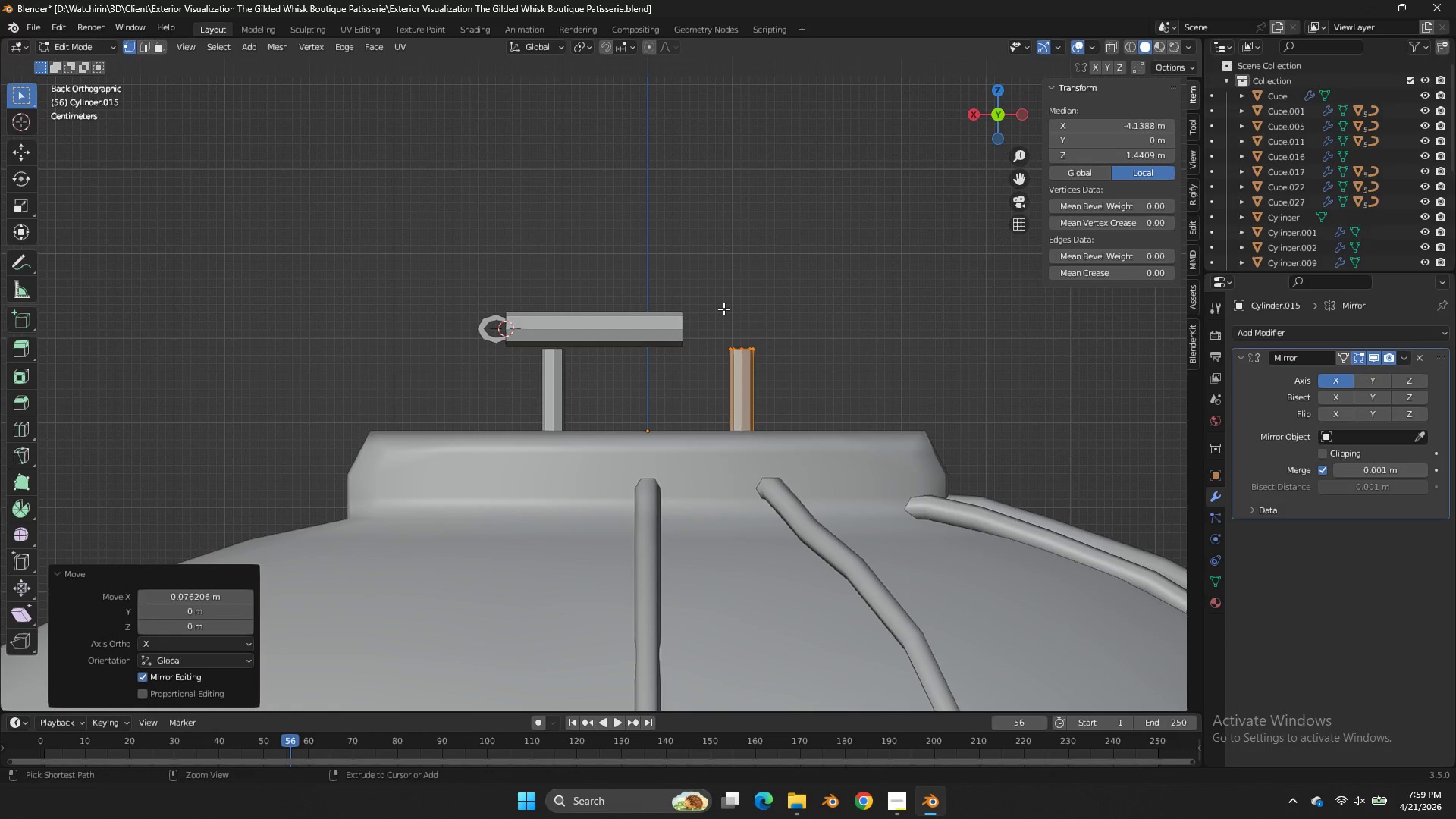 
key(Control+S)
 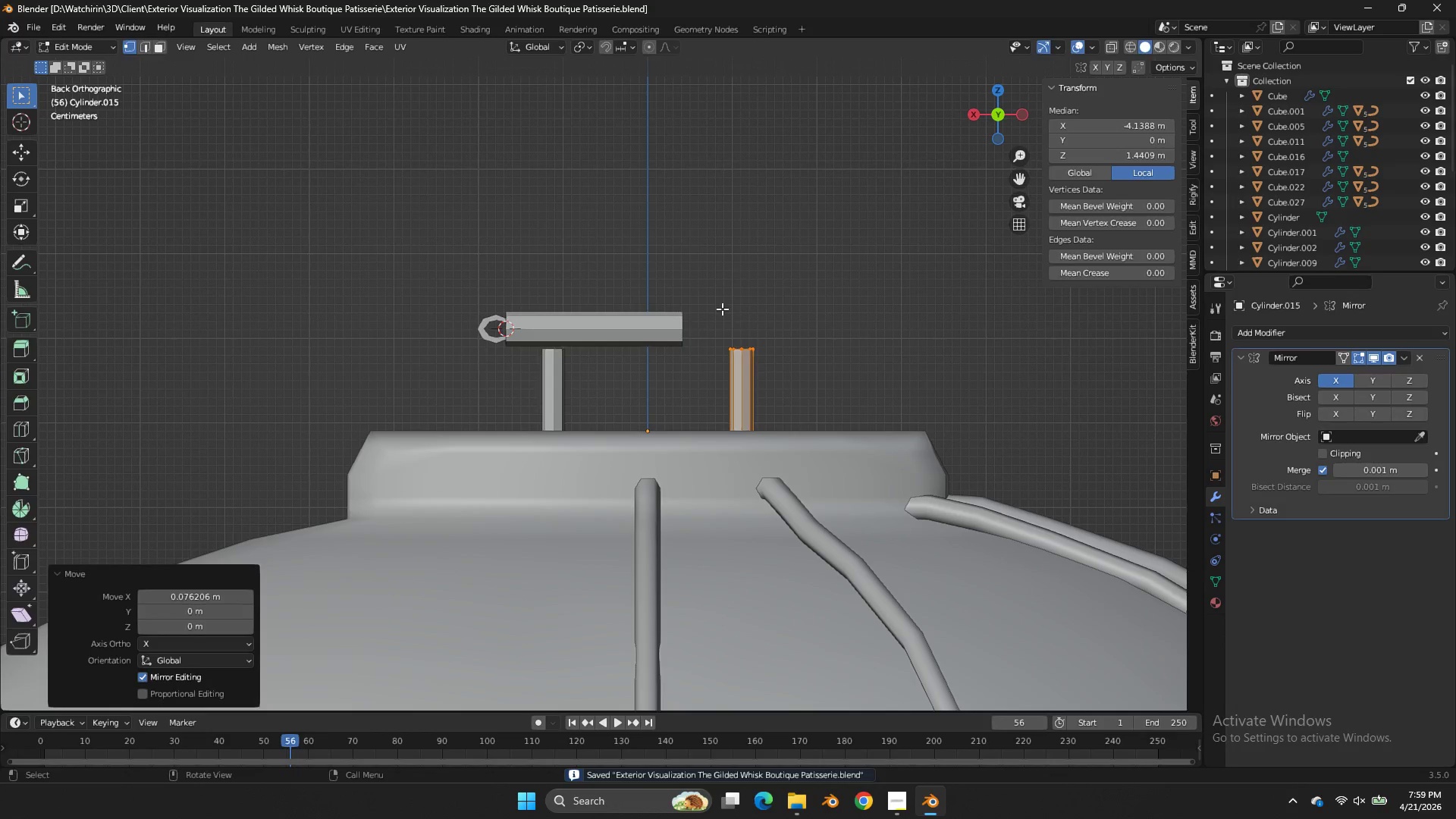 
key(Tab)
 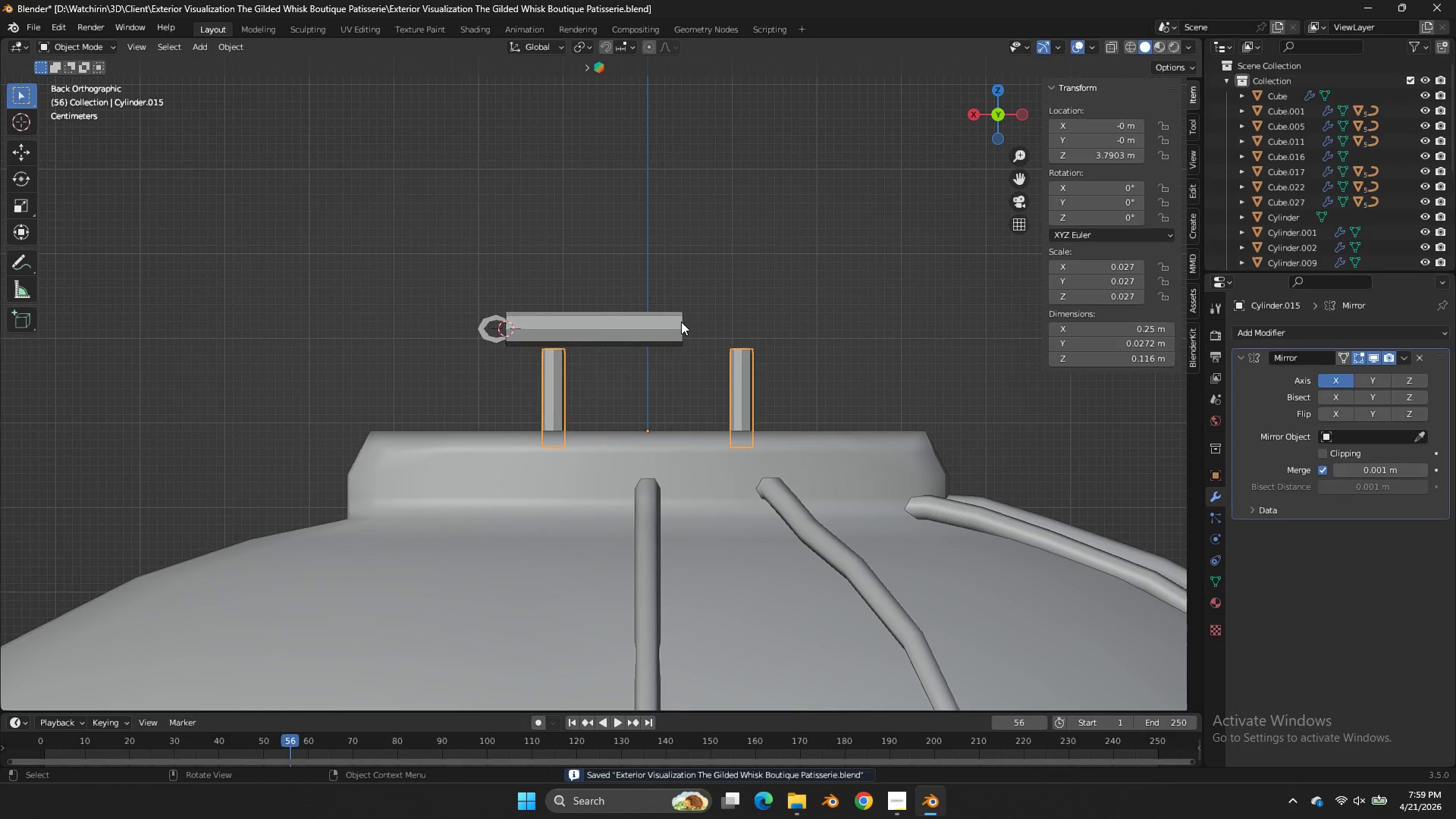 
left_click([681, 322])
 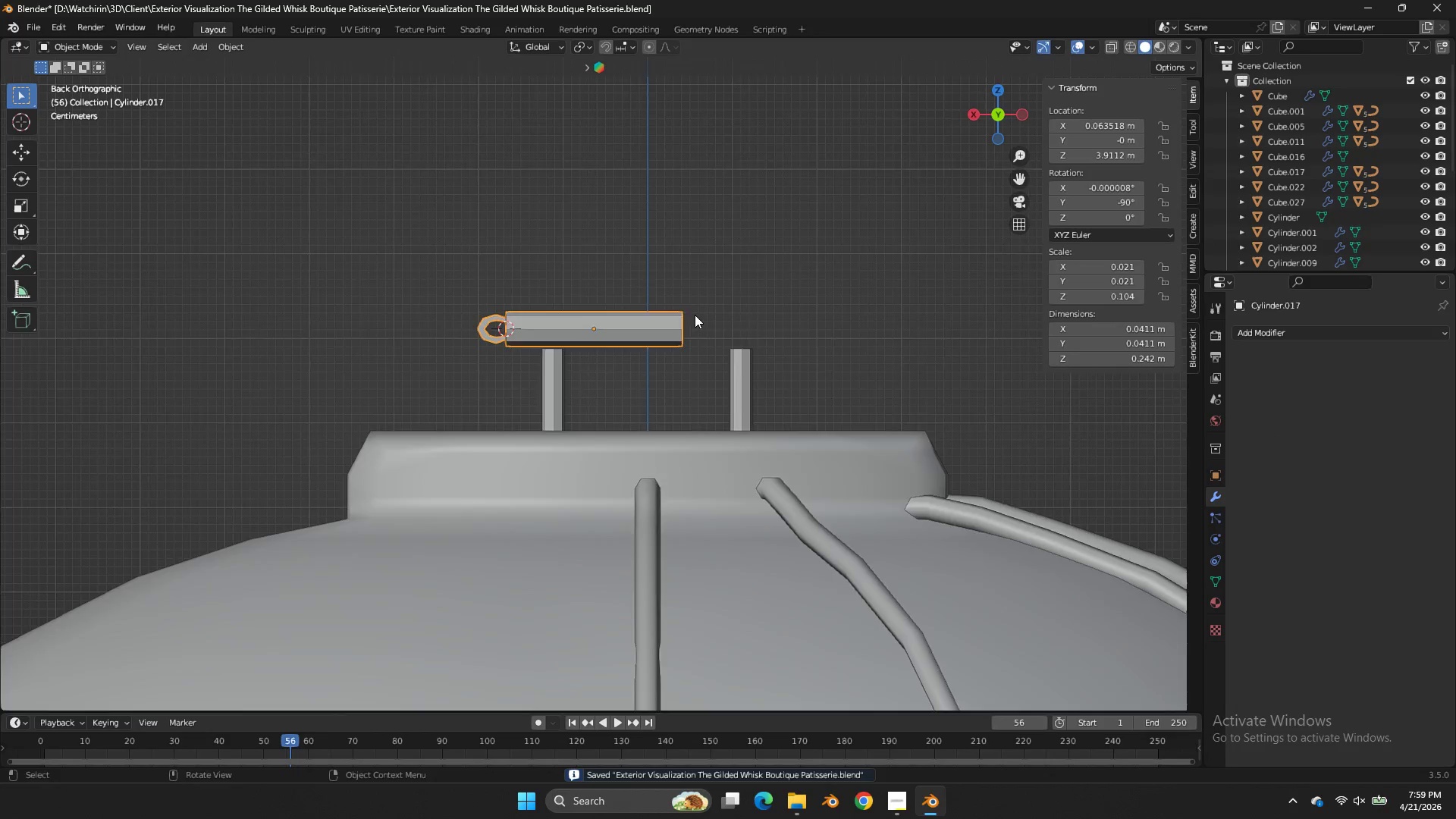 
scroll: coordinate [695, 315], scroll_direction: up, amount: 3.0
 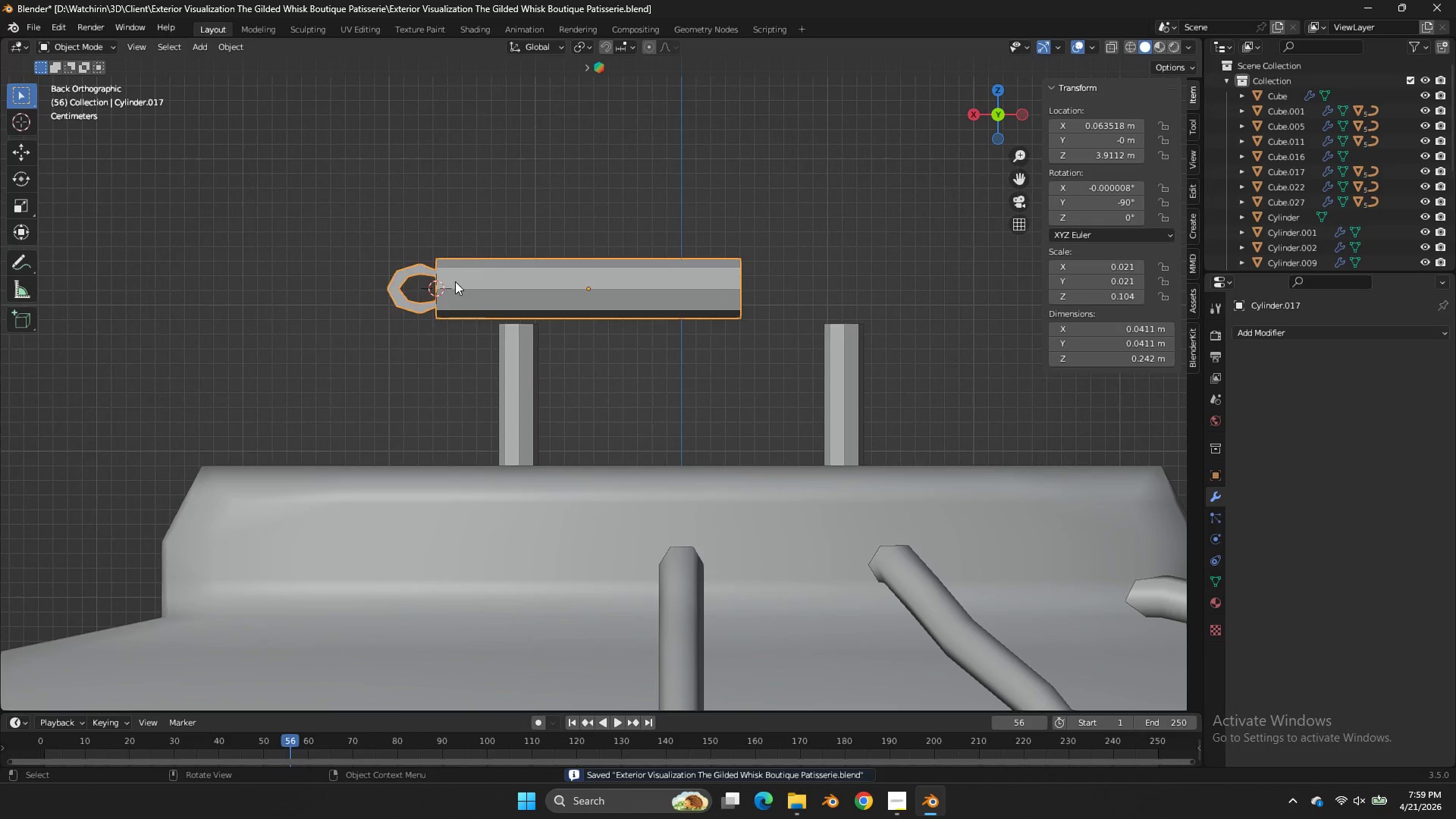 
right_click([455, 281])
 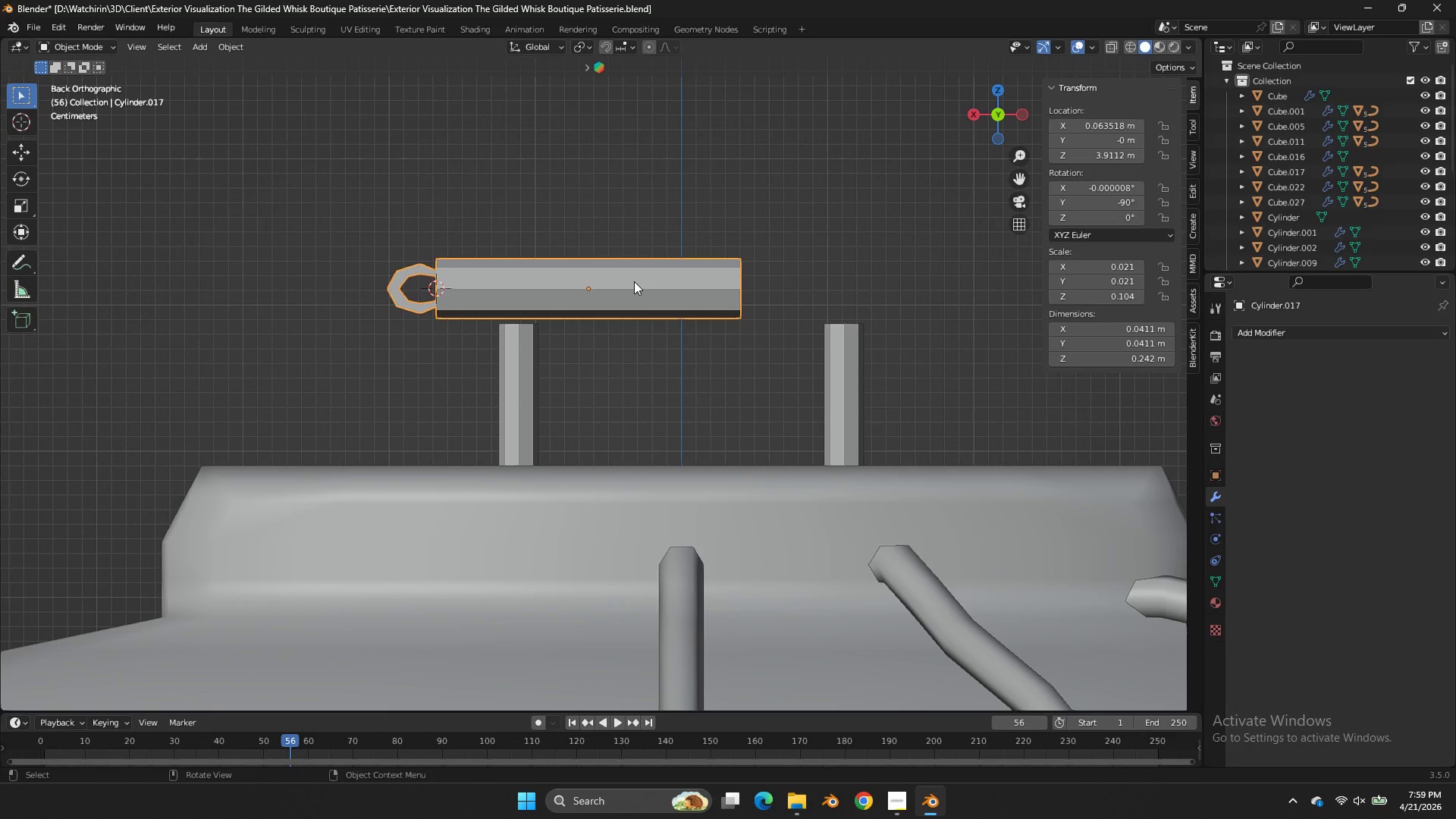 
wait(6.56)
 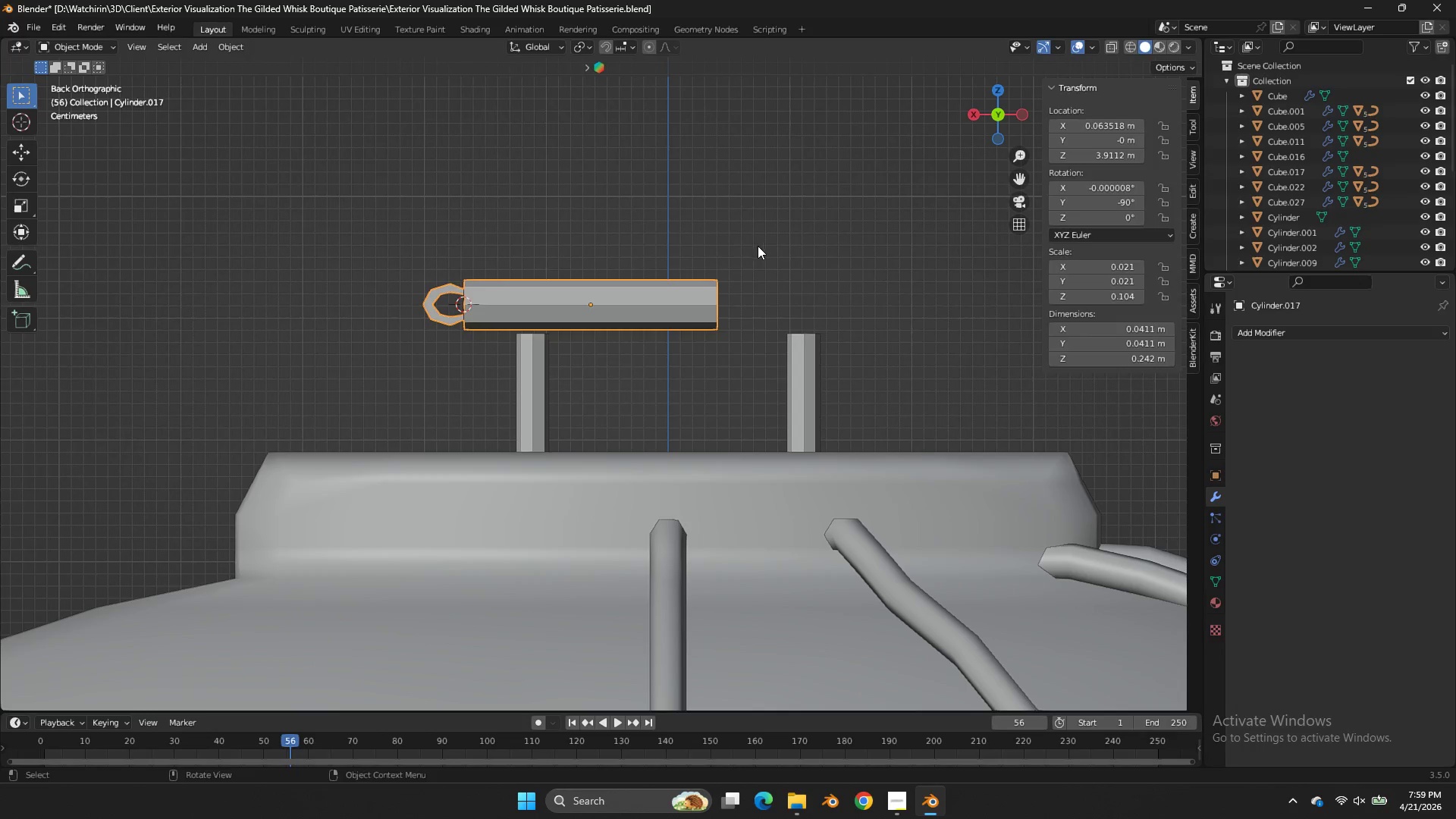 
key(Tab)
 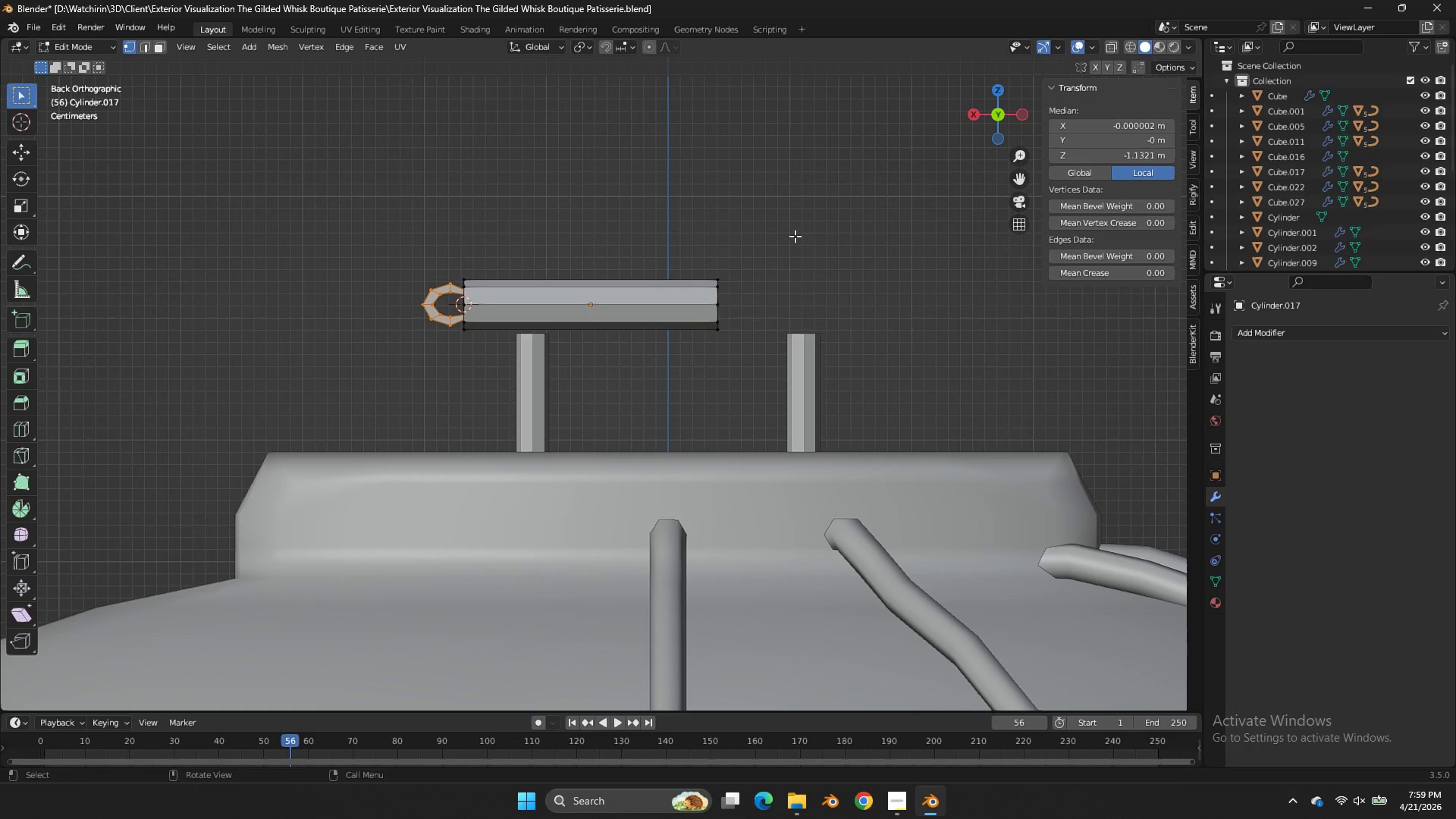 
scroll: coordinate [781, 242], scroll_direction: down, amount: 1.0
 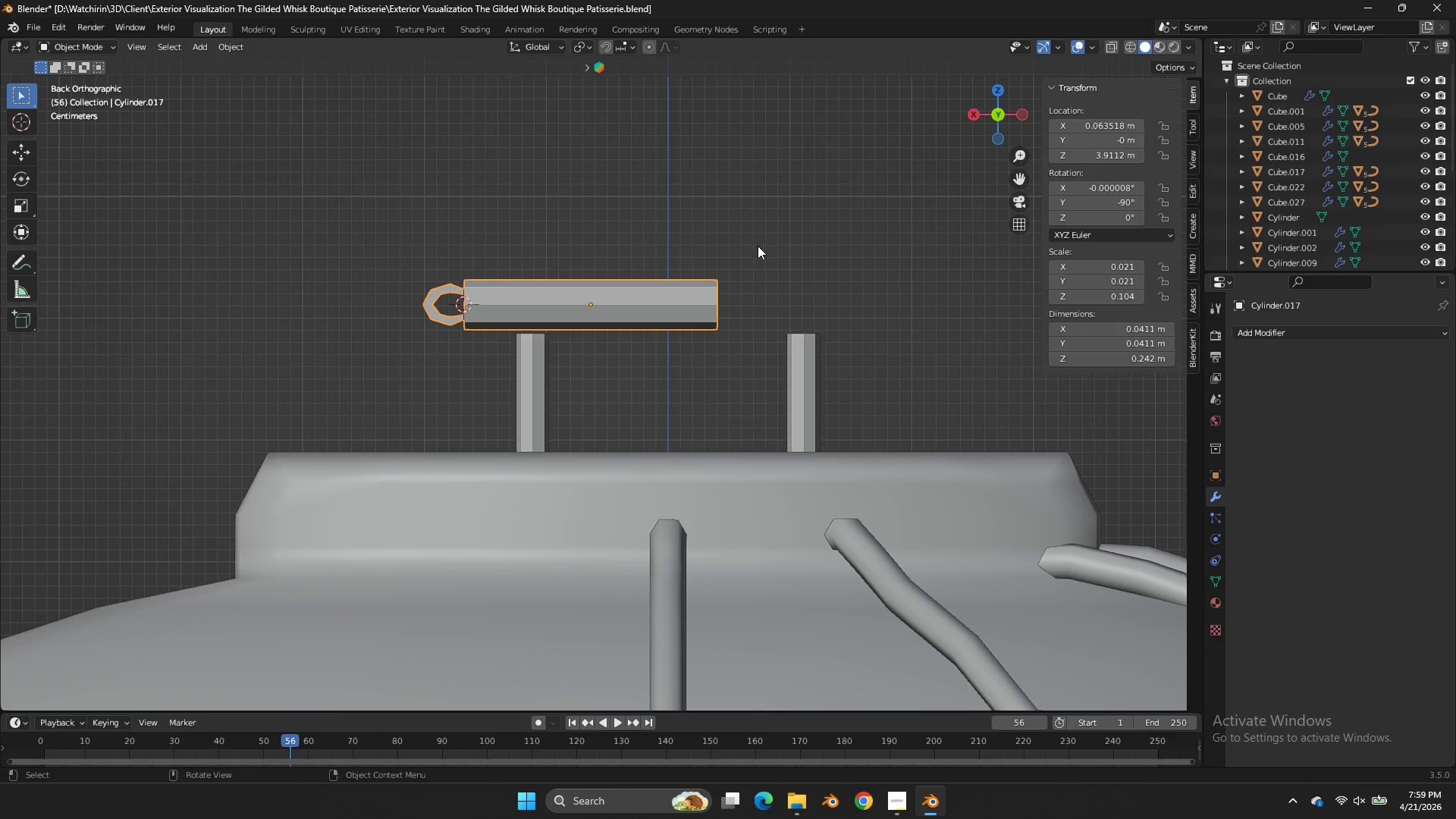 
left_click_drag(start_coordinate=[795, 236], to_coordinate=[698, 360])
 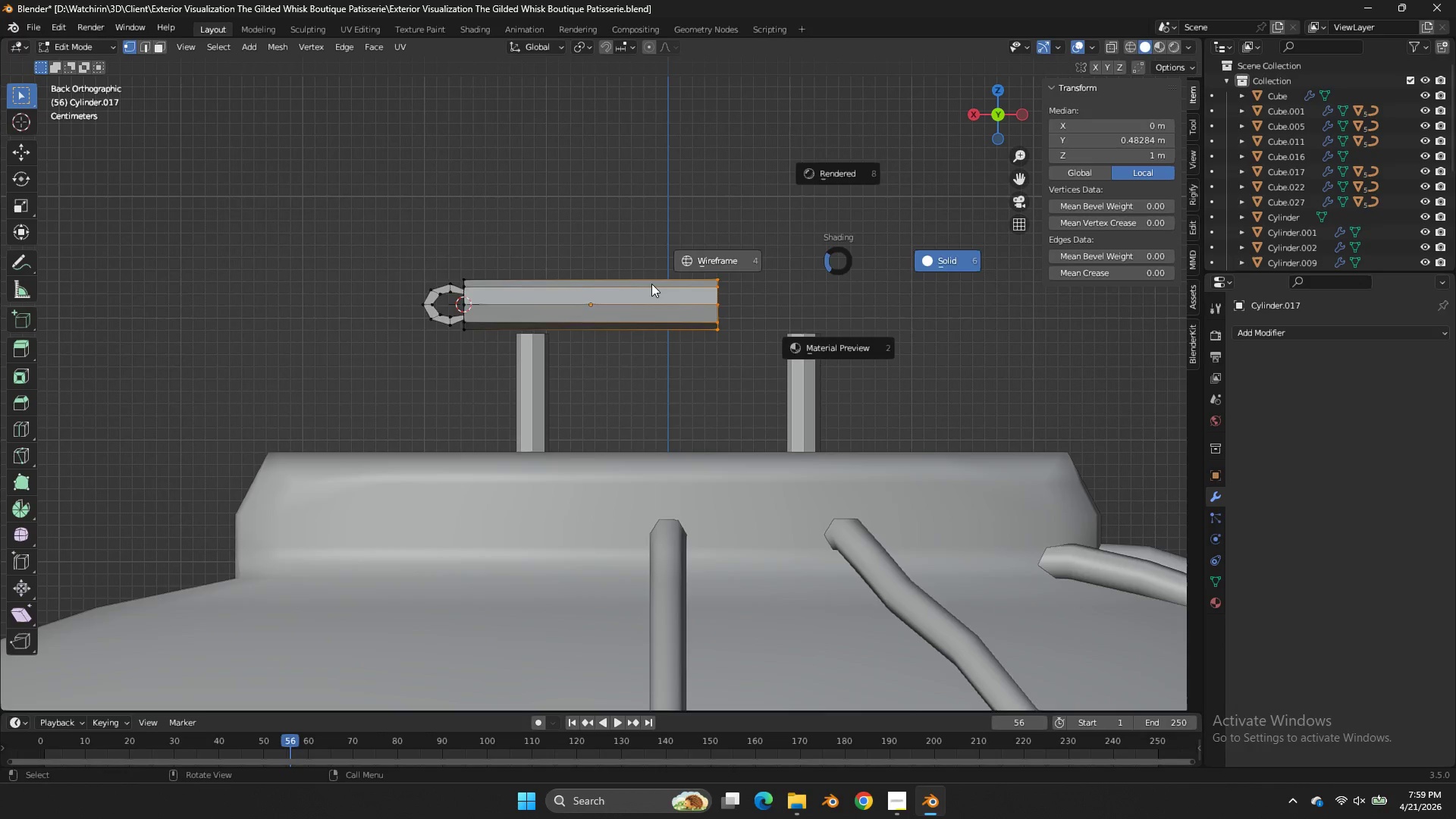 
type(zgx)
 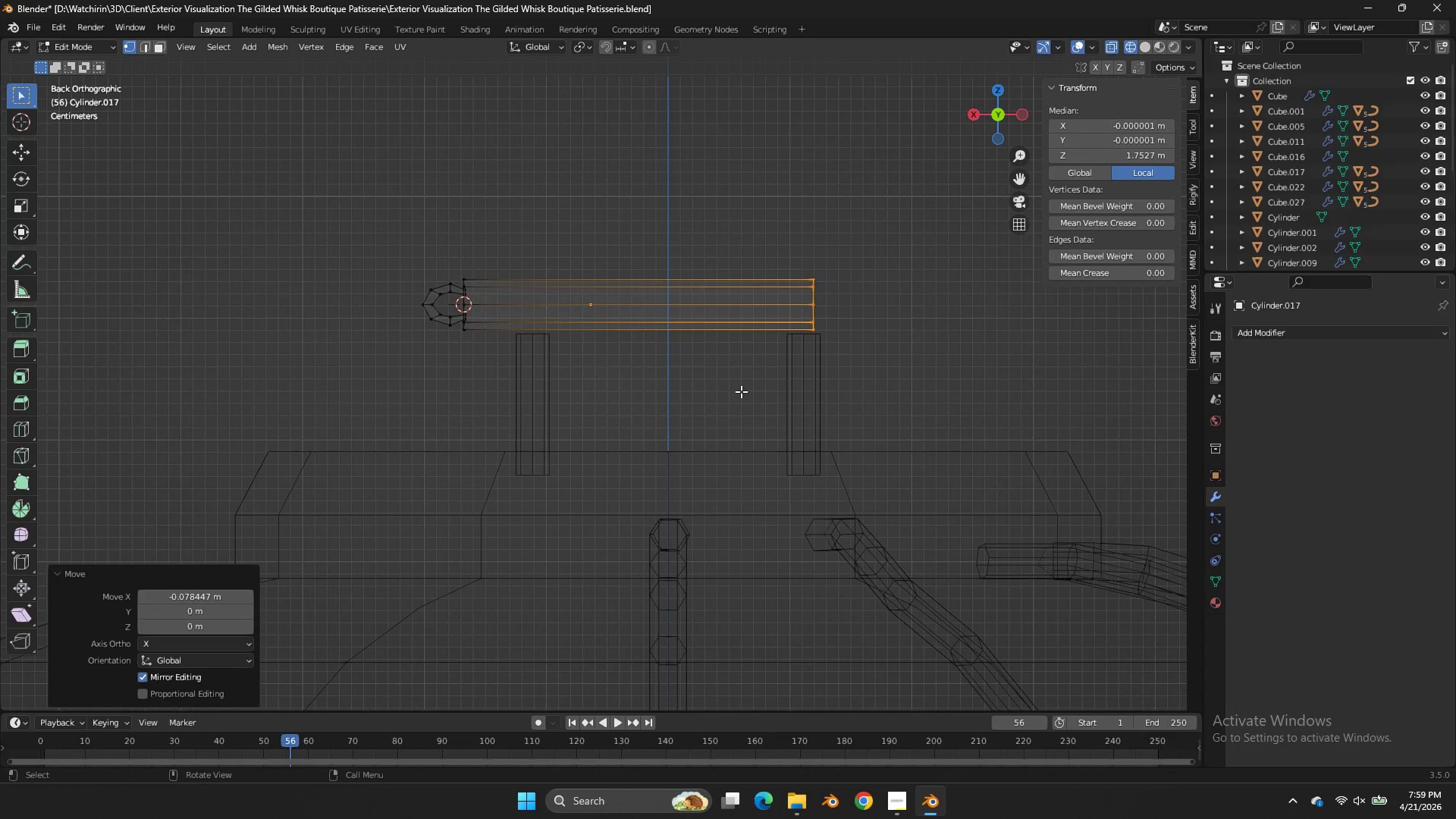 
left_click_drag(start_coordinate=[737, 230], to_coordinate=[645, 395])
 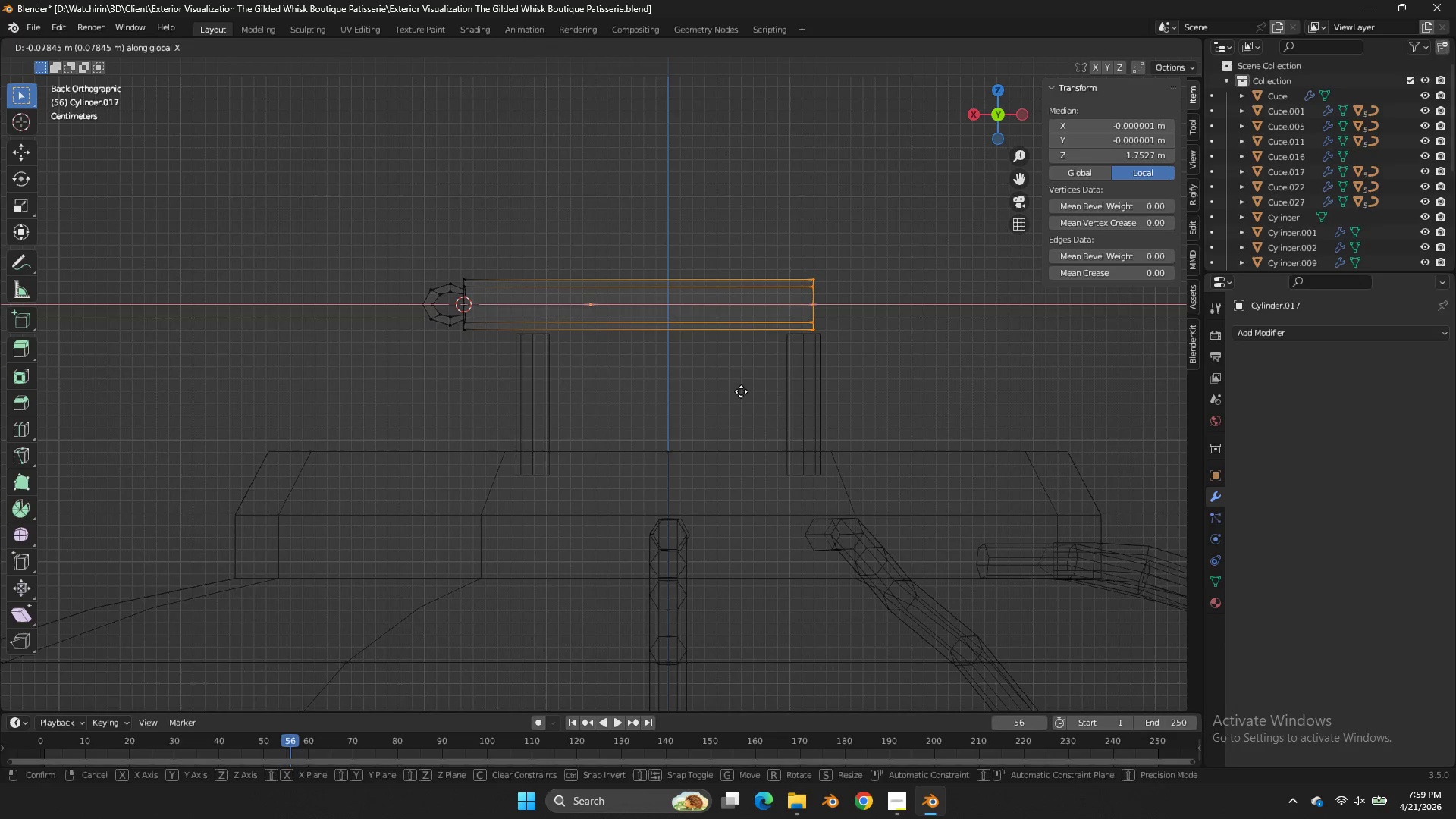 
left_click([741, 391])
 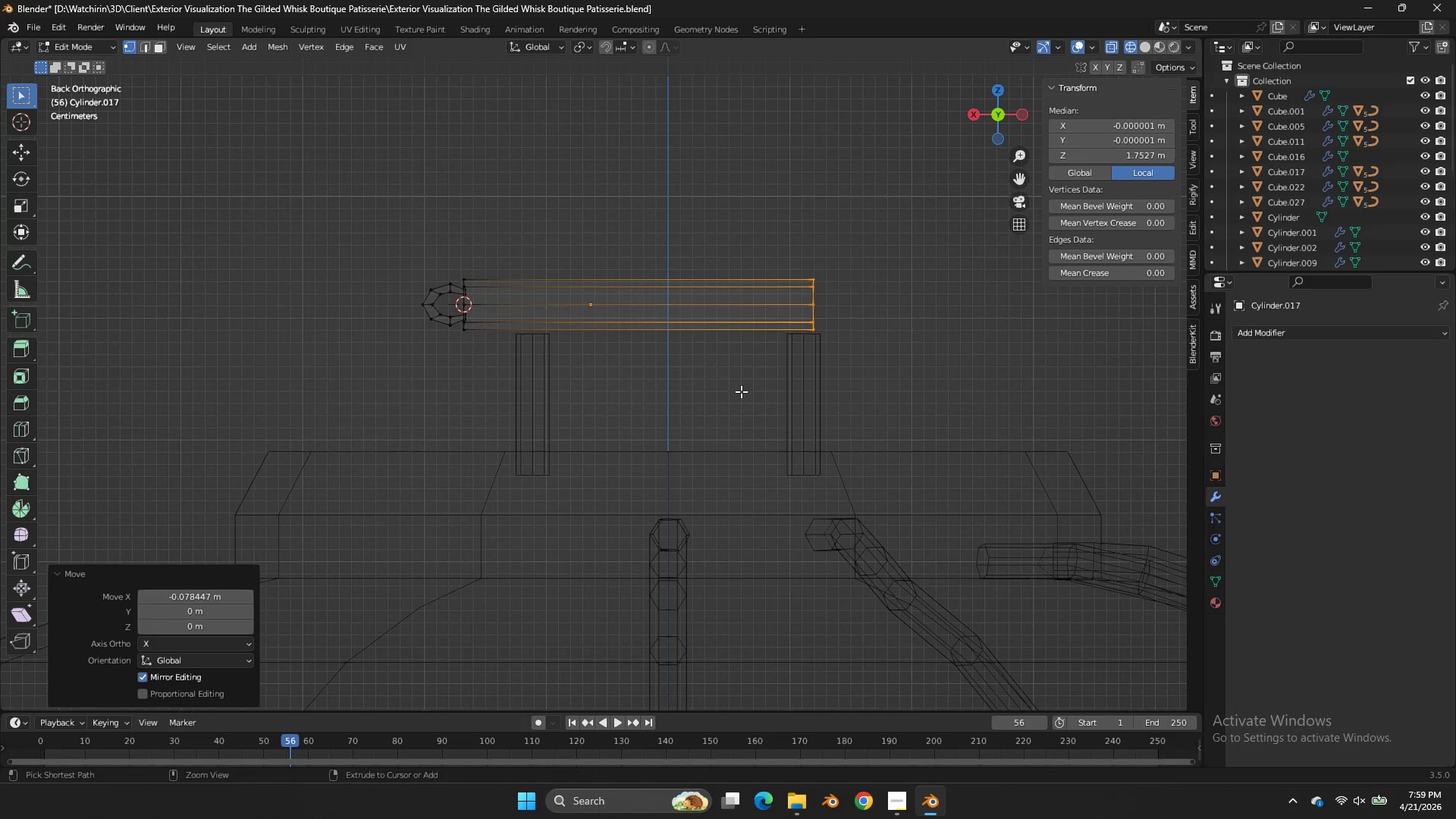 
key(Control+S)
 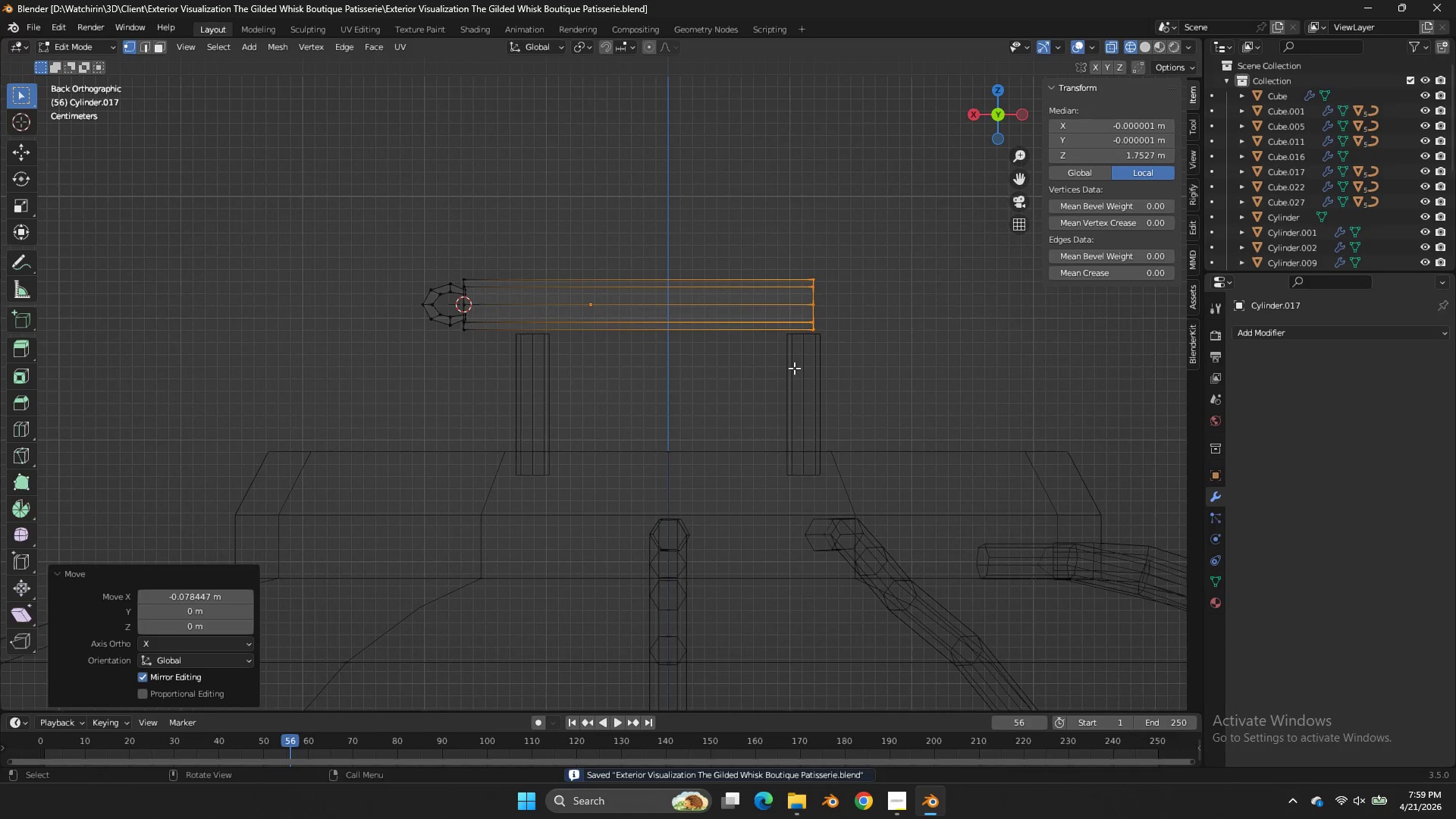 
type(gx)
 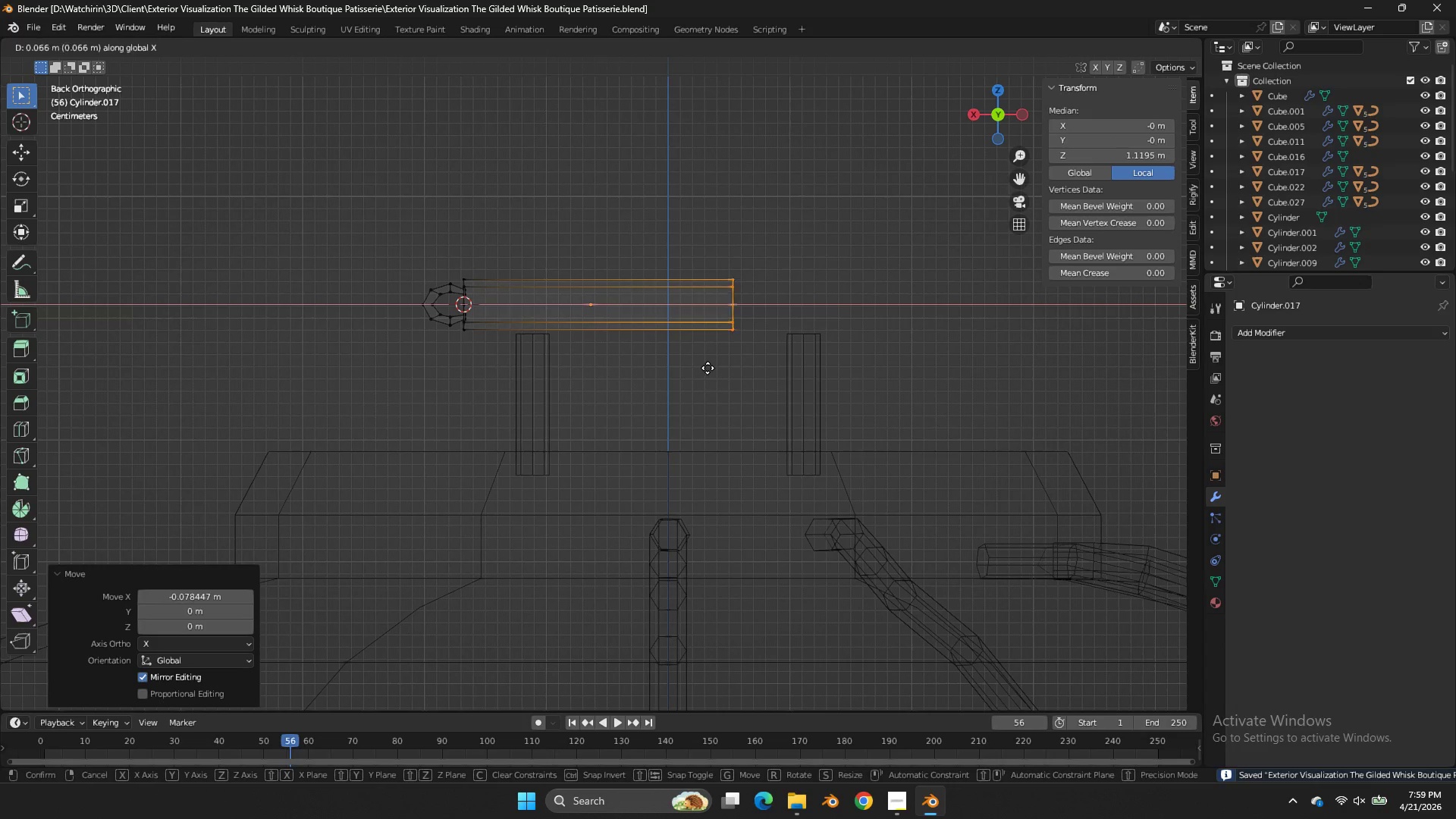 
left_click([704, 368])
 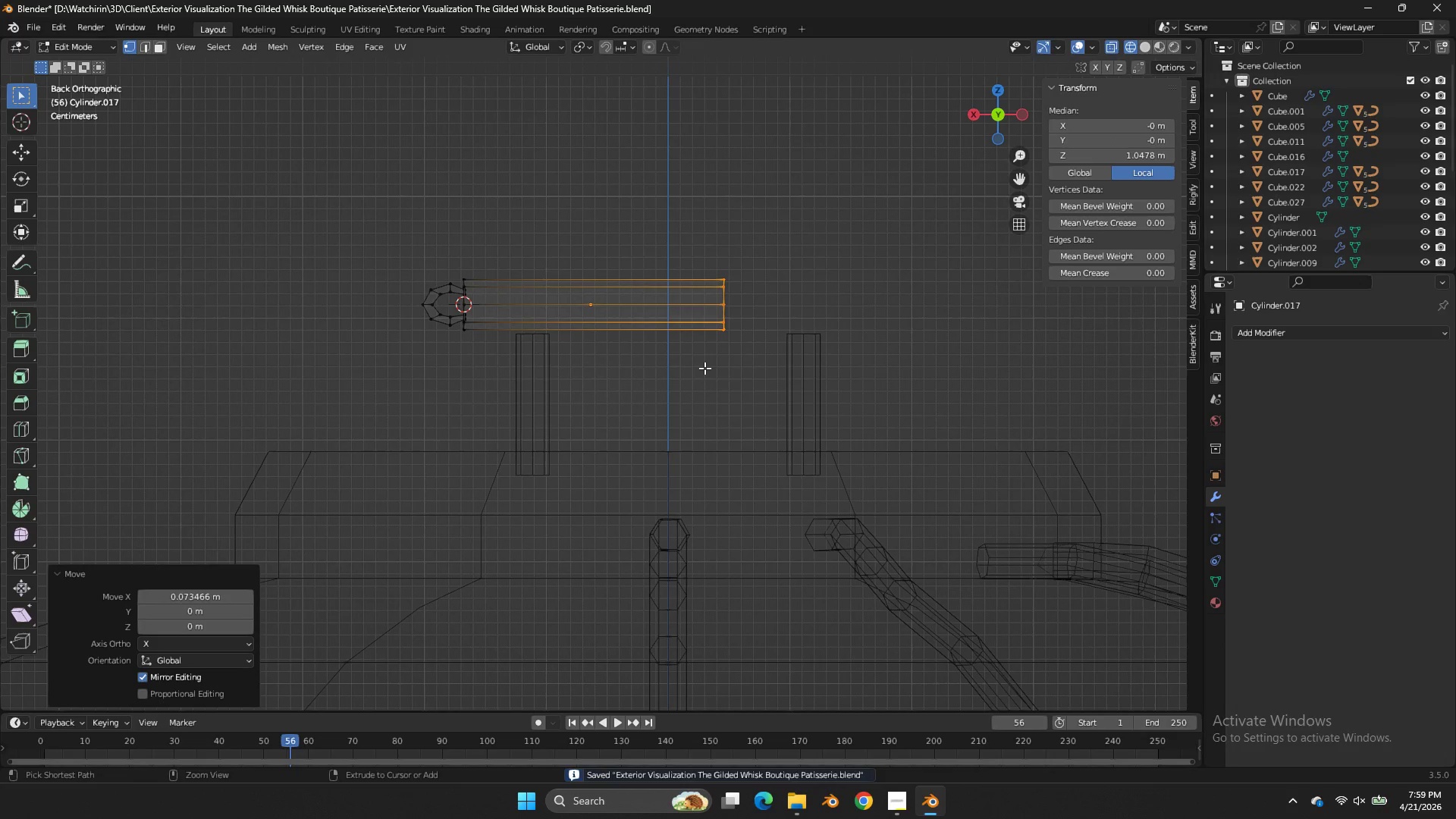 
key(Control+ControlLeft)
 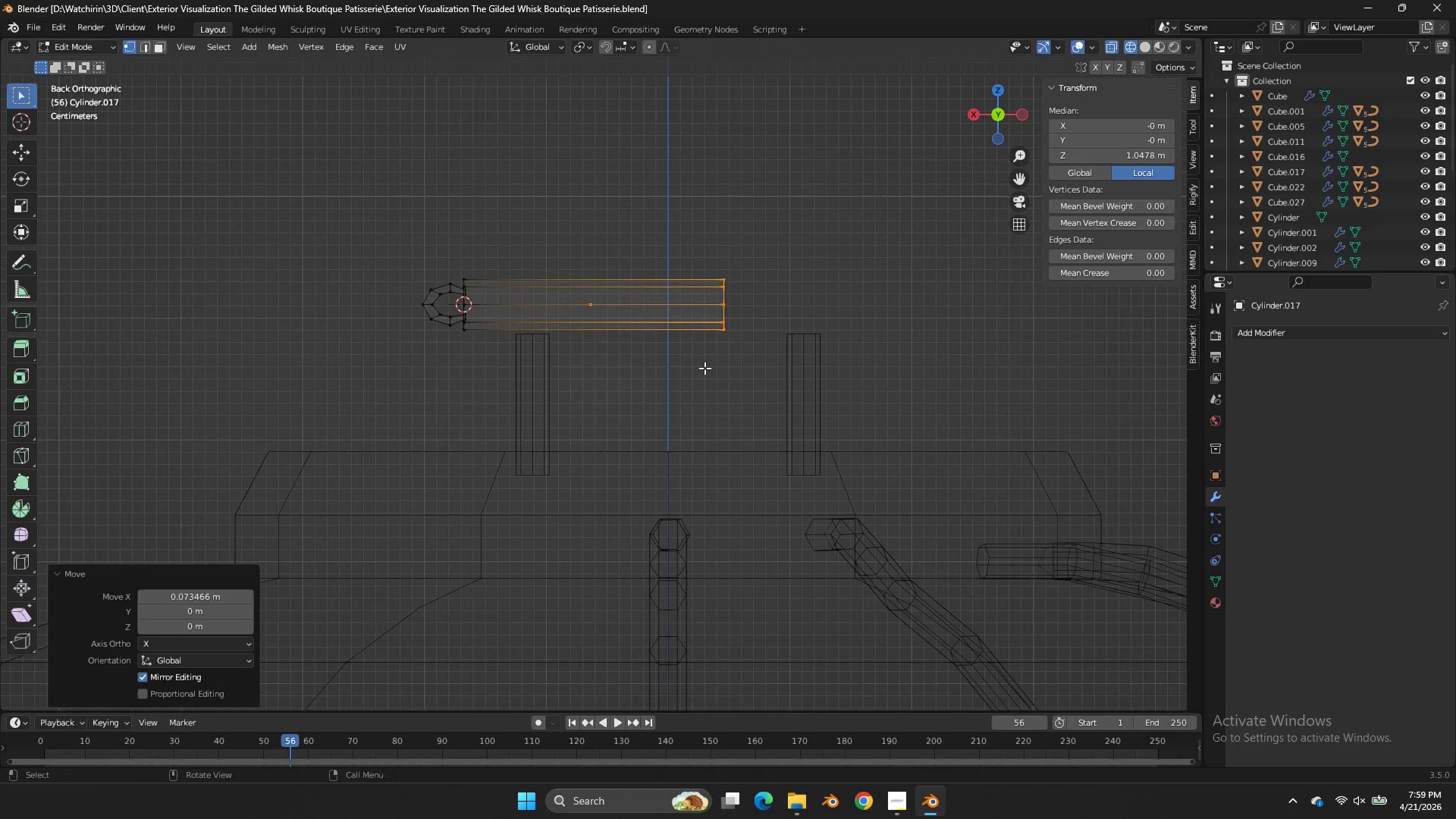 
key(Control+S)
 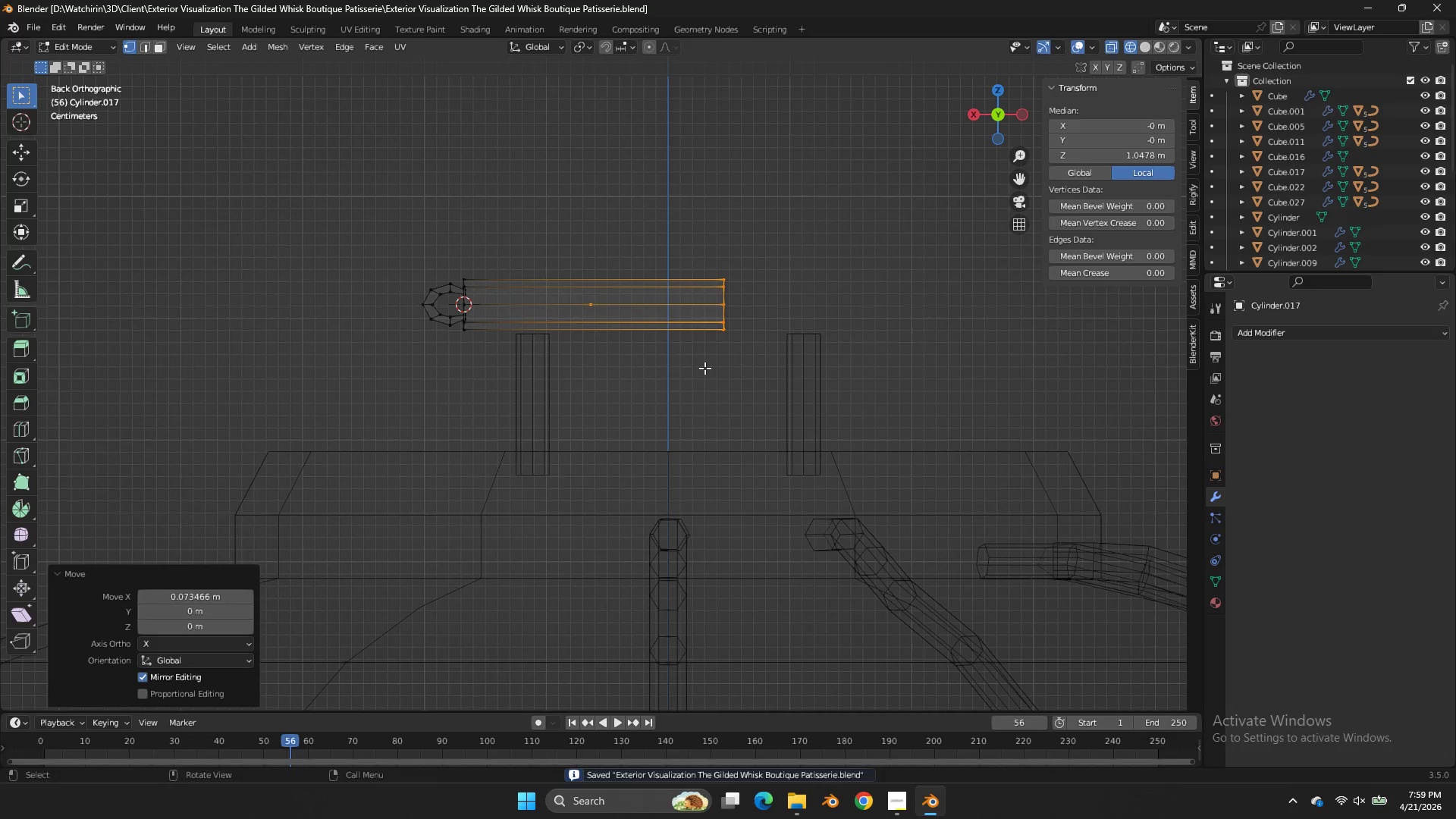 
key(Z)
 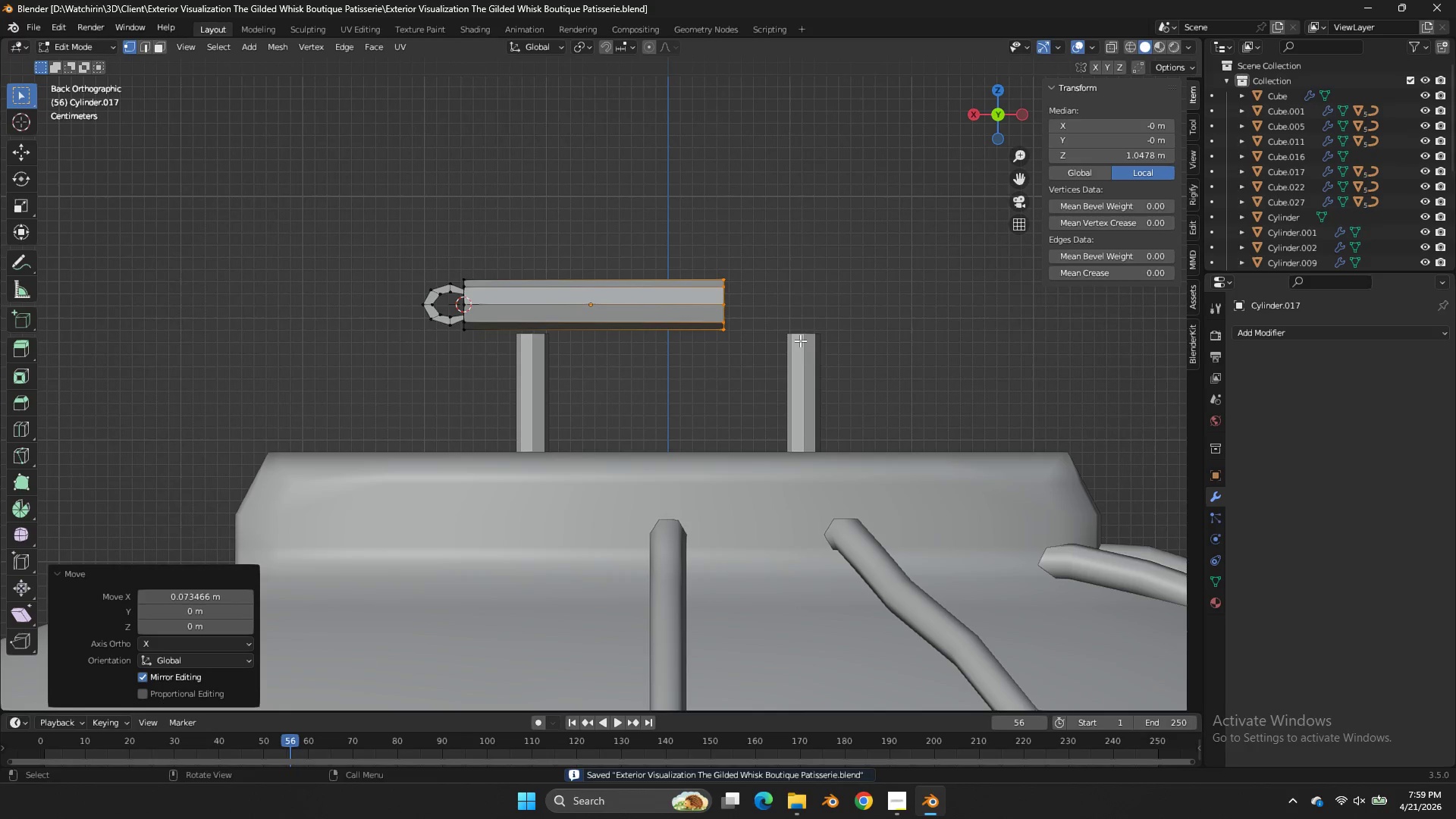 
key(Tab)
 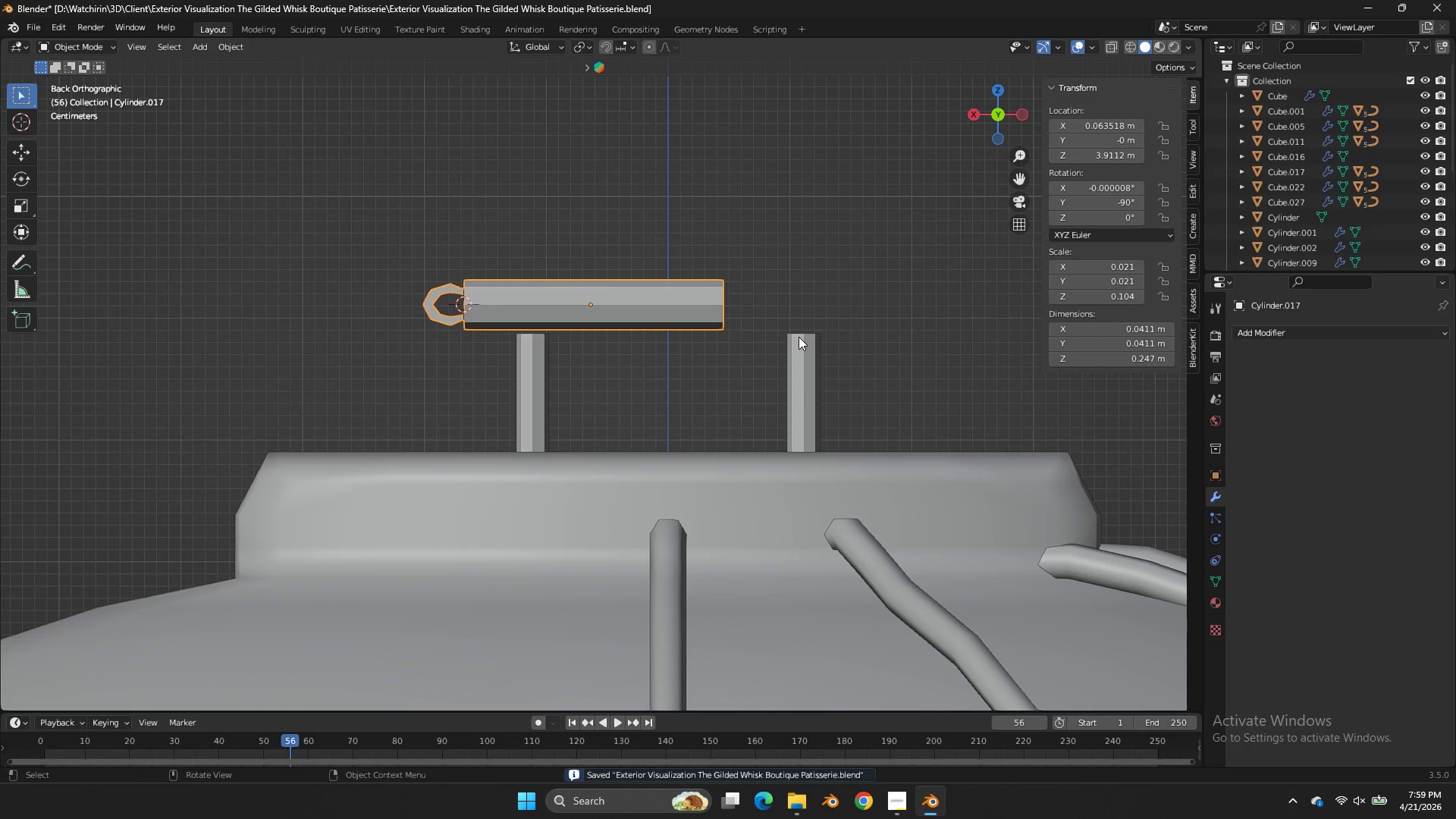 
key(Tab)
 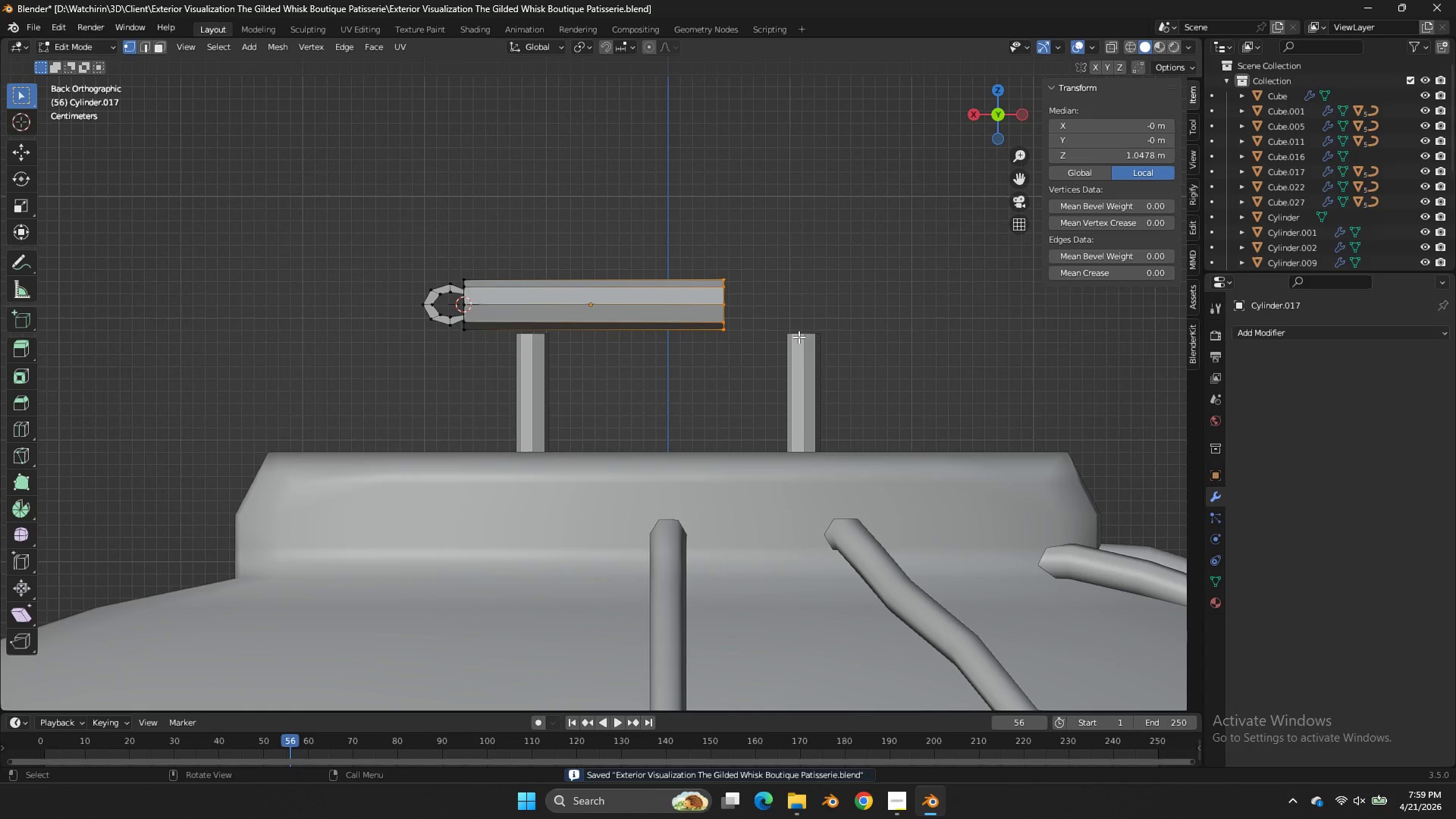 
key(Tab)
 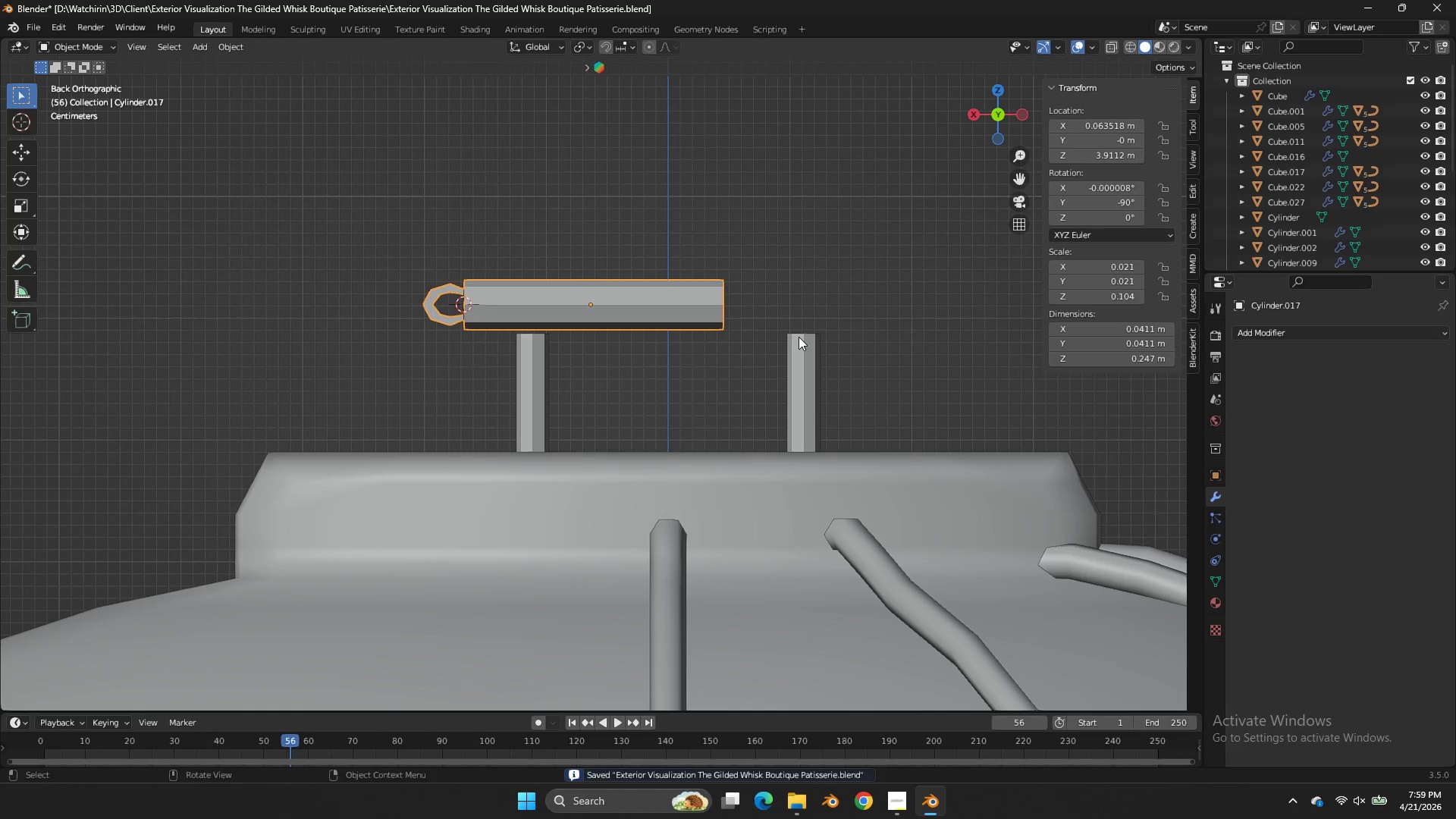 
key(Control+ControlLeft)
 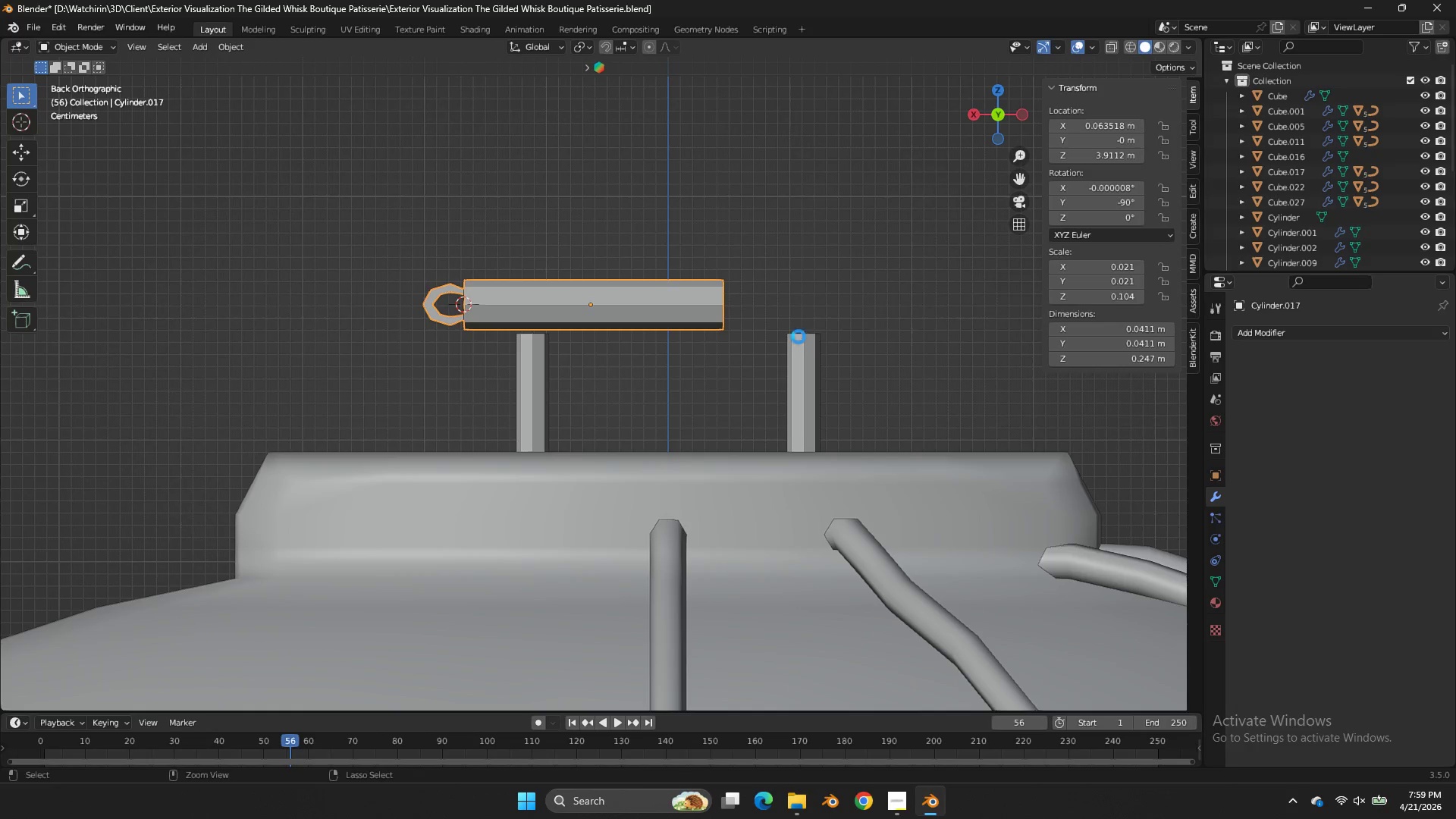 
key(Control+S)
 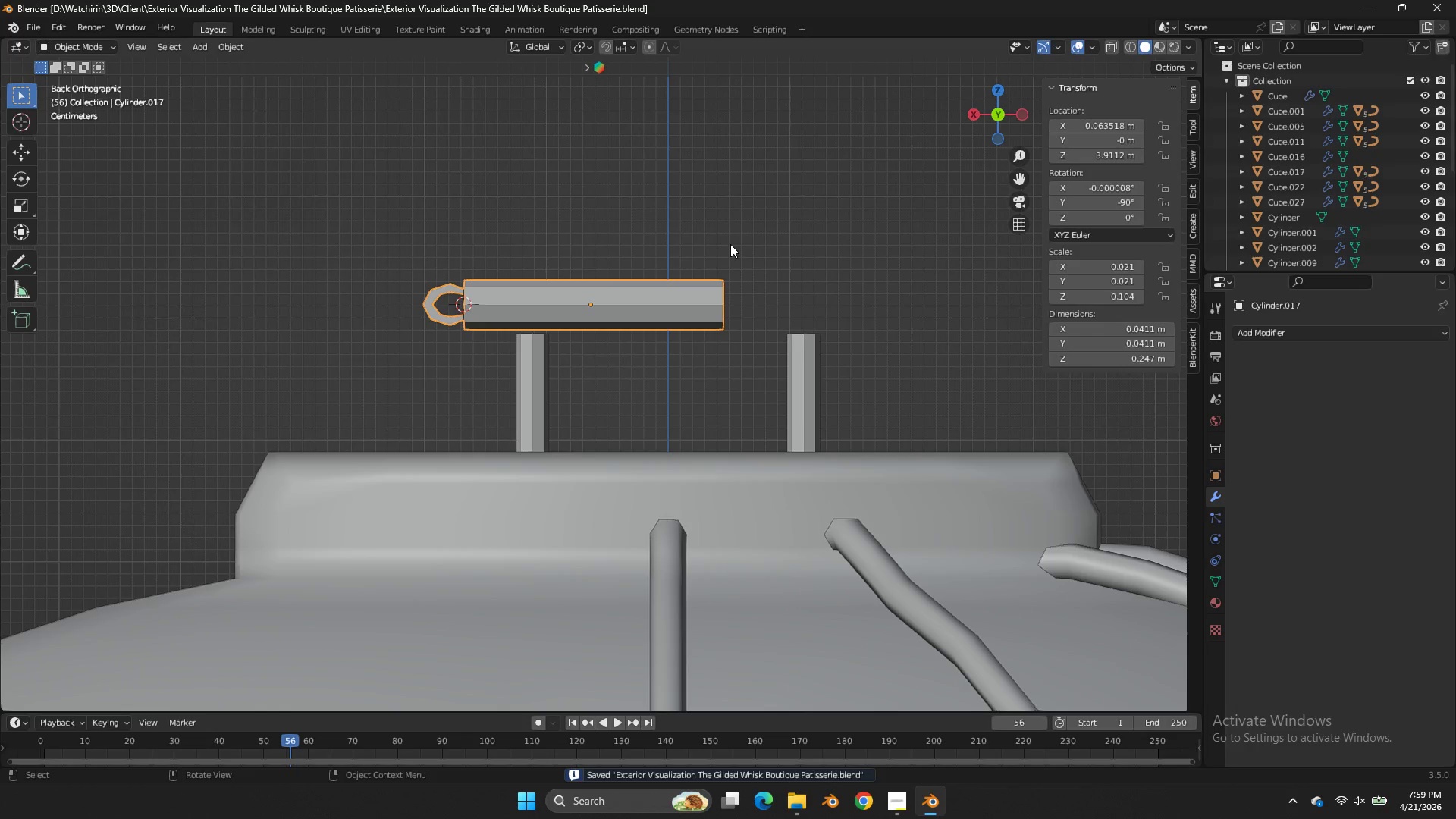 
wait(8.64)
 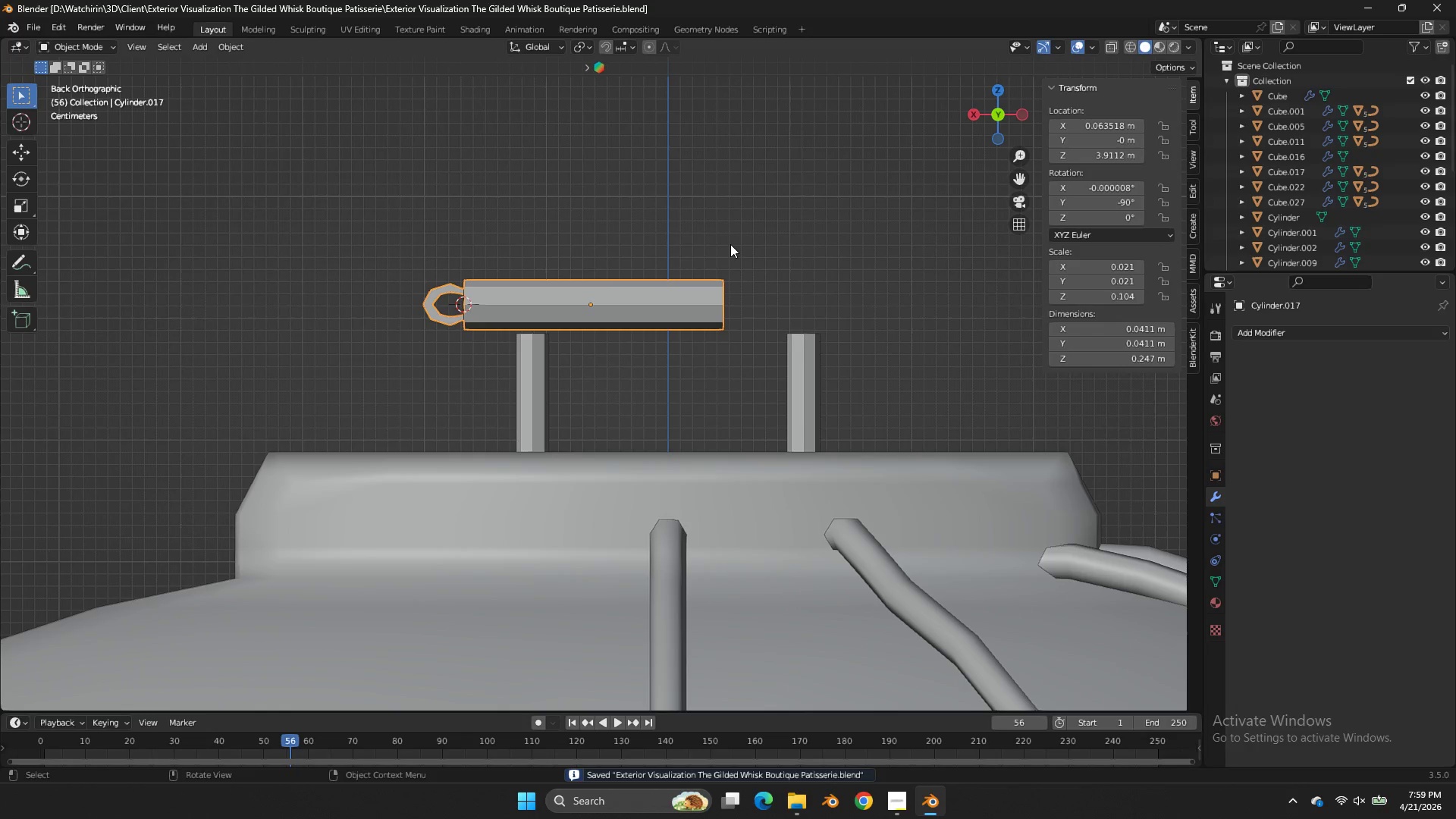 
key(Tab)
 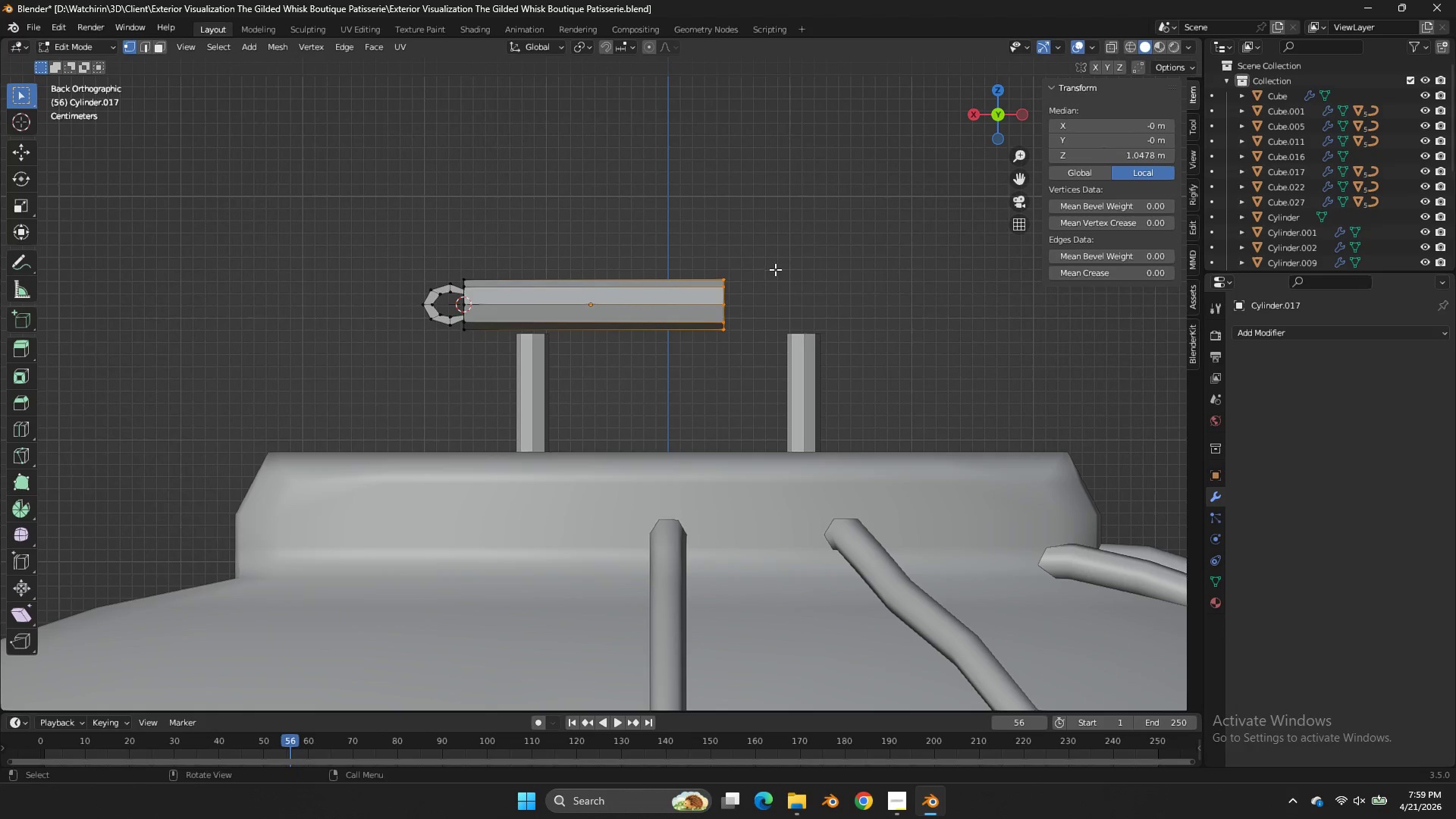 
type(zxg)
 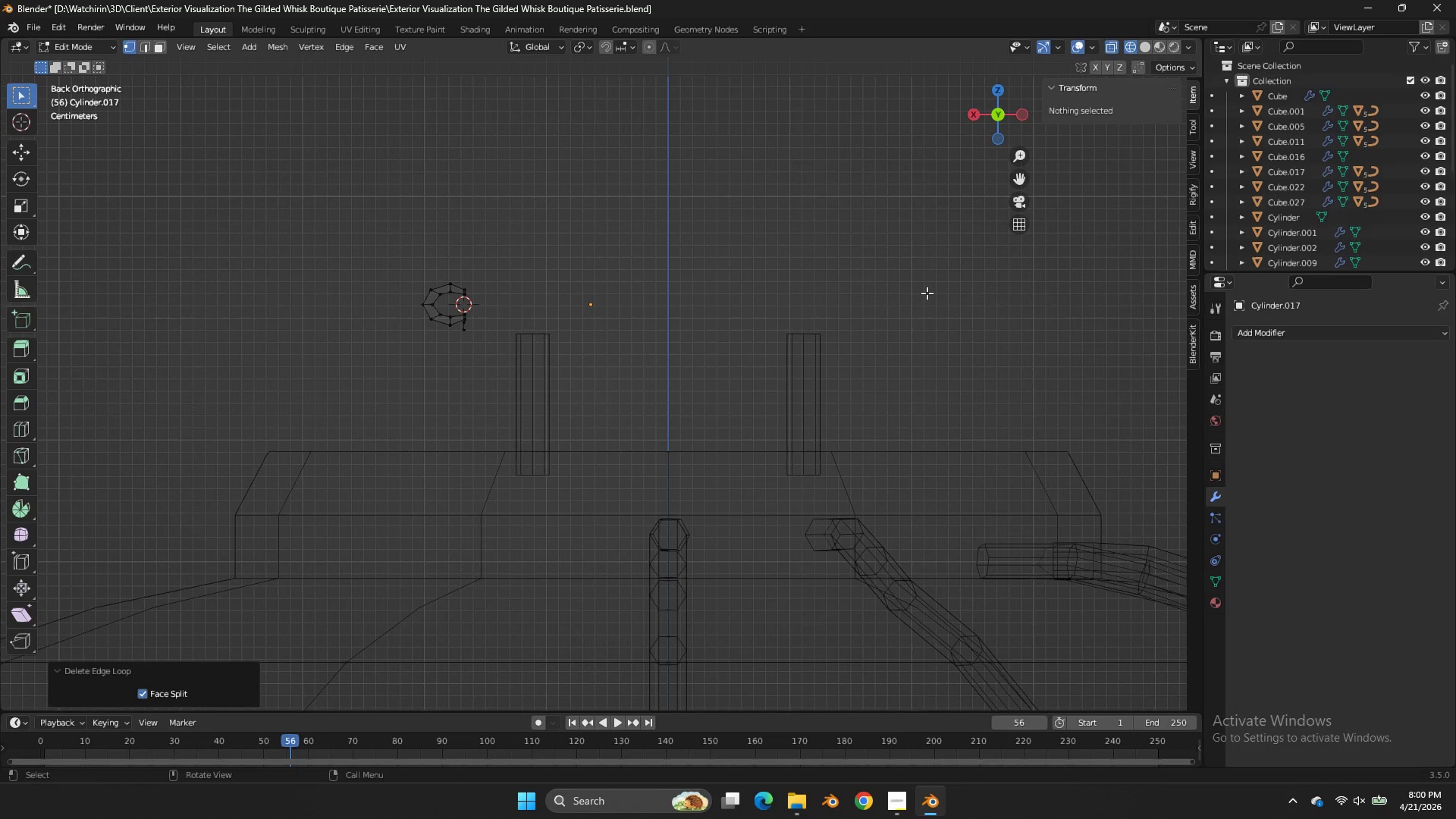 
left_click_drag(start_coordinate=[811, 227], to_coordinate=[707, 369])
 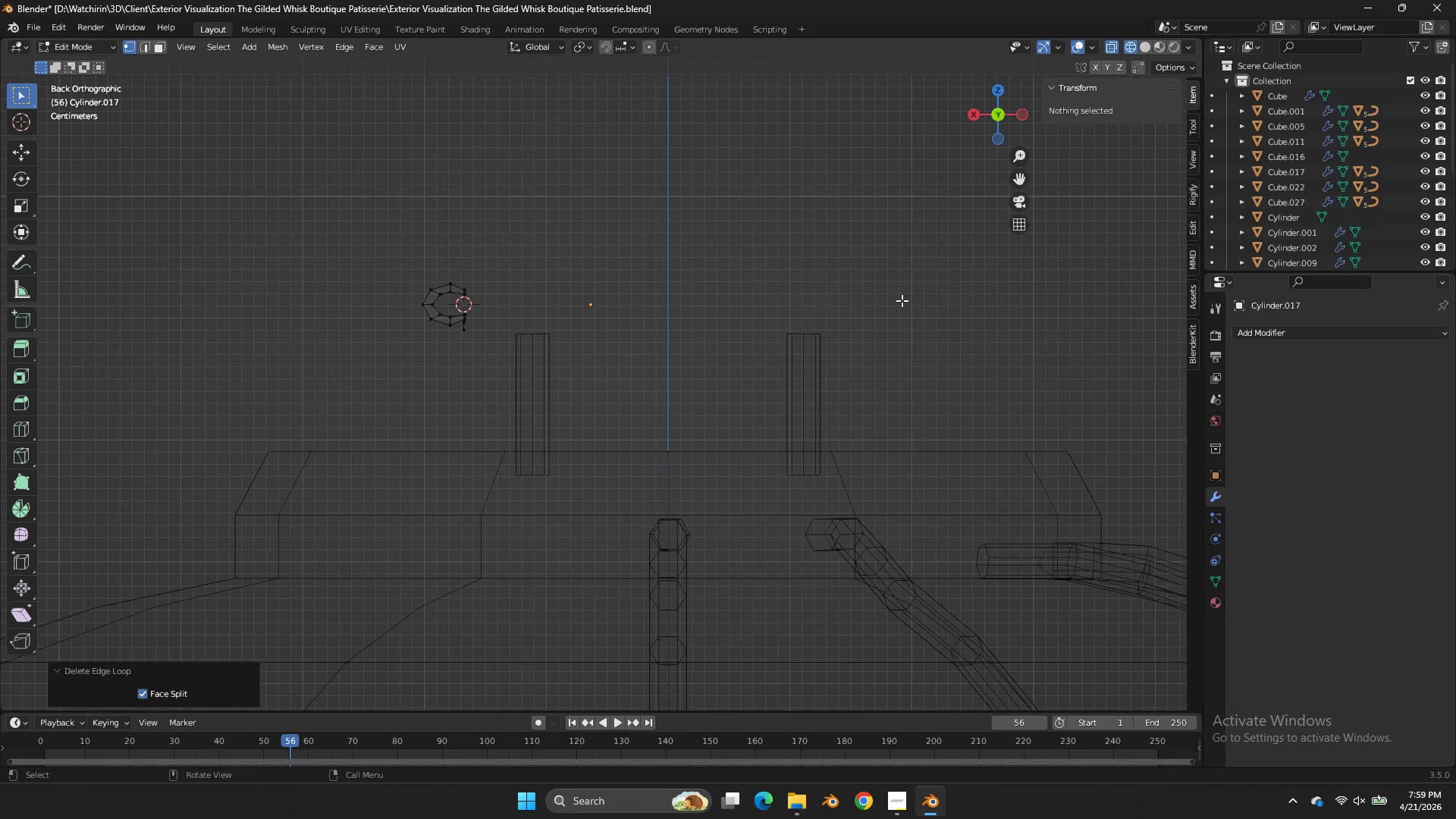 
key(Control+ControlLeft)
 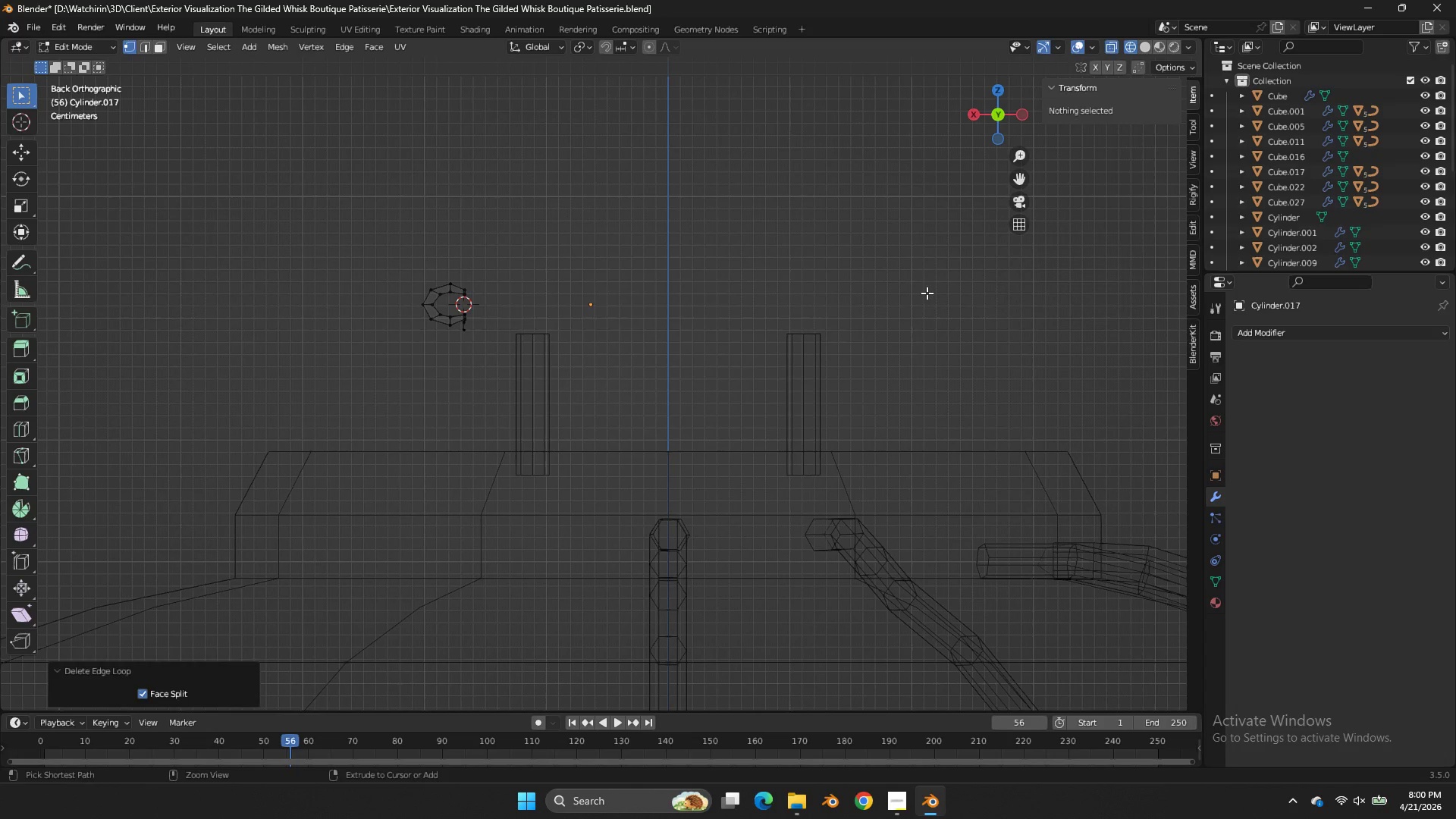 
key(Control+Z)
 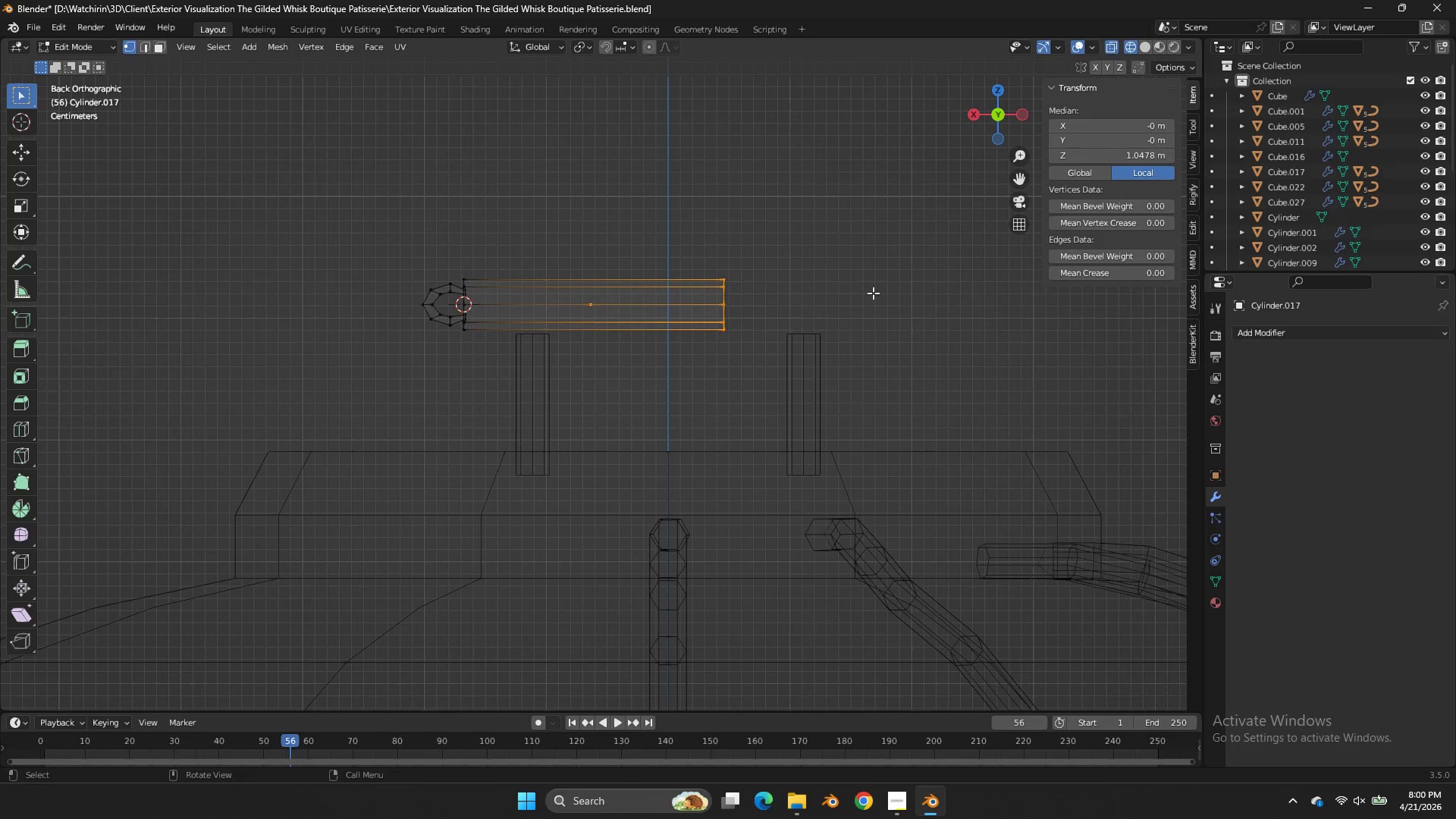 
type(gx)
 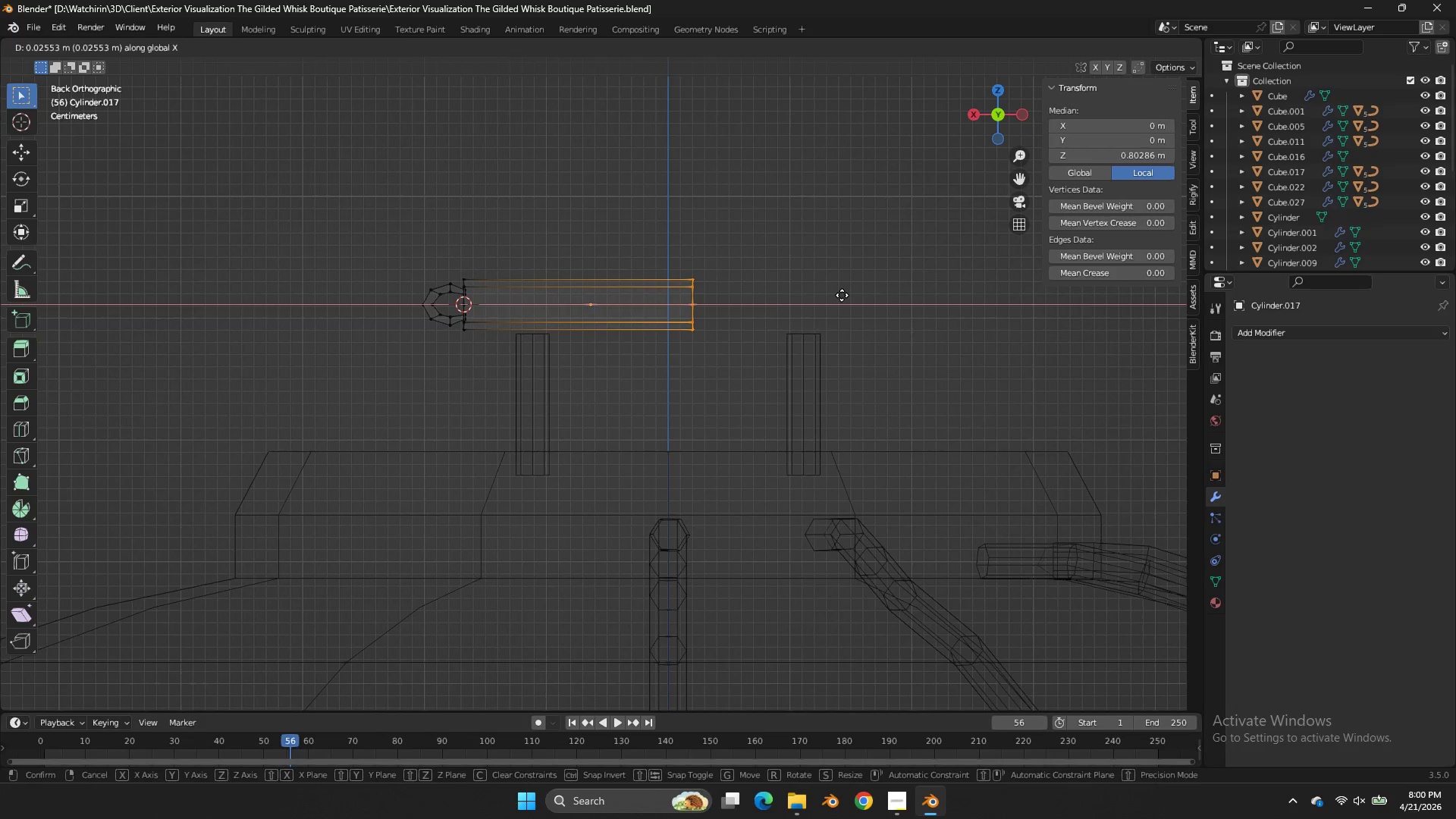 
left_click([842, 295])
 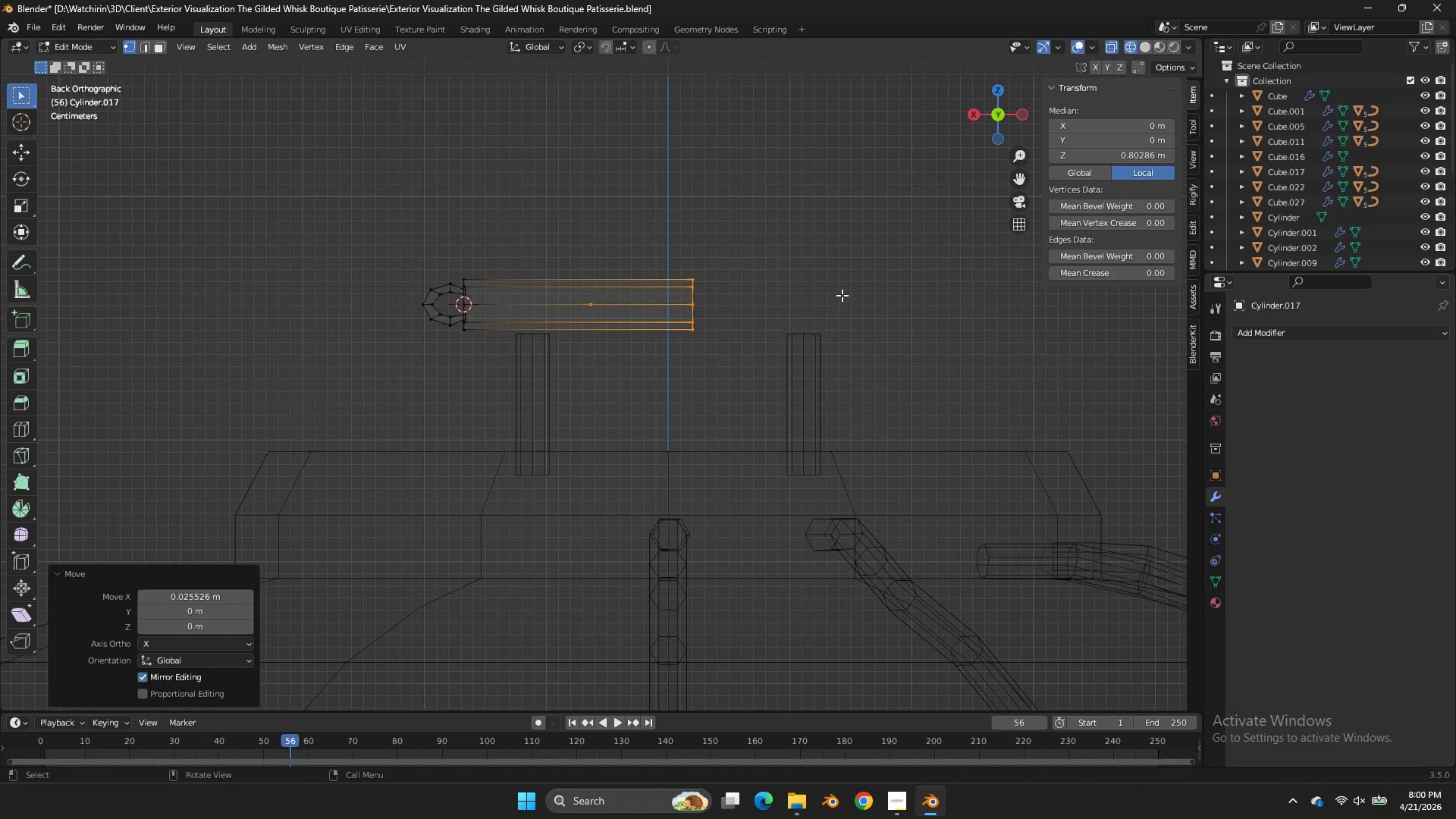 
key(Control+ControlLeft)
 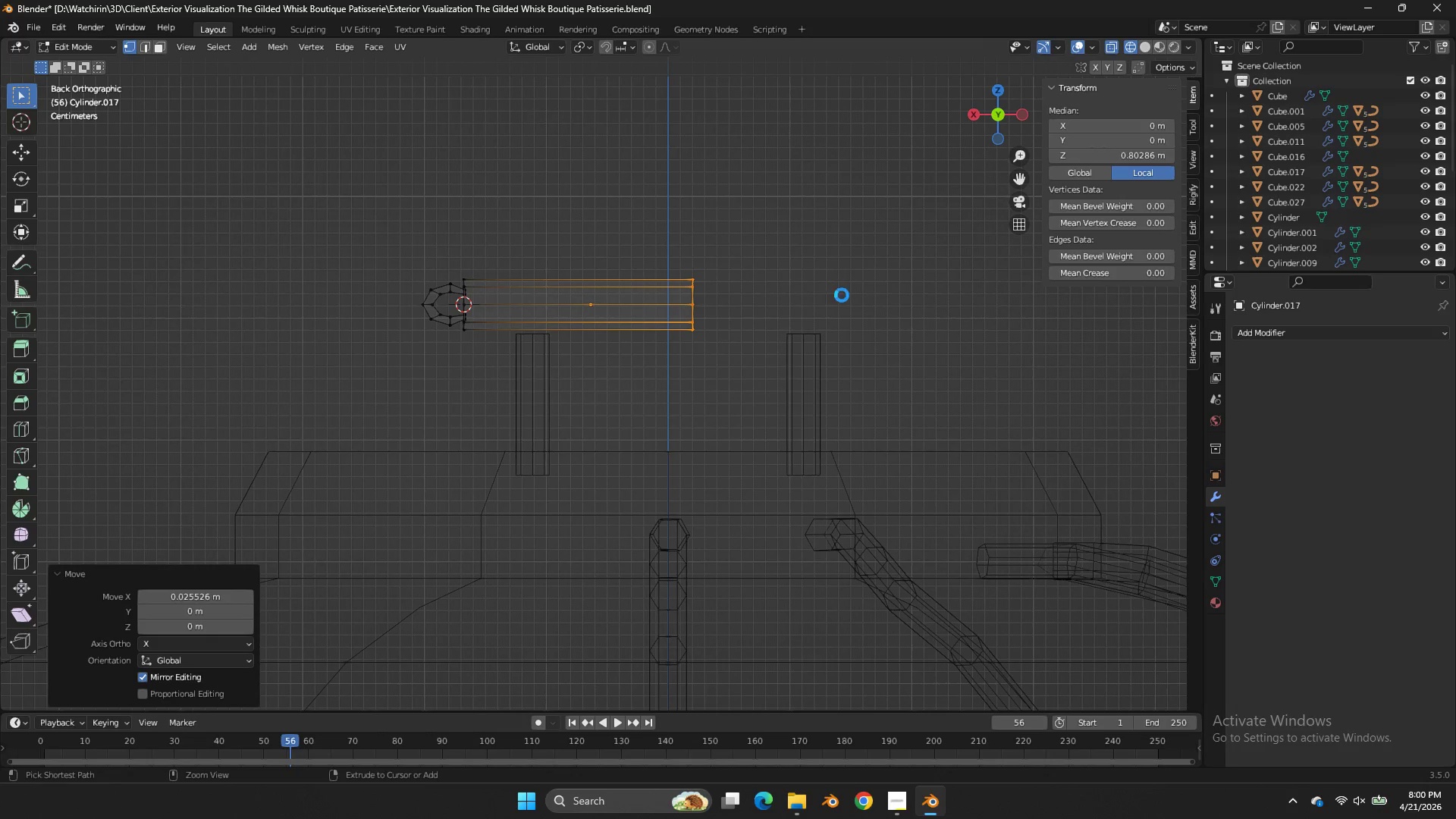 
key(Control+S)
 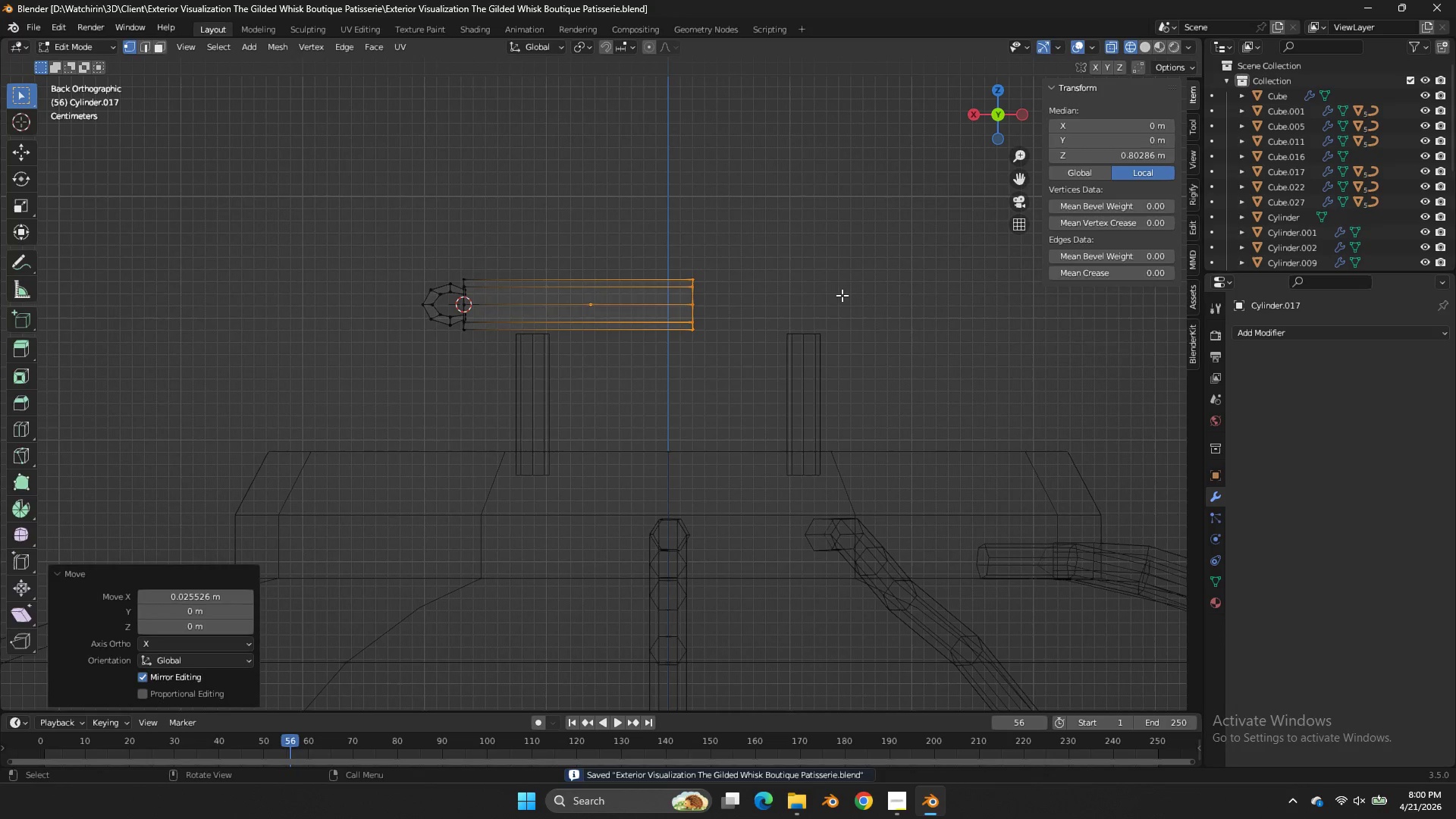 
key(Tab)
 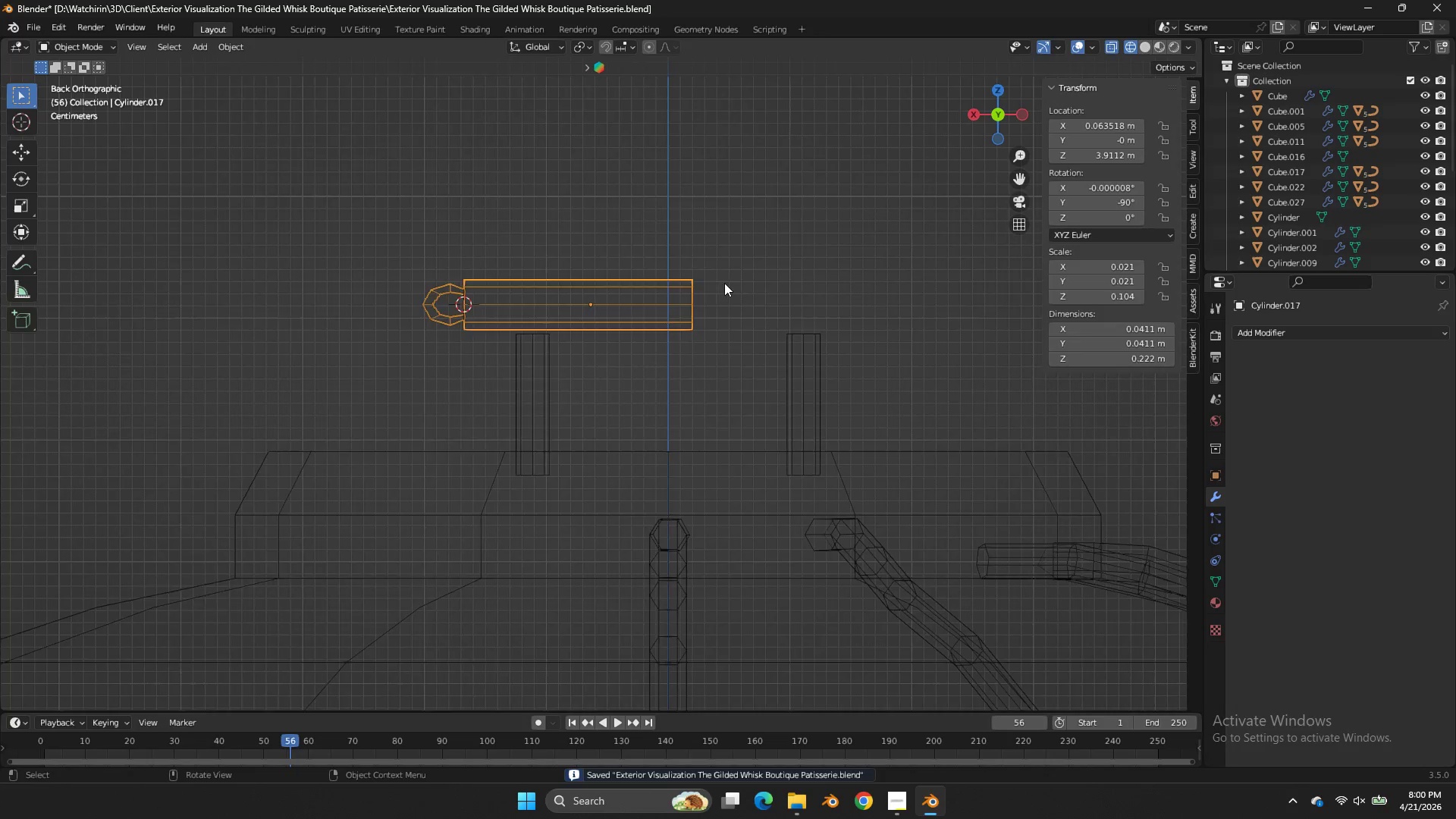 
left_click_drag(start_coordinate=[972, 124], to_coordinate=[864, 158])
 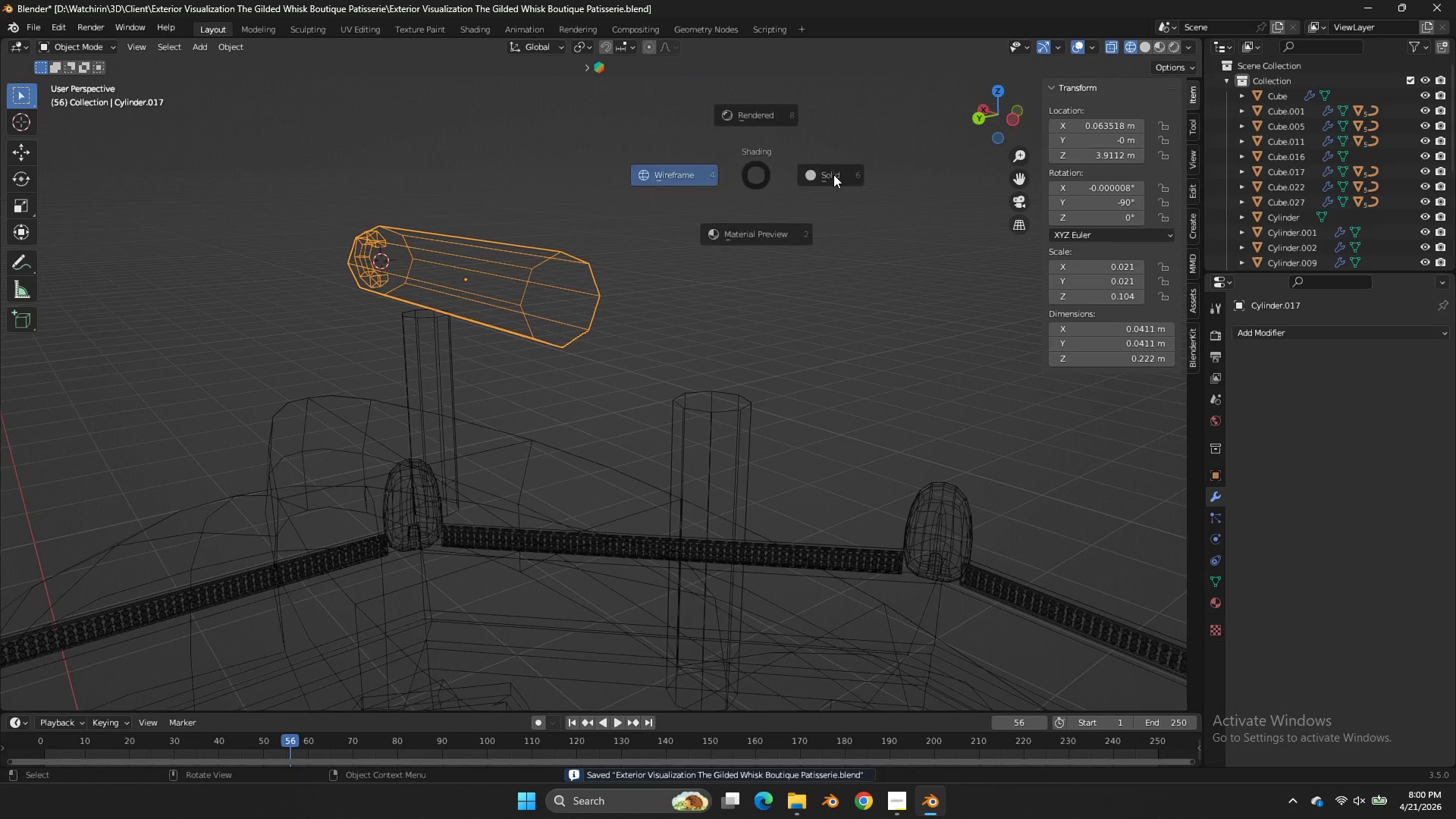 
scroll: coordinate [745, 268], scroll_direction: up, amount: 2.0
 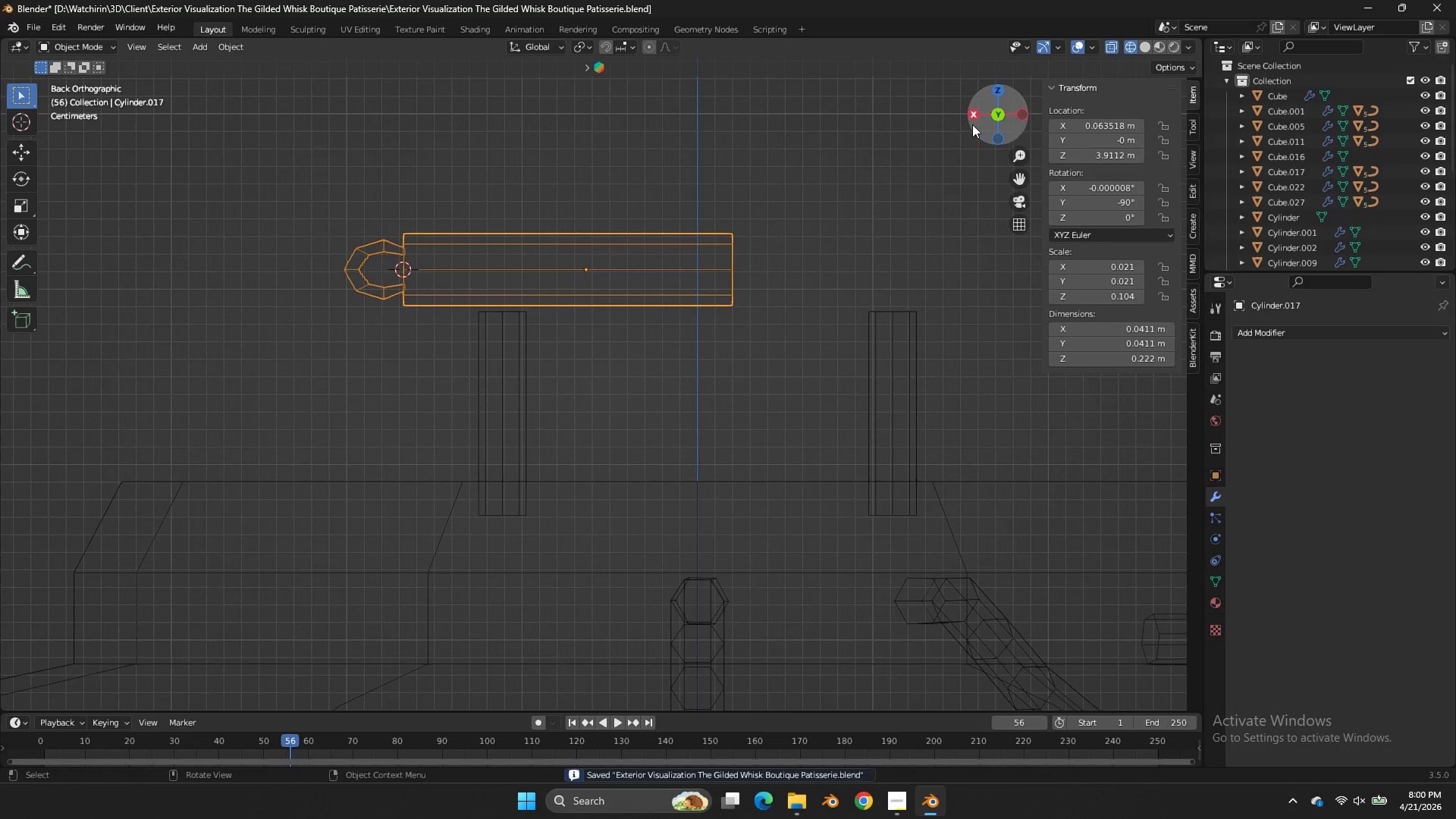 
key(Z)
 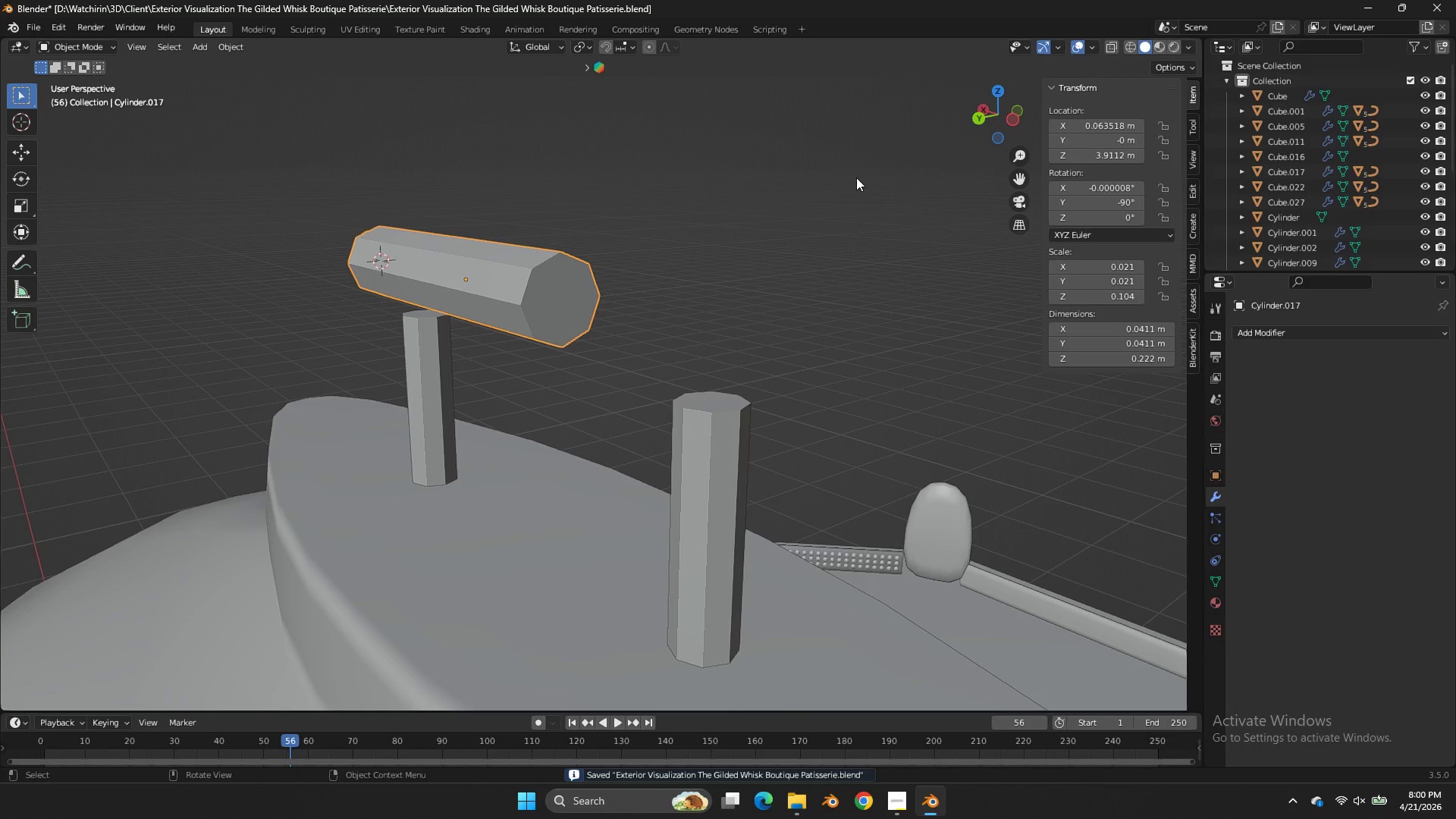 
key(Control+ControlLeft)
 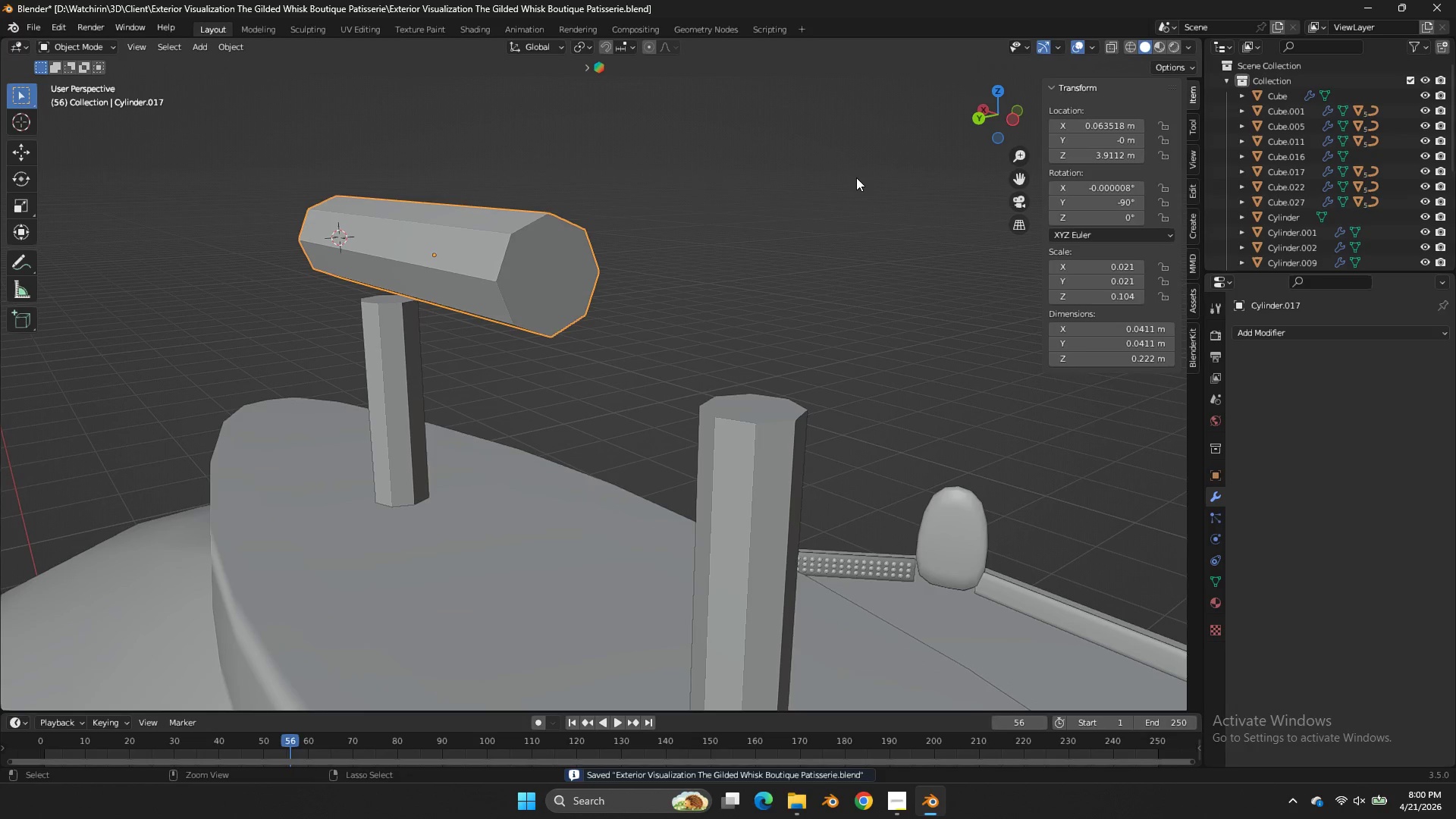 
key(Control+S)
 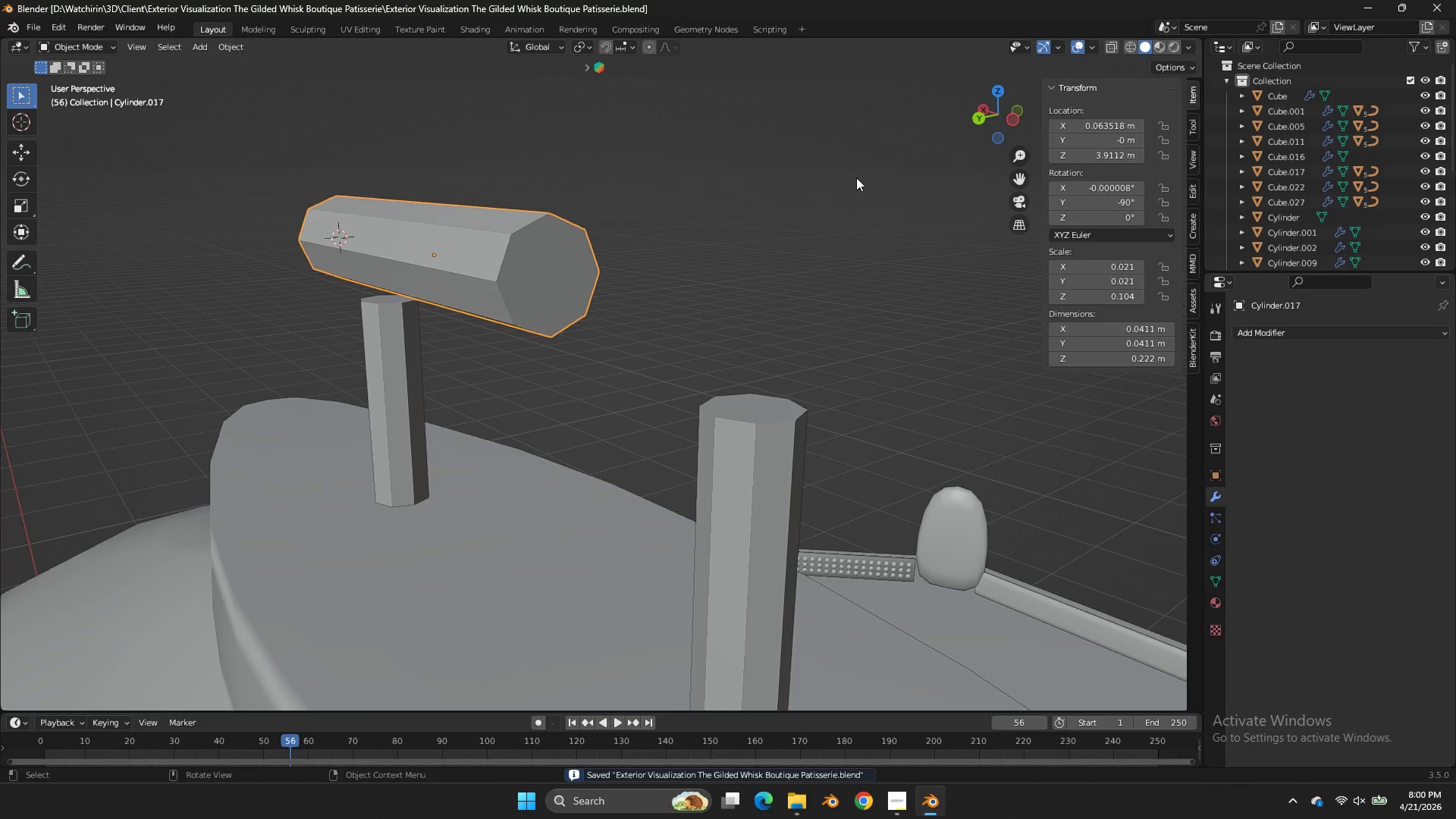 
scroll: coordinate [856, 177], scroll_direction: up, amount: 1.0
 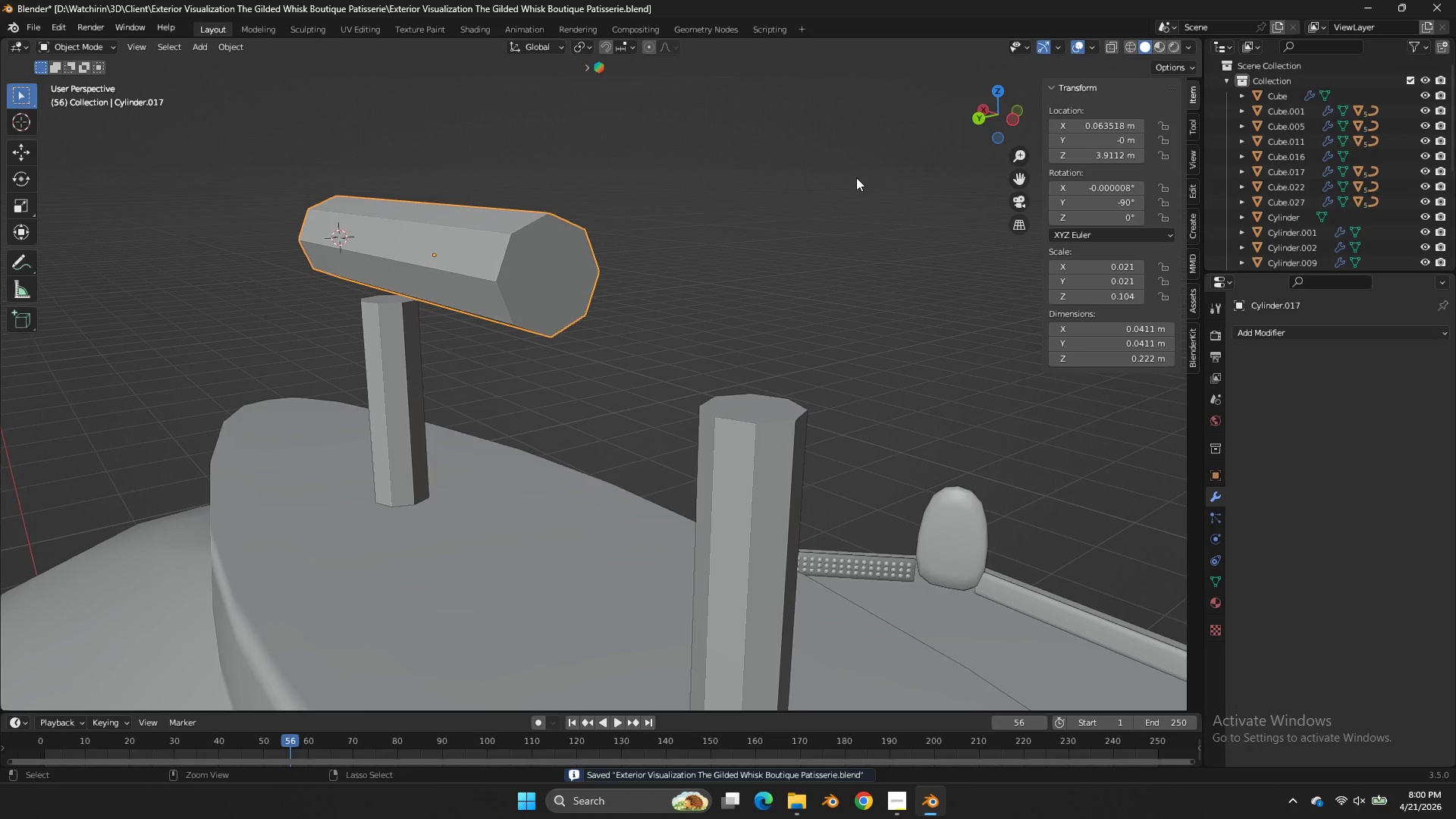 
key(Tab)
 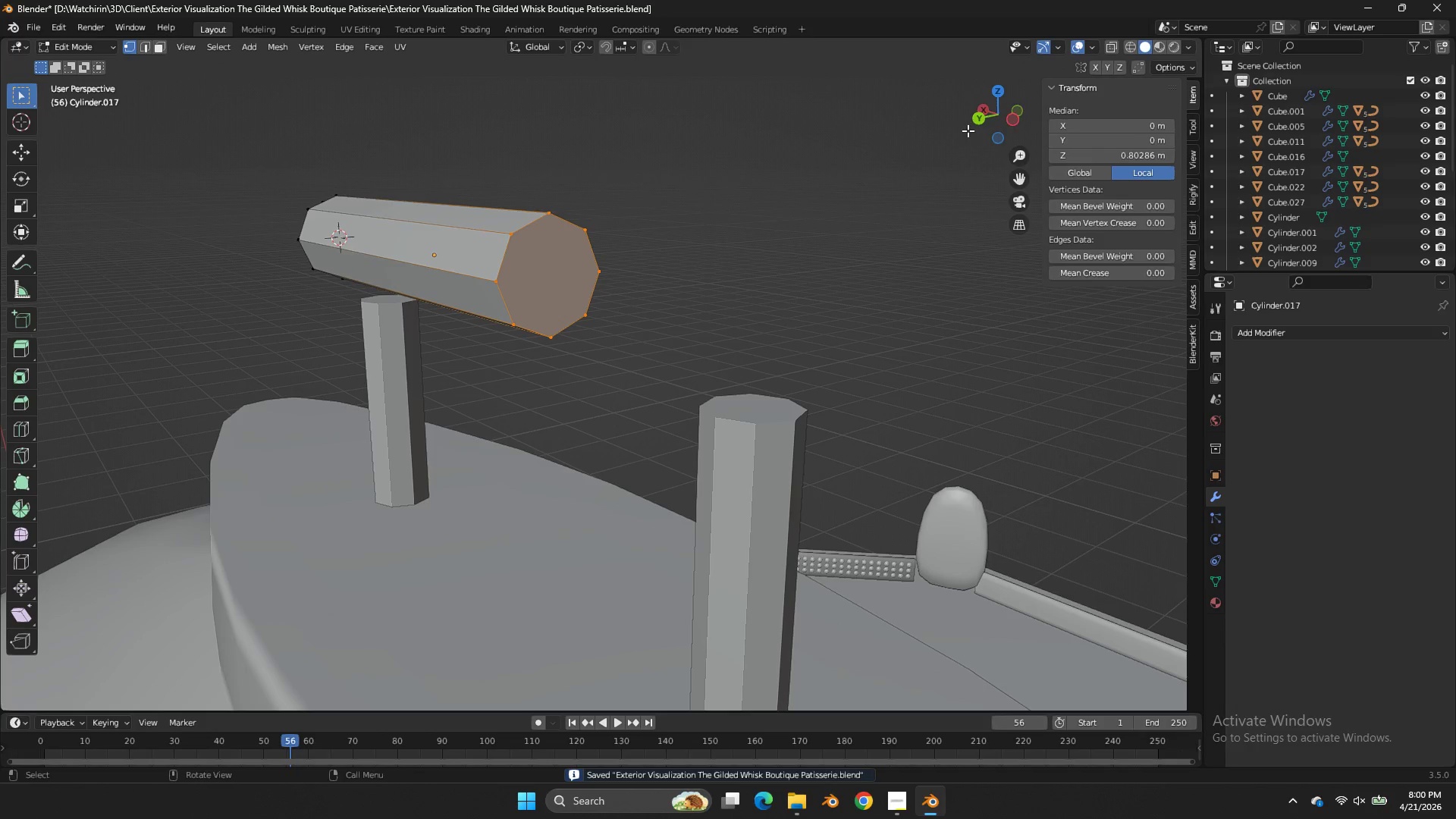 
left_click([978, 123])
 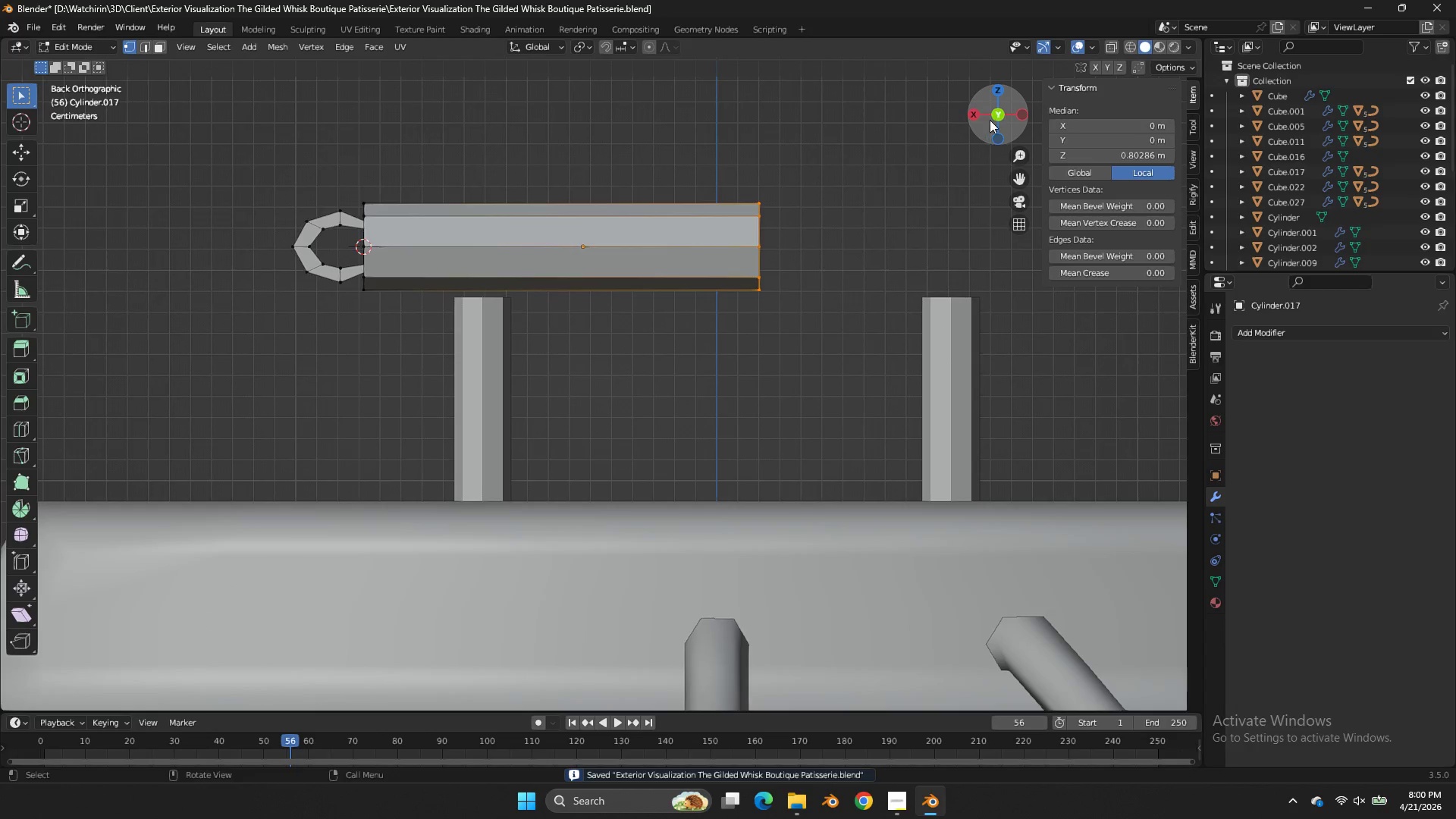 
left_click_drag(start_coordinate=[990, 120], to_coordinate=[907, 168])
 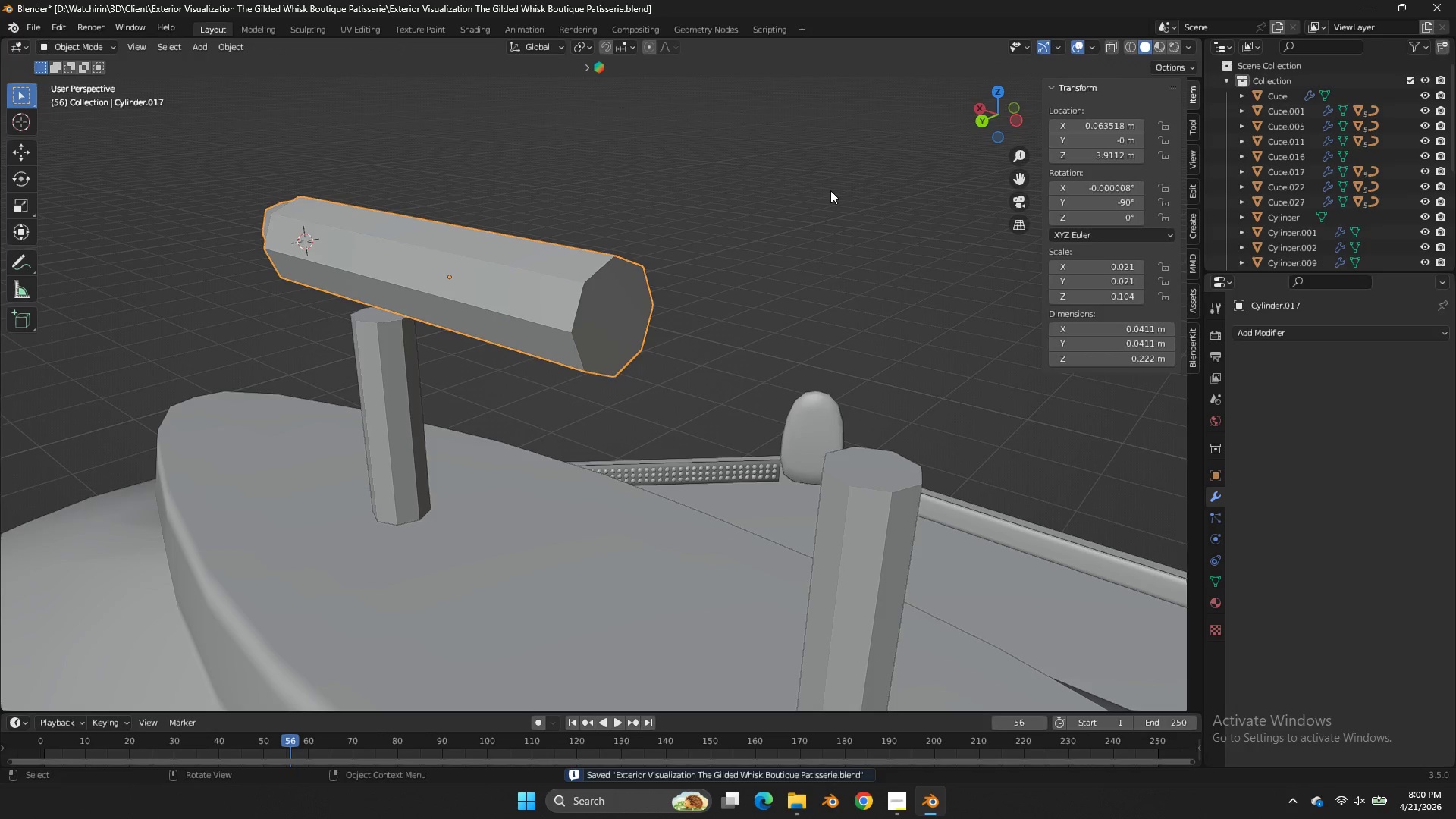 
key(Tab)
 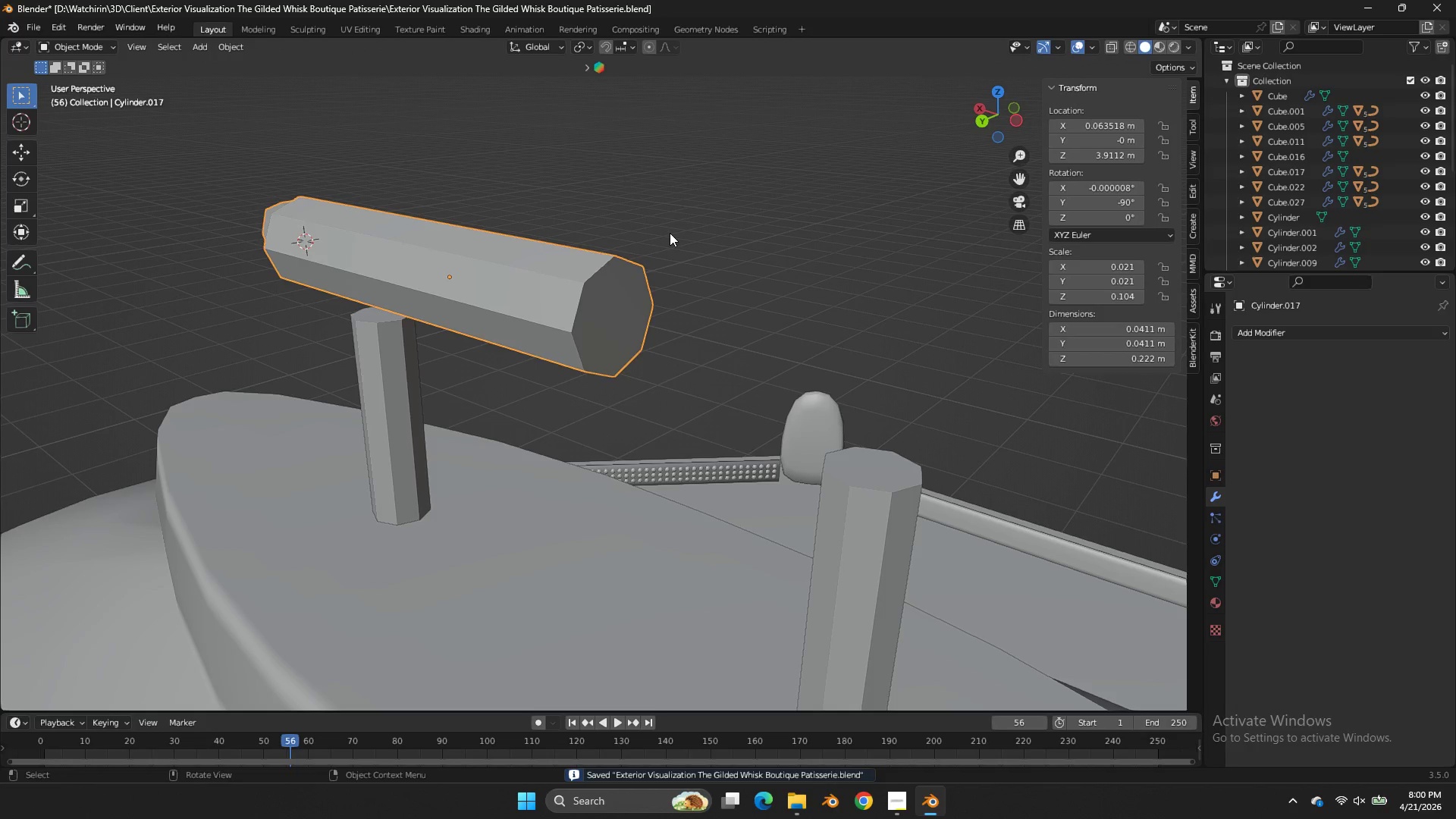 
key(Shift+ShiftLeft)
 